 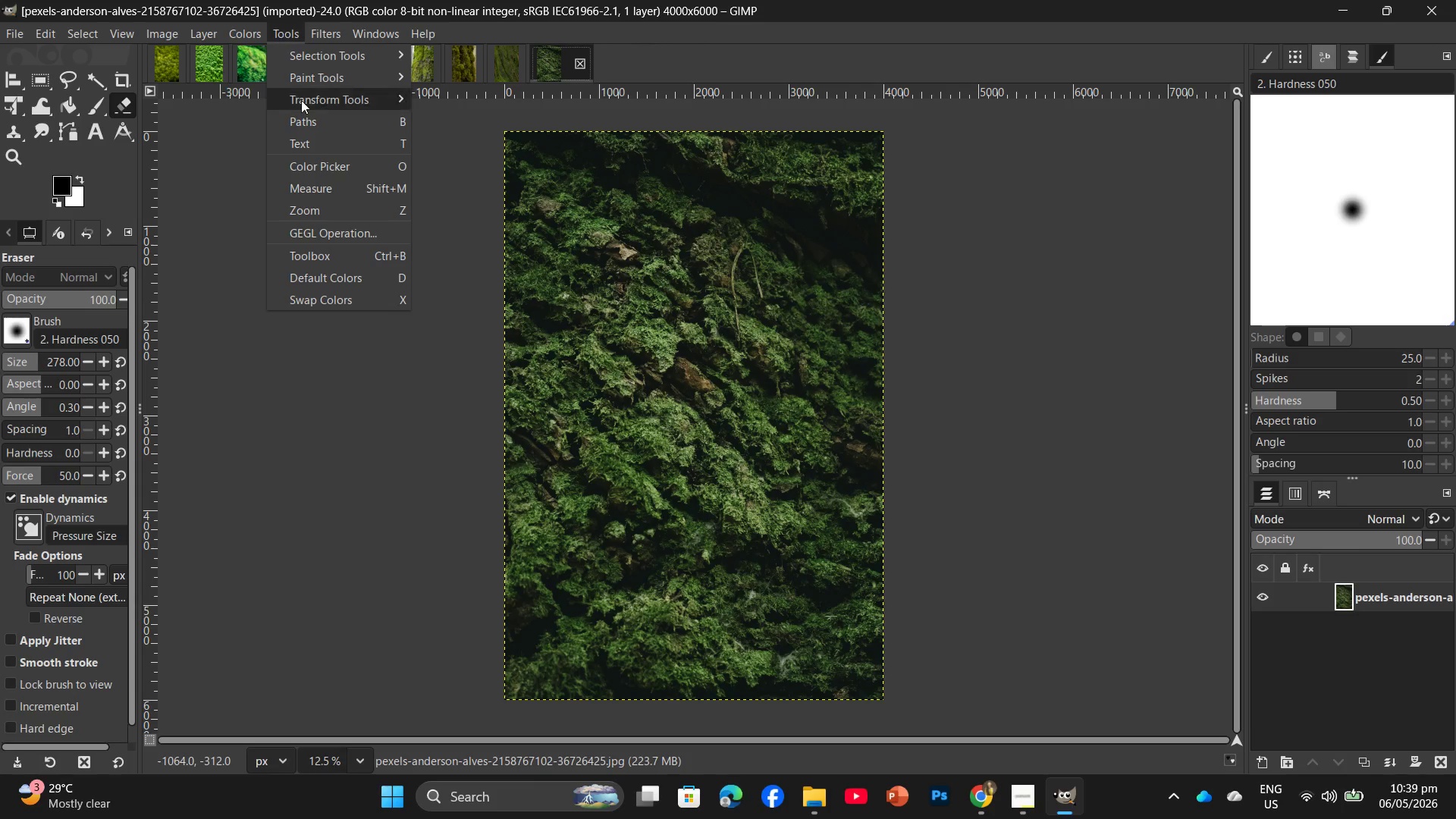 
left_click([287, 234])
 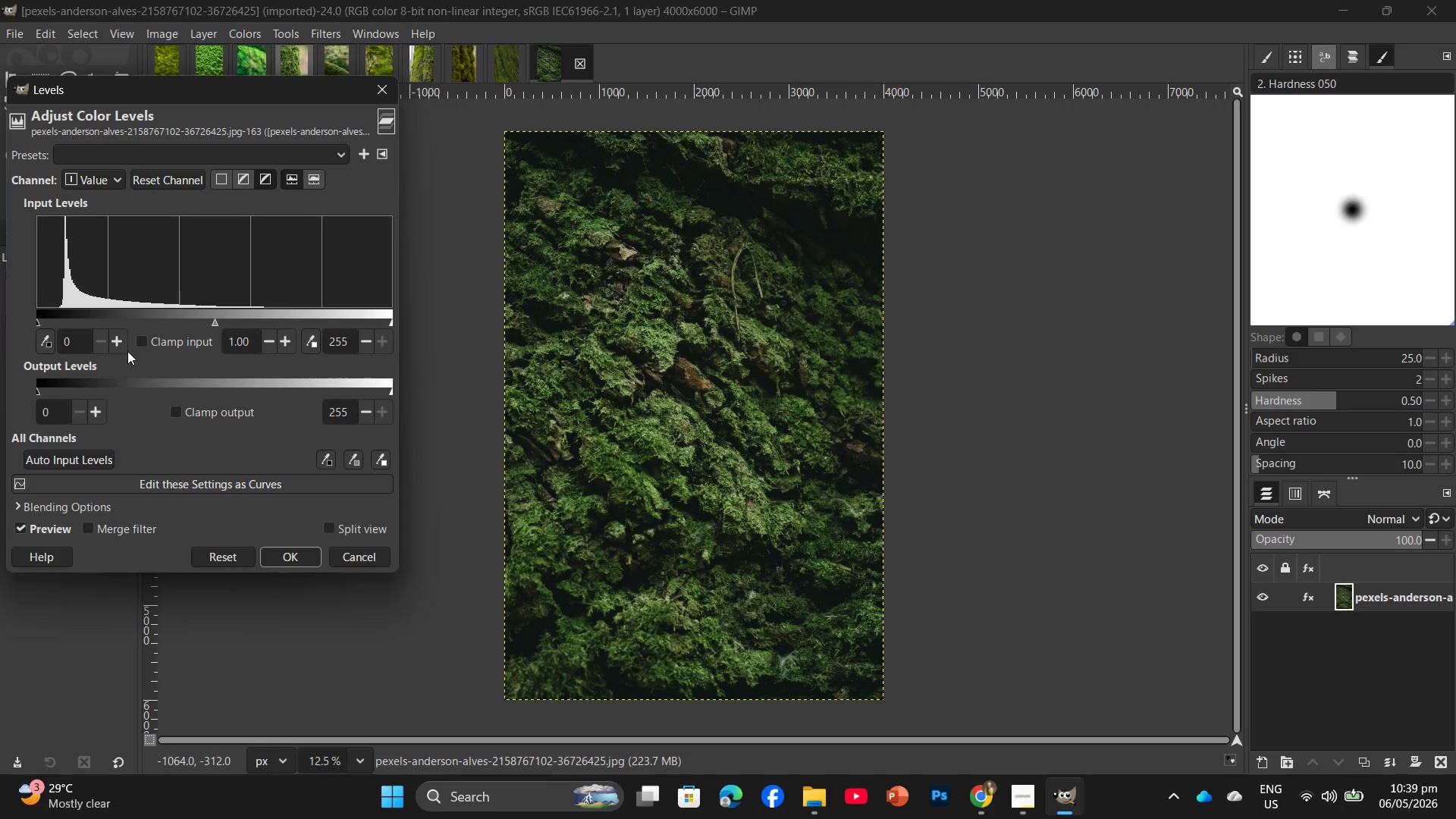 
double_click([118, 342])
 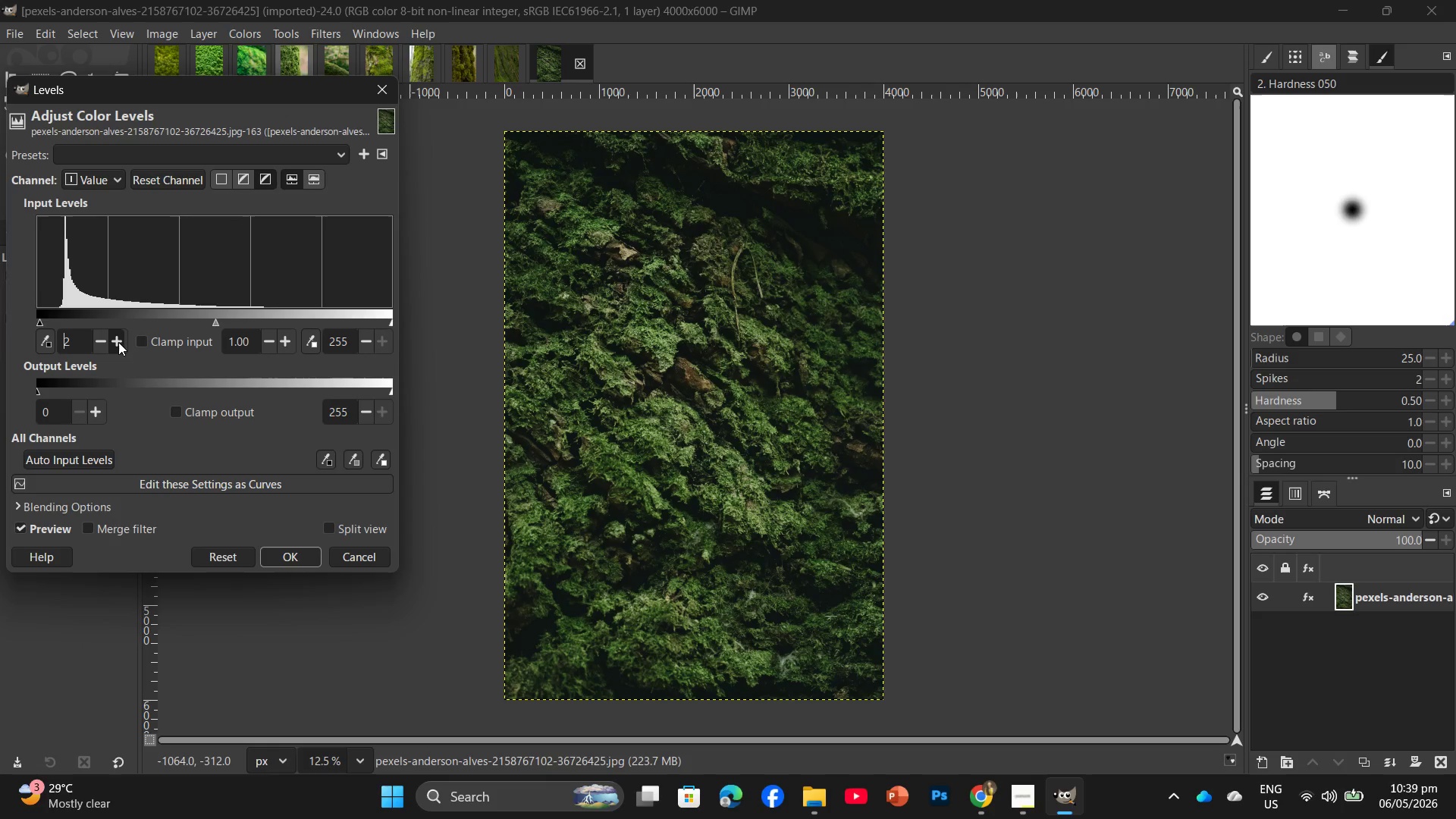 
triple_click([118, 342])
 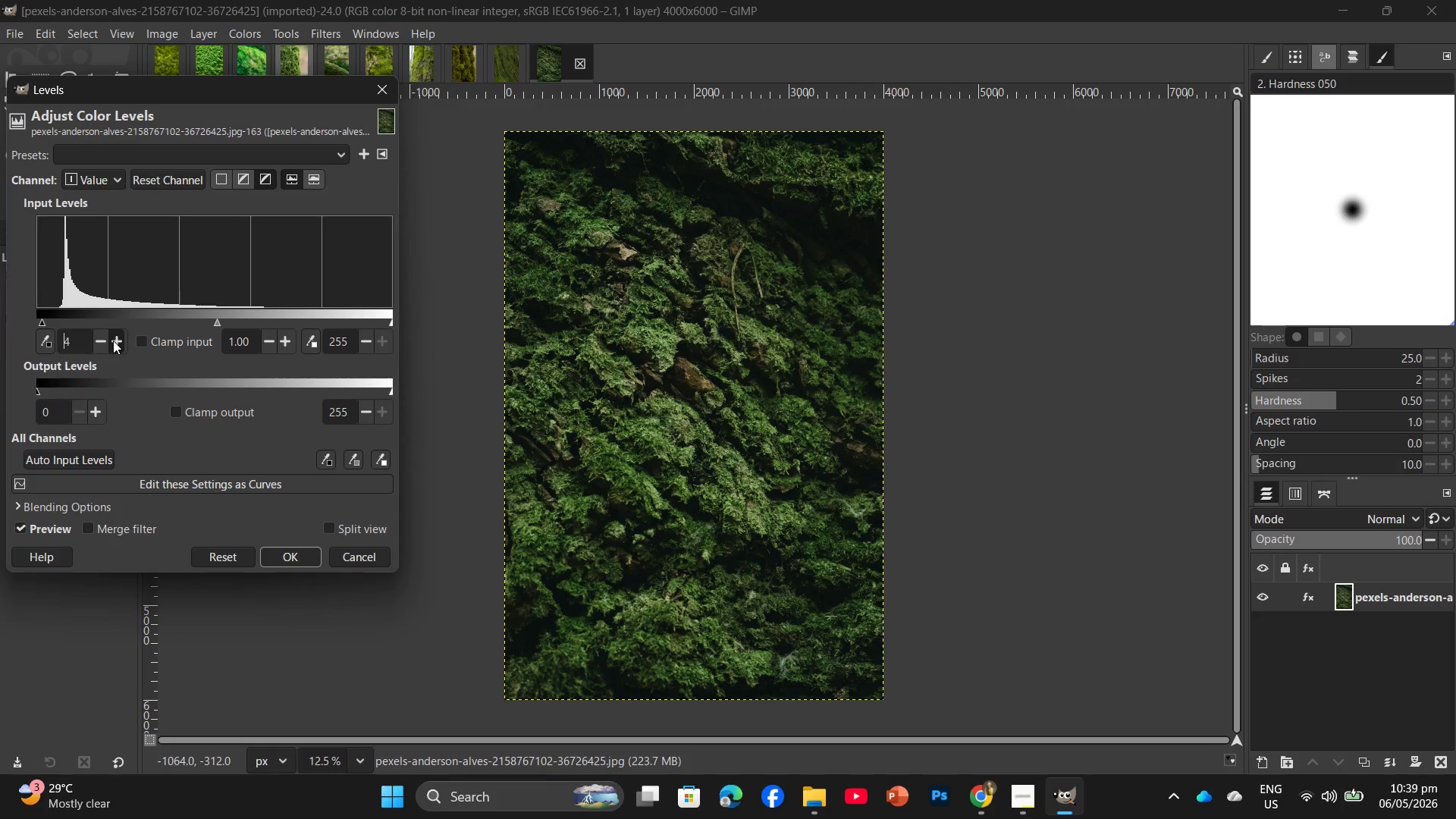 
double_click([111, 342])
 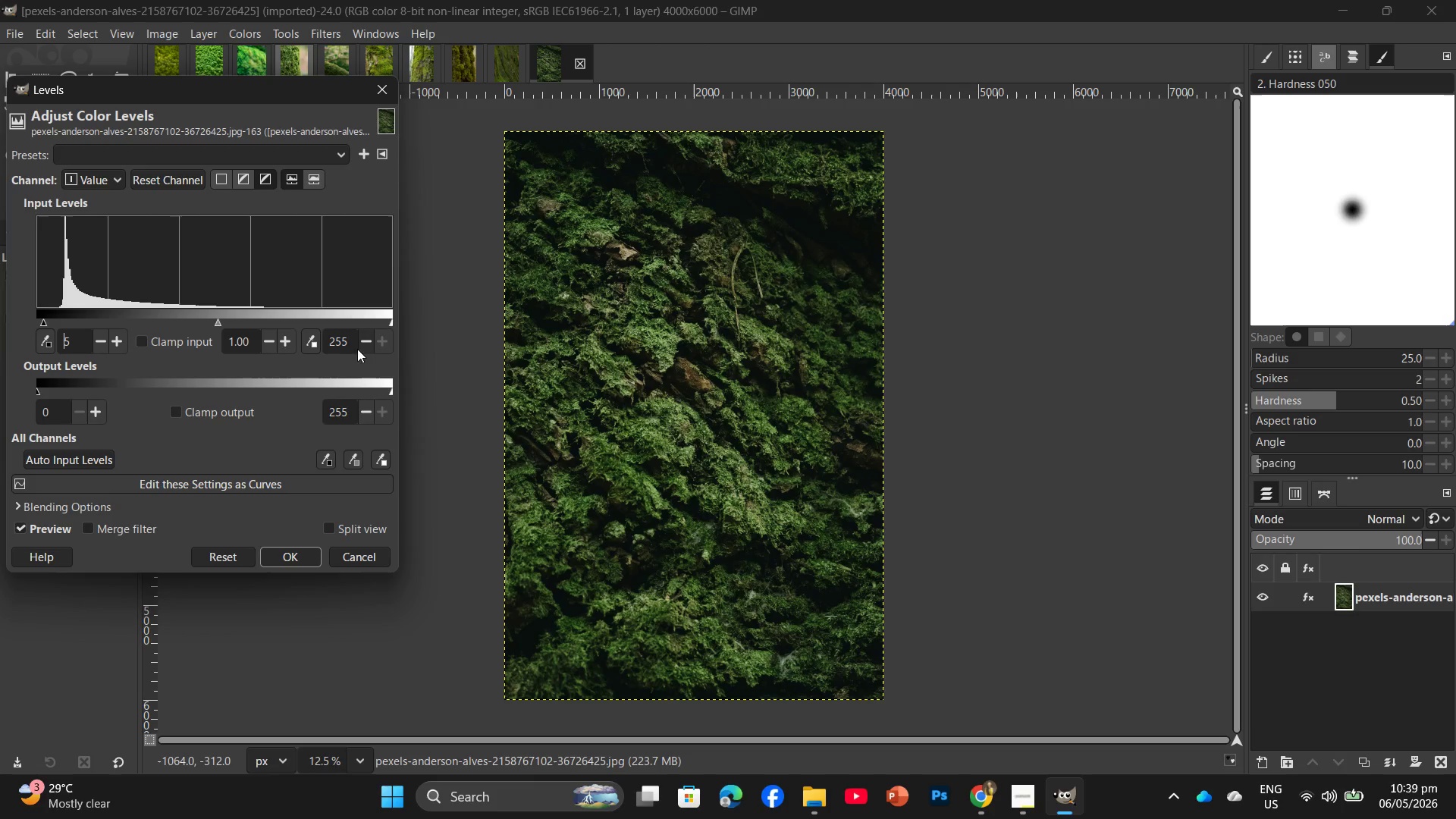 
double_click([367, 342])
 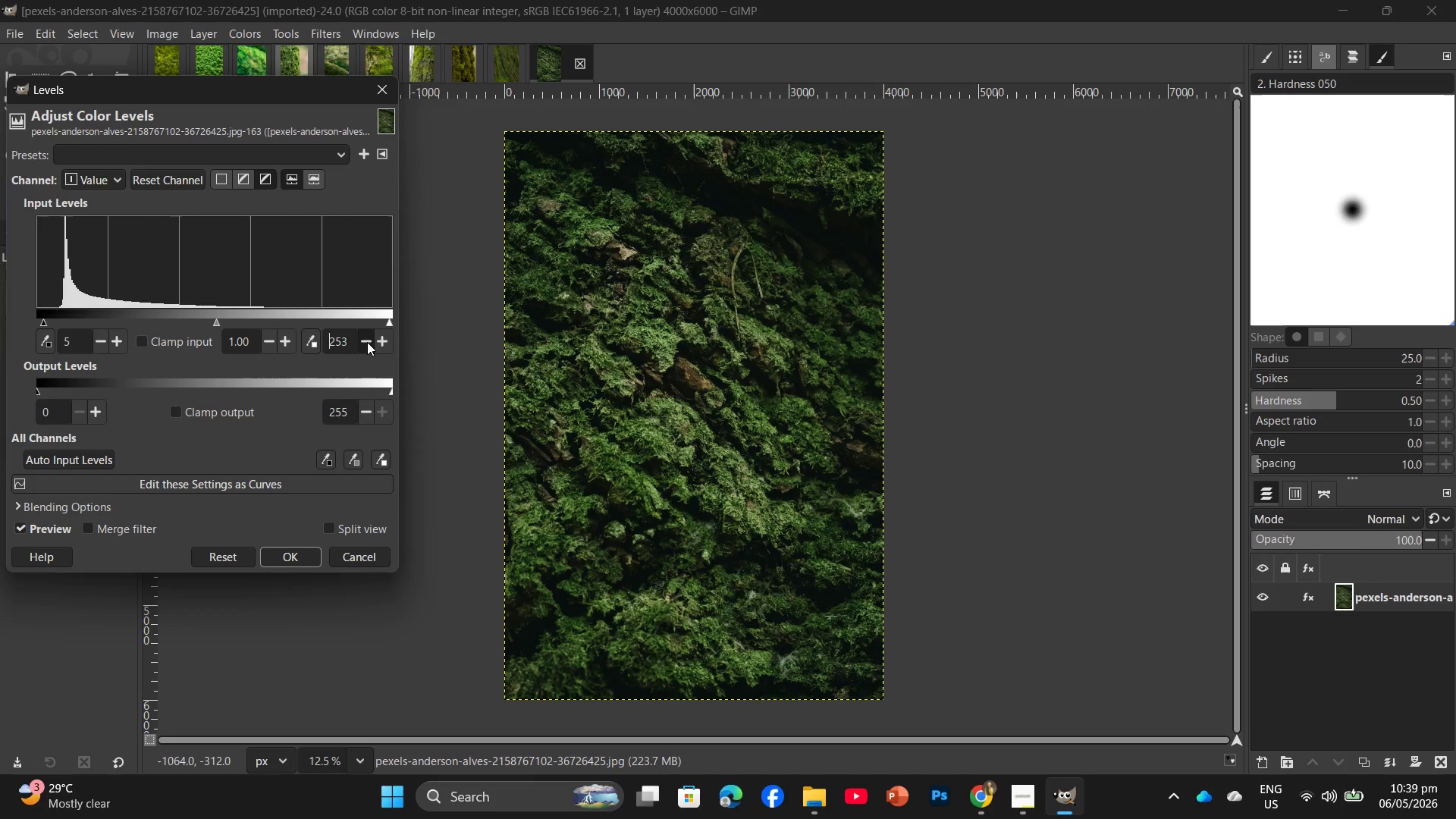 
triple_click([367, 342])
 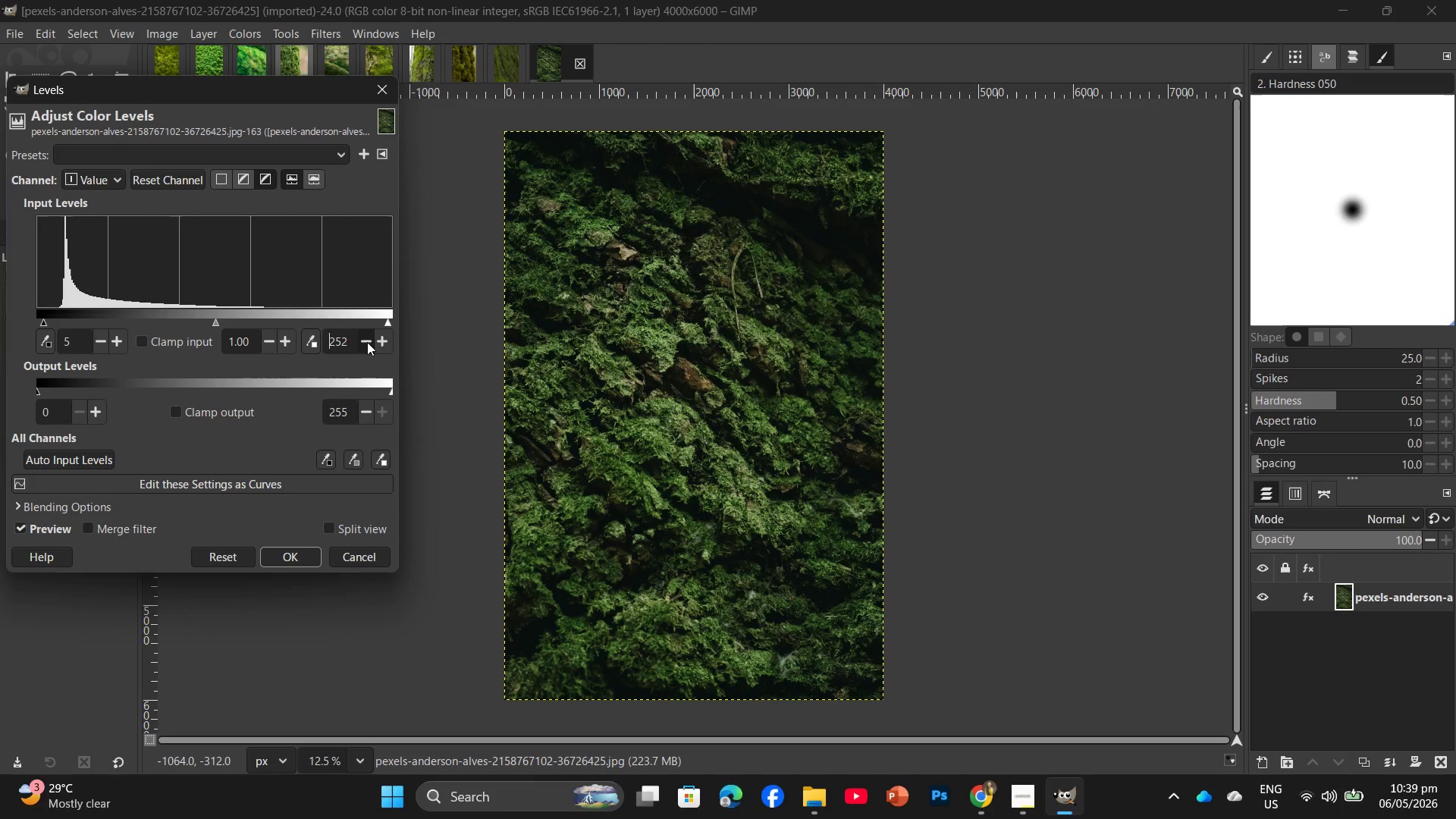 
triple_click([367, 342])
 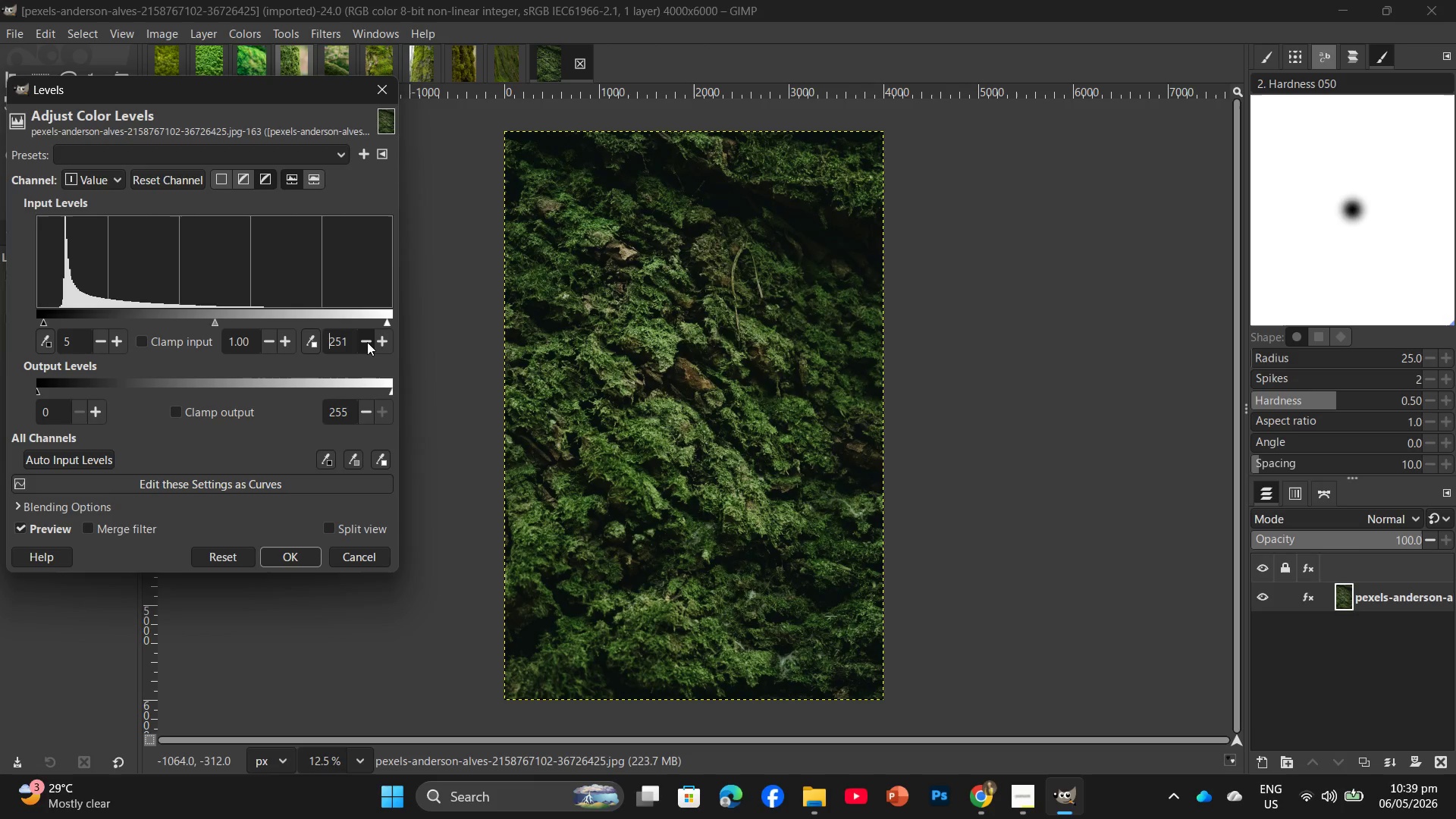 
triple_click([367, 342])
 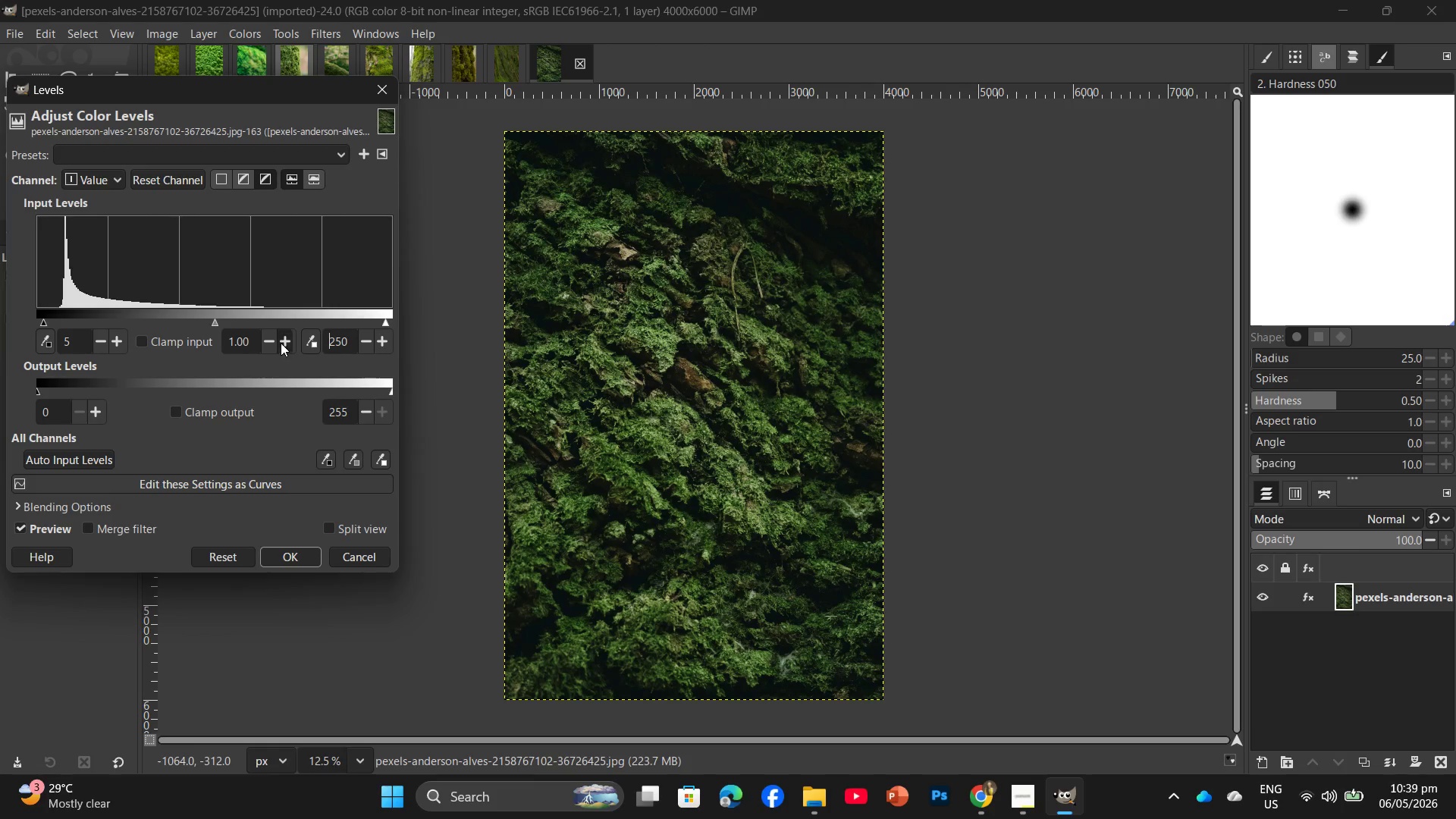 
double_click([285, 337])
 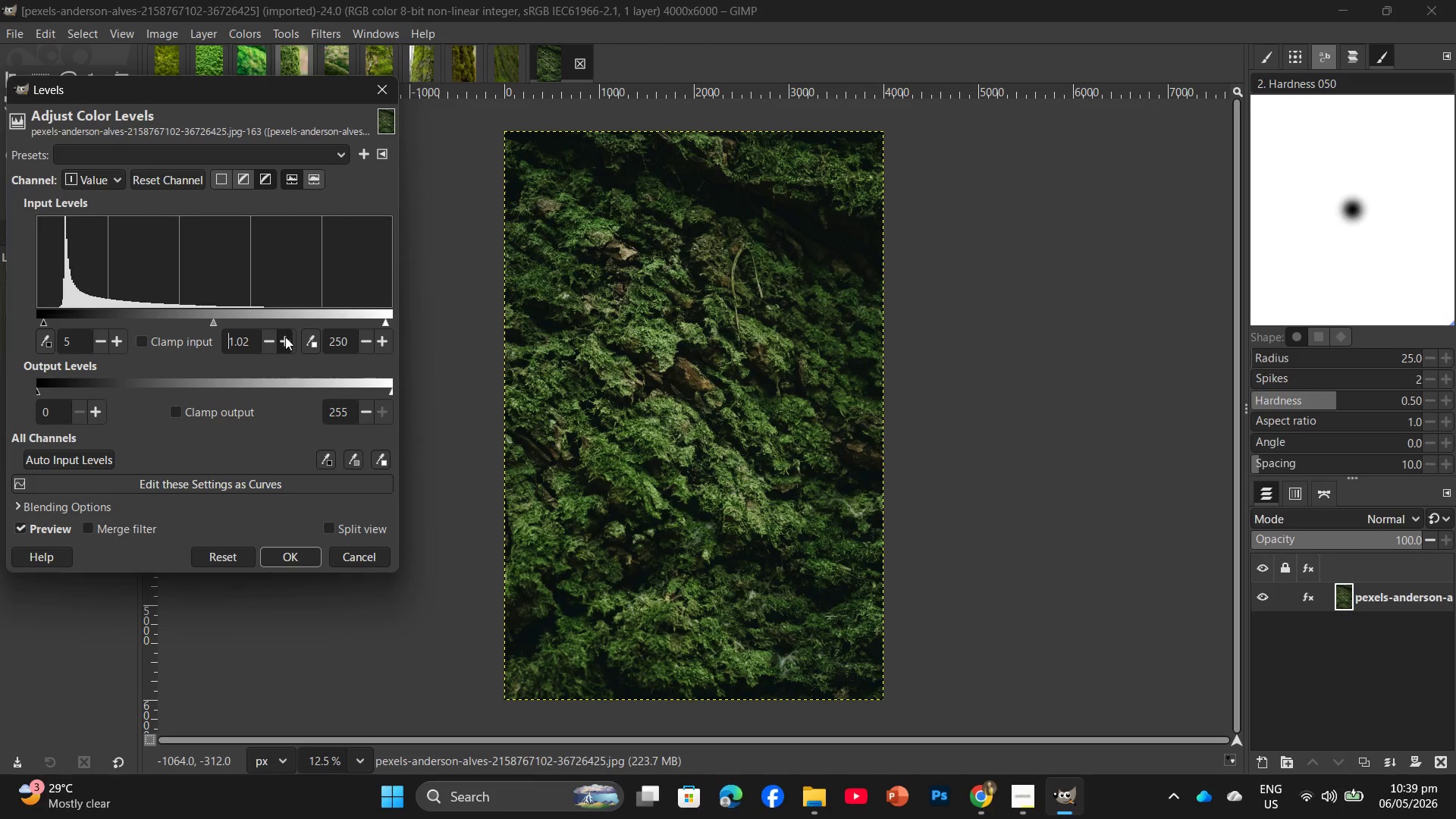 
triple_click([285, 337])
 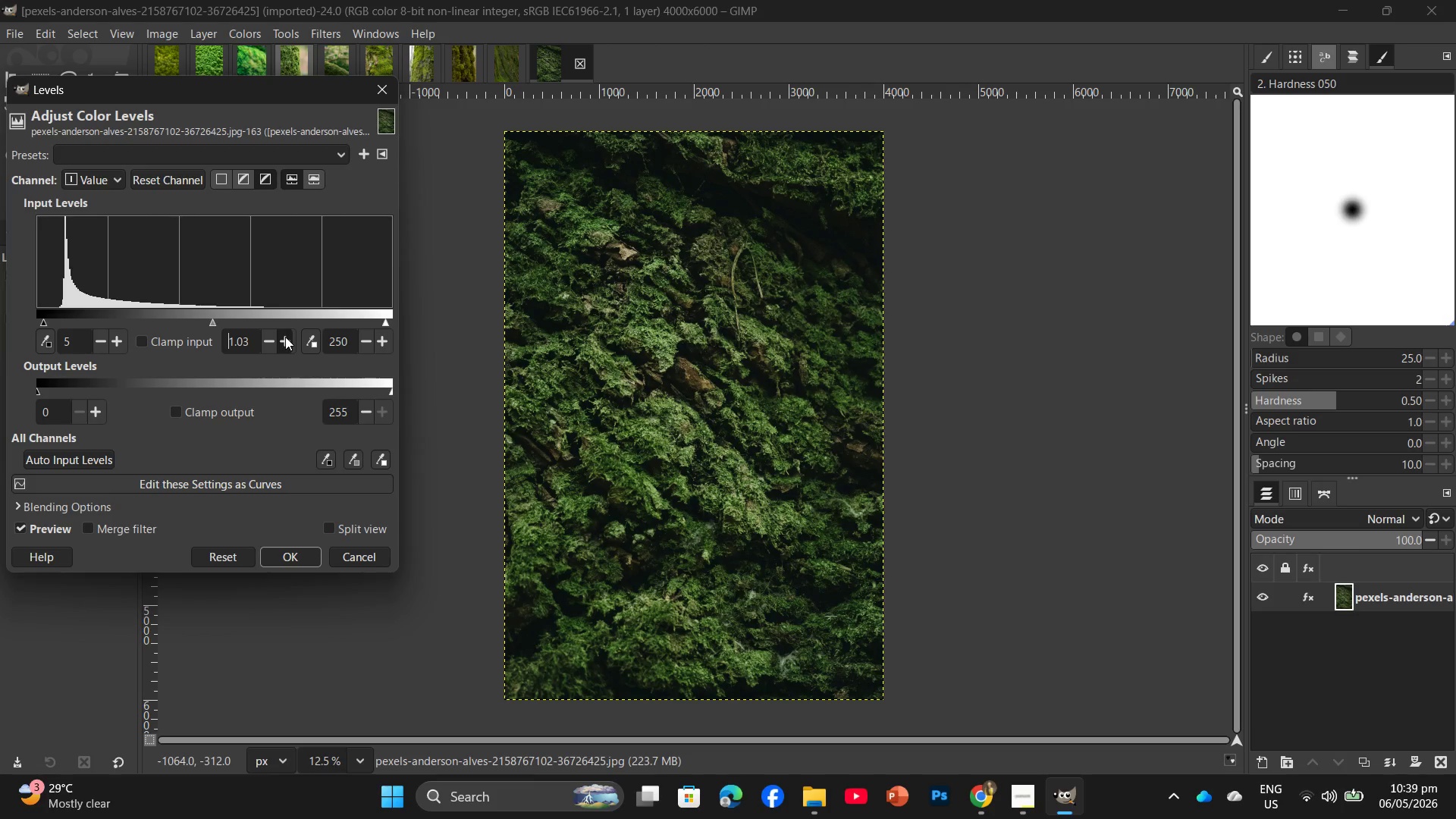 
left_click([285, 337])
 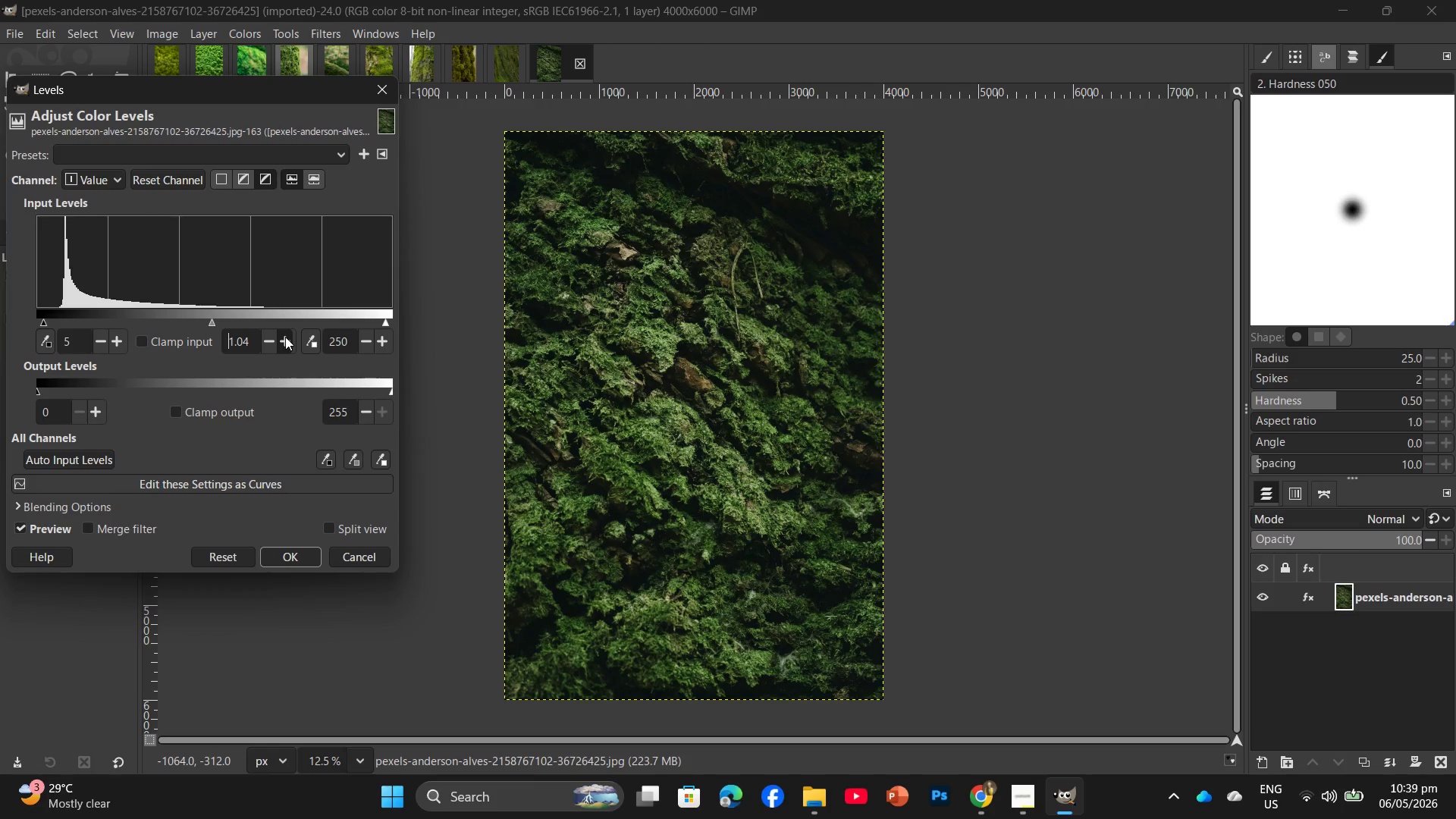 
double_click([285, 337])
 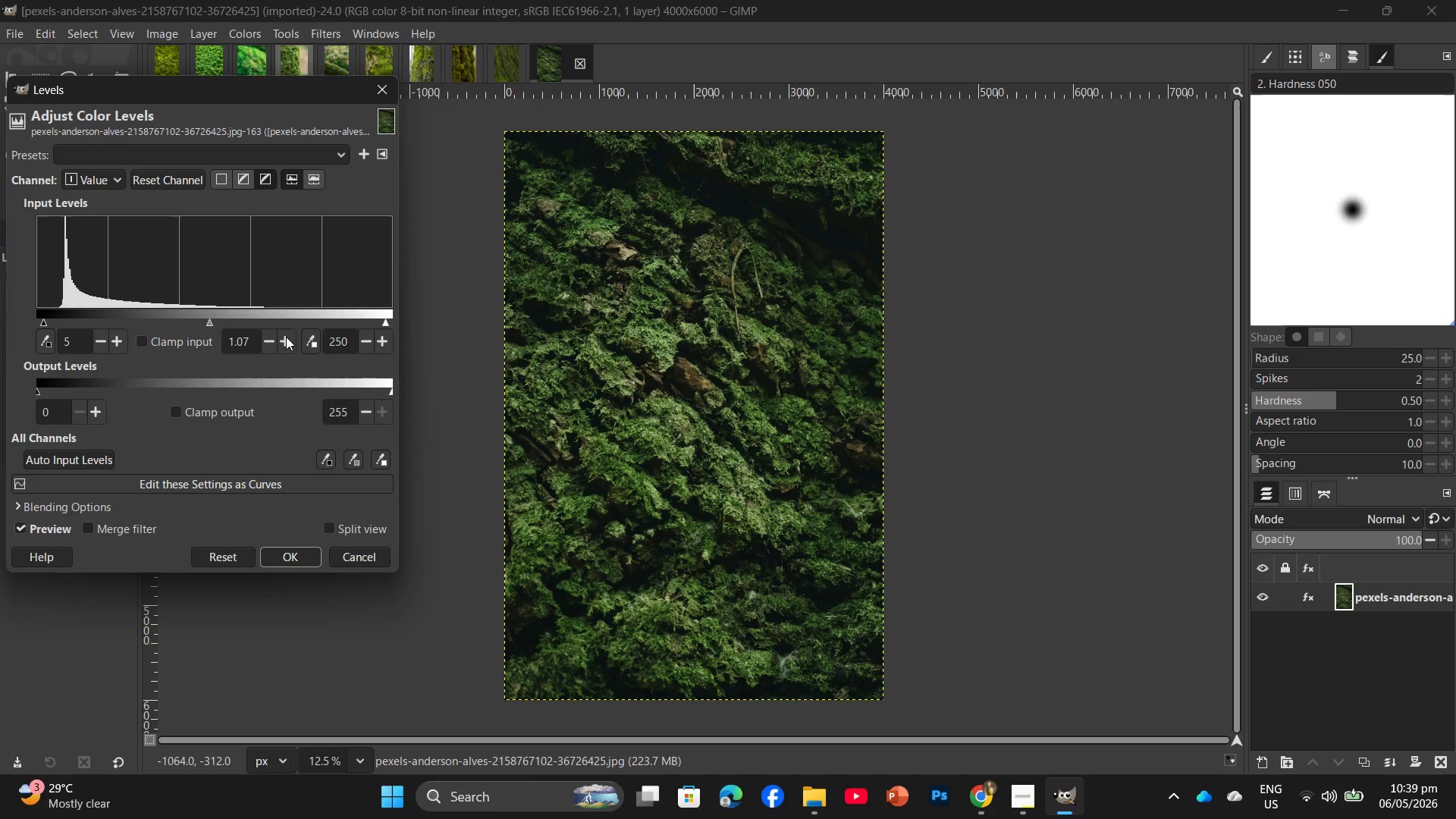 
triple_click([286, 337])
 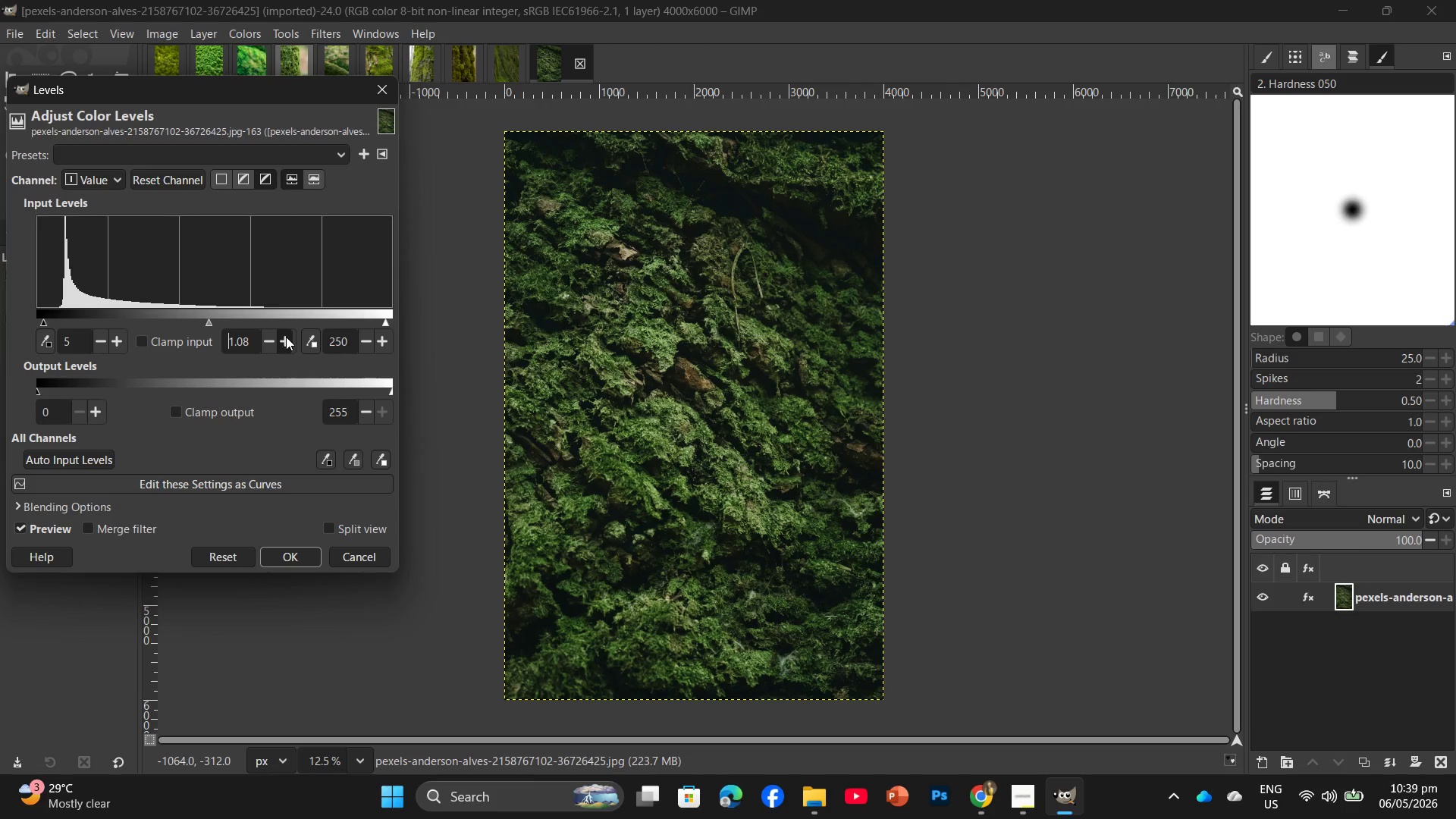 
left_click([286, 337])
 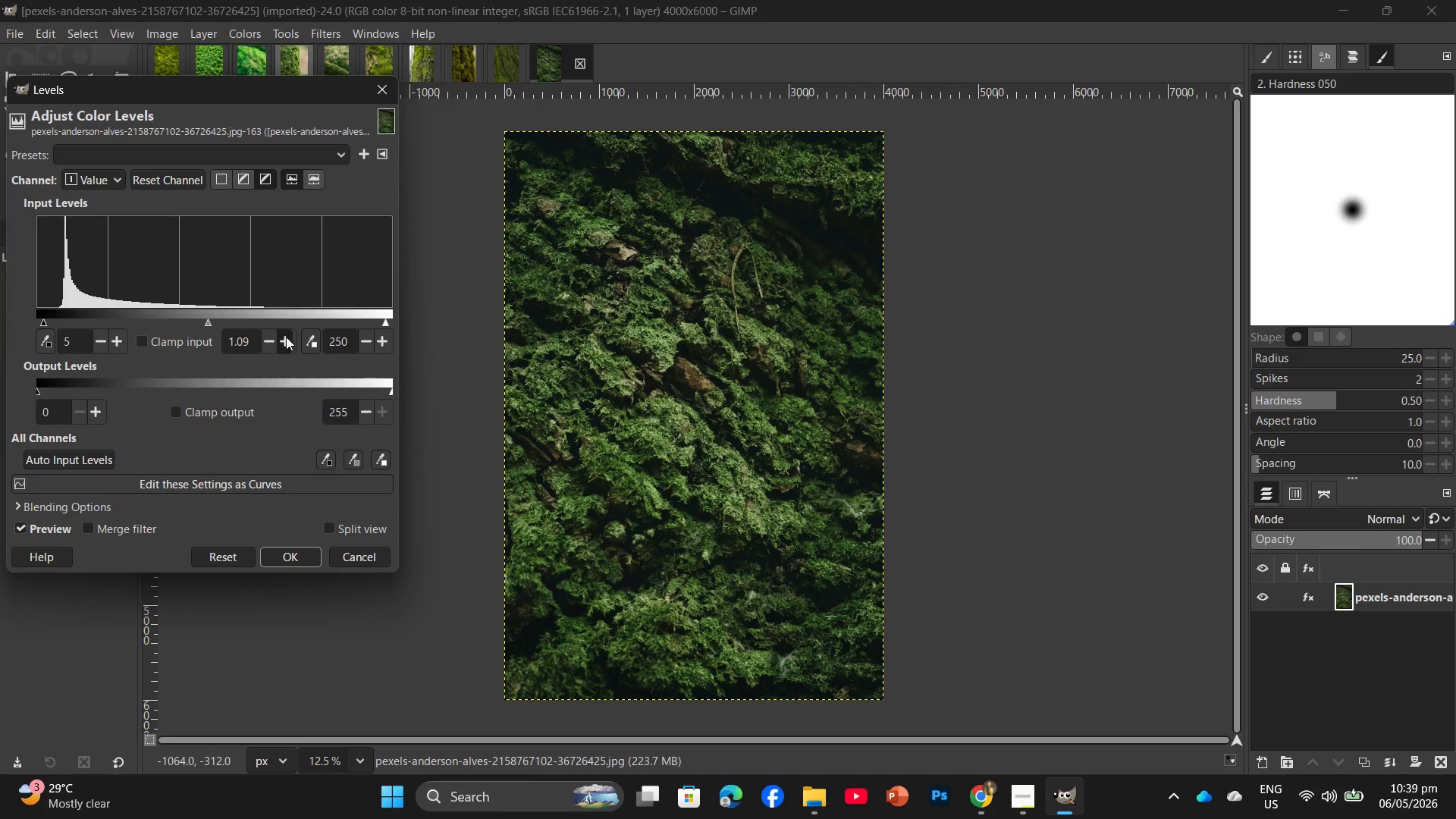 
left_click([286, 337])
 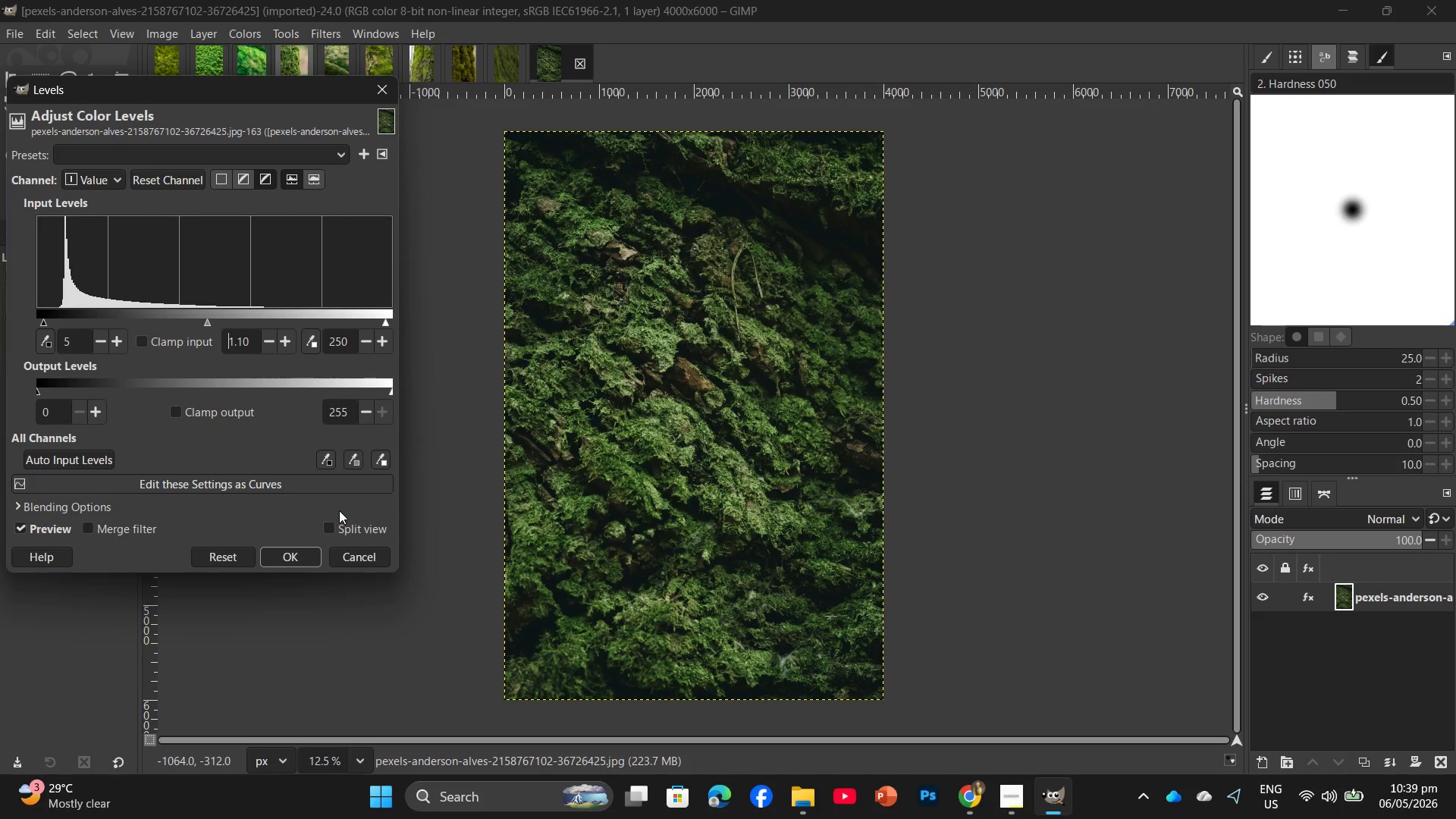 
key(PrintScreen)
 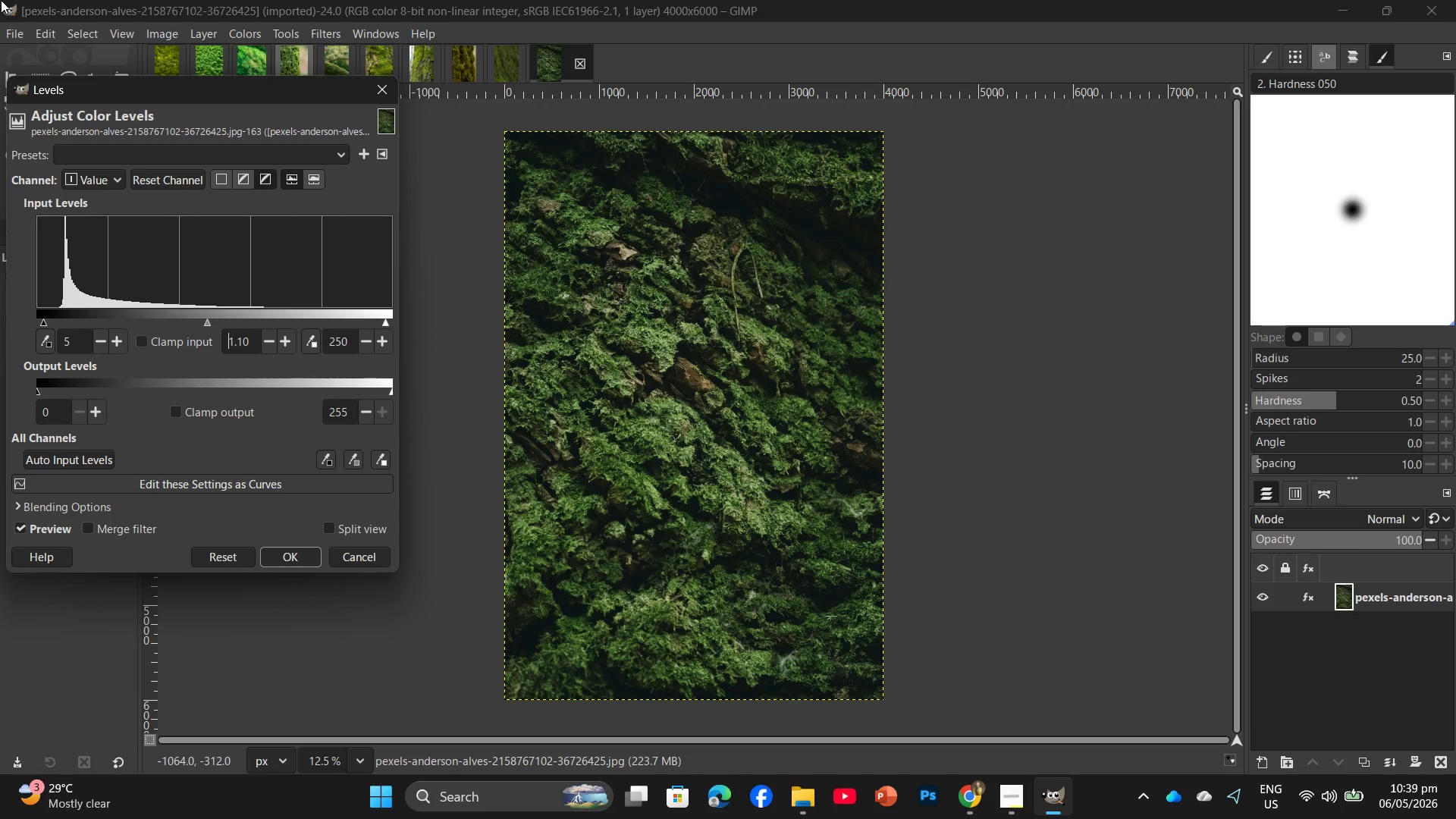 
left_click_drag(start_coordinate=[1, 2], to_coordinate=[1455, 783])
 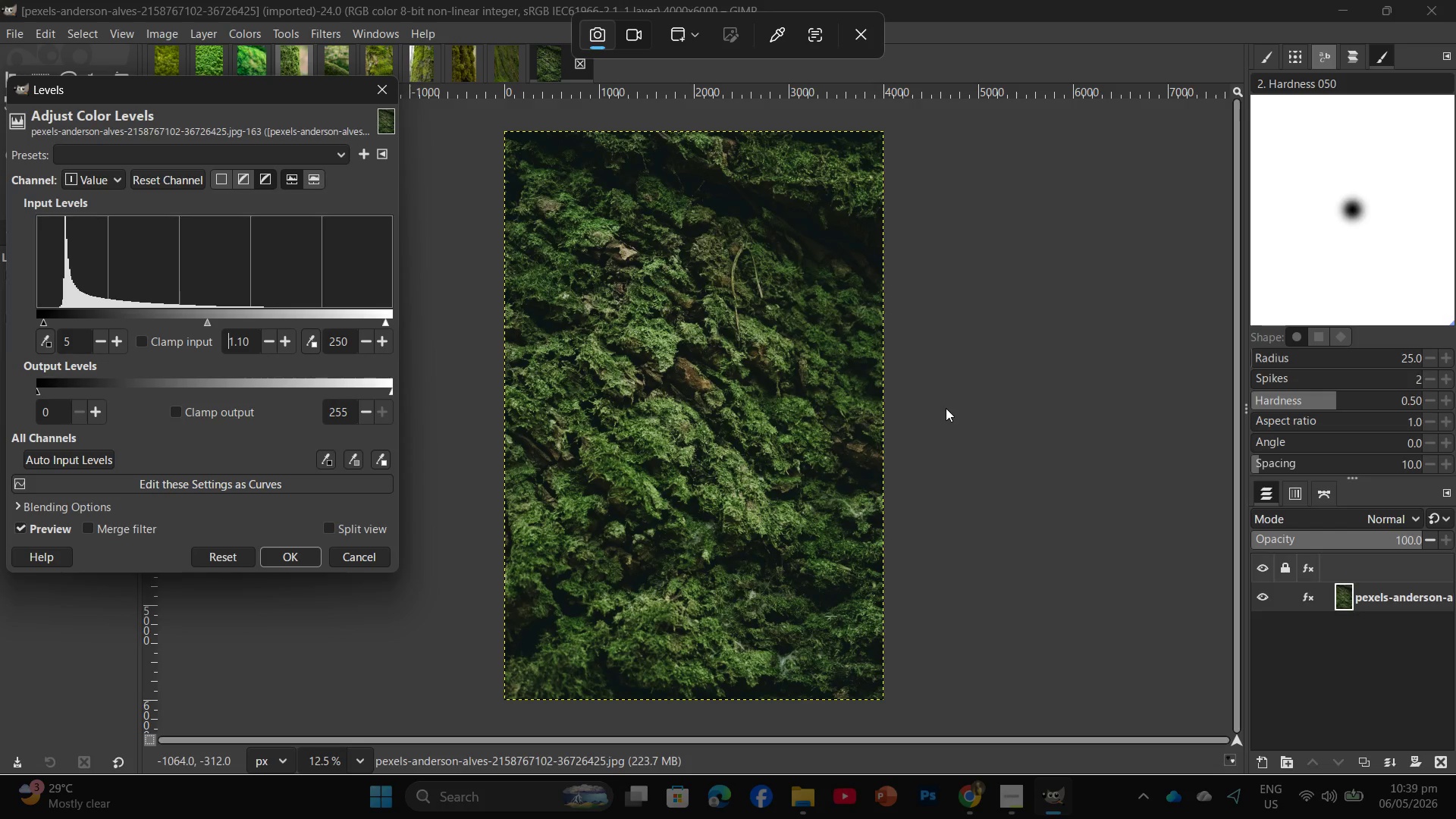 
left_click([946, 407])
 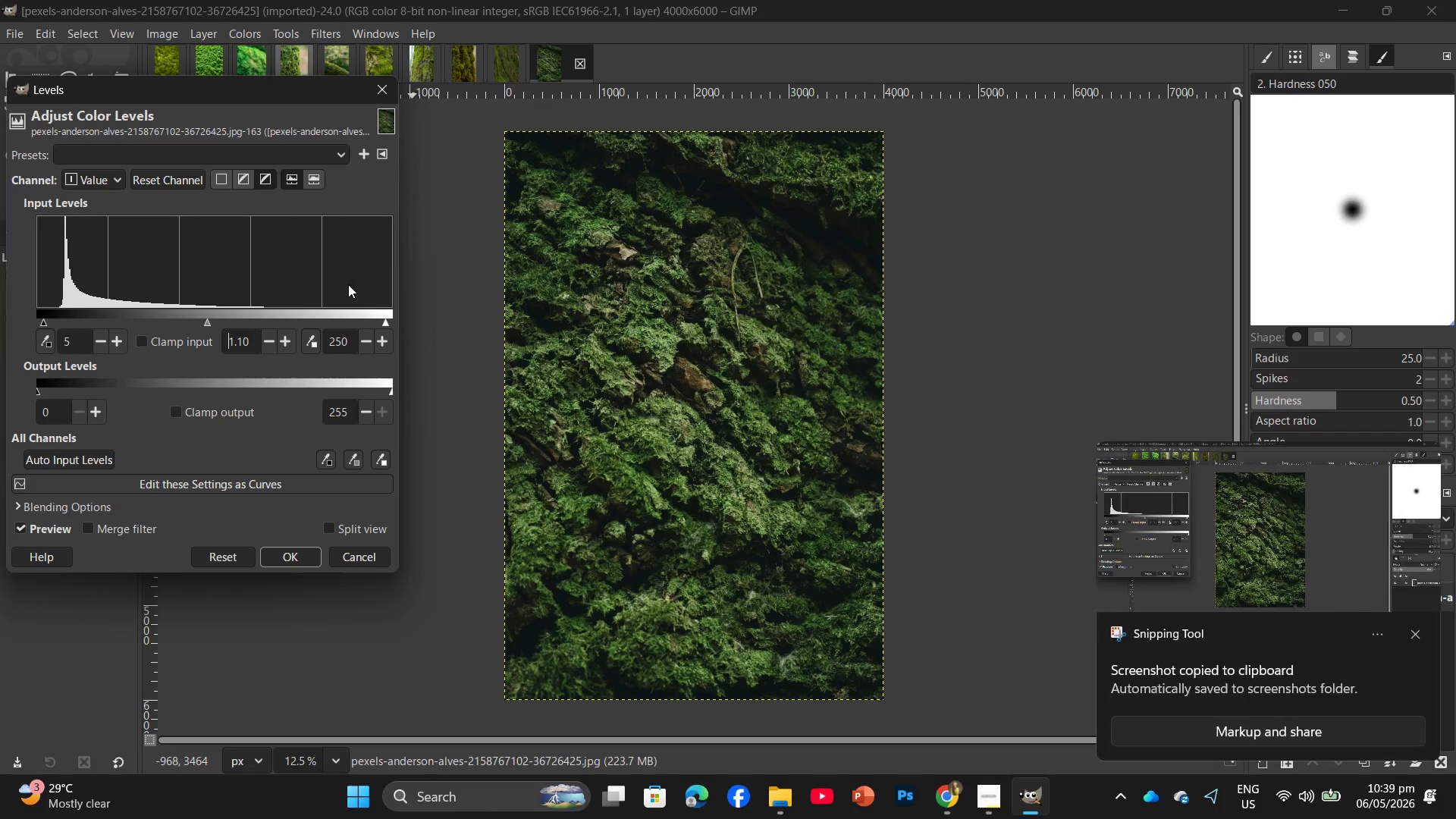 
left_click([293, 554])
 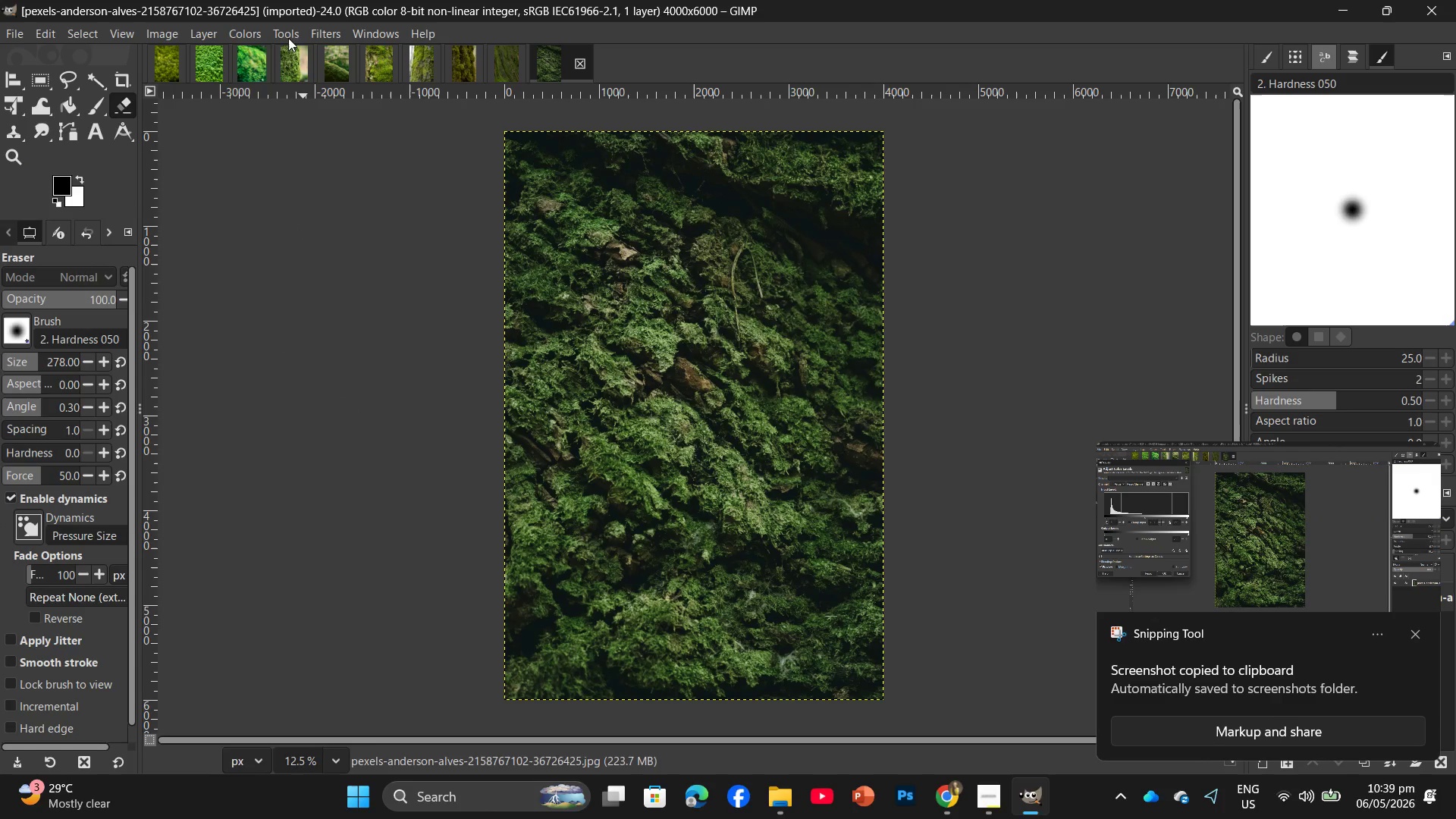 
left_click([232, 36])
 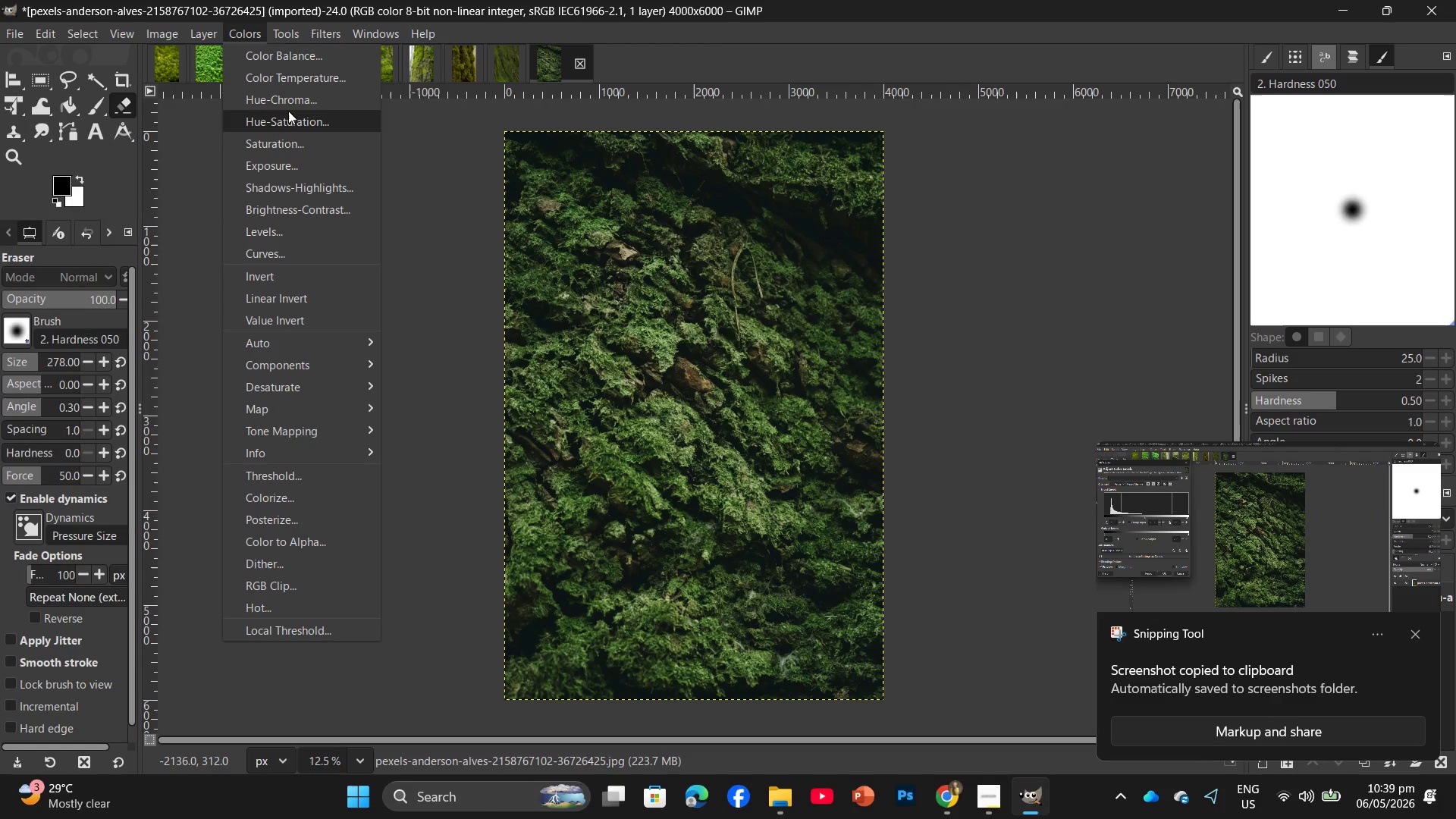 
left_click([294, 118])
 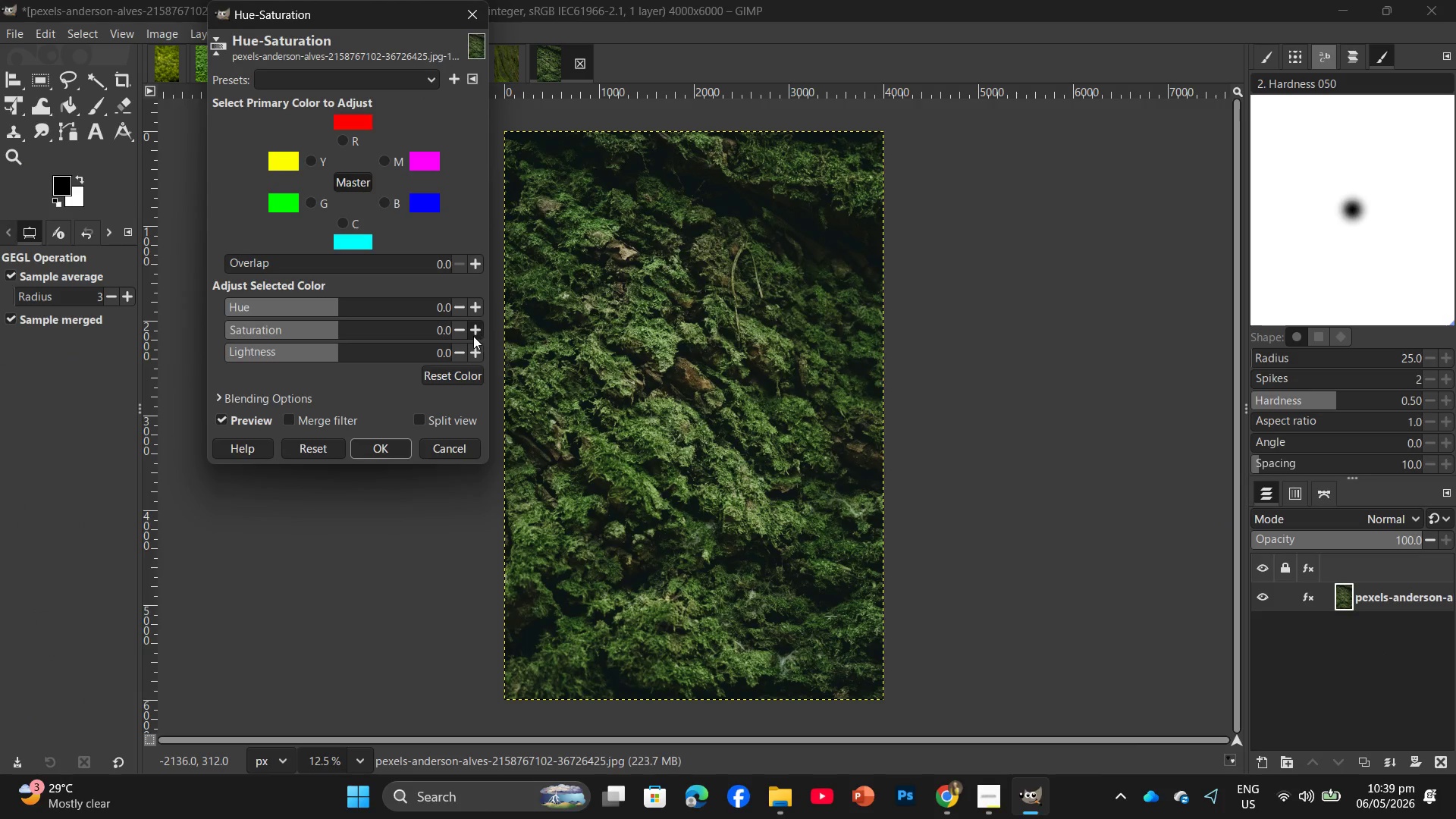 
double_click([473, 330])
 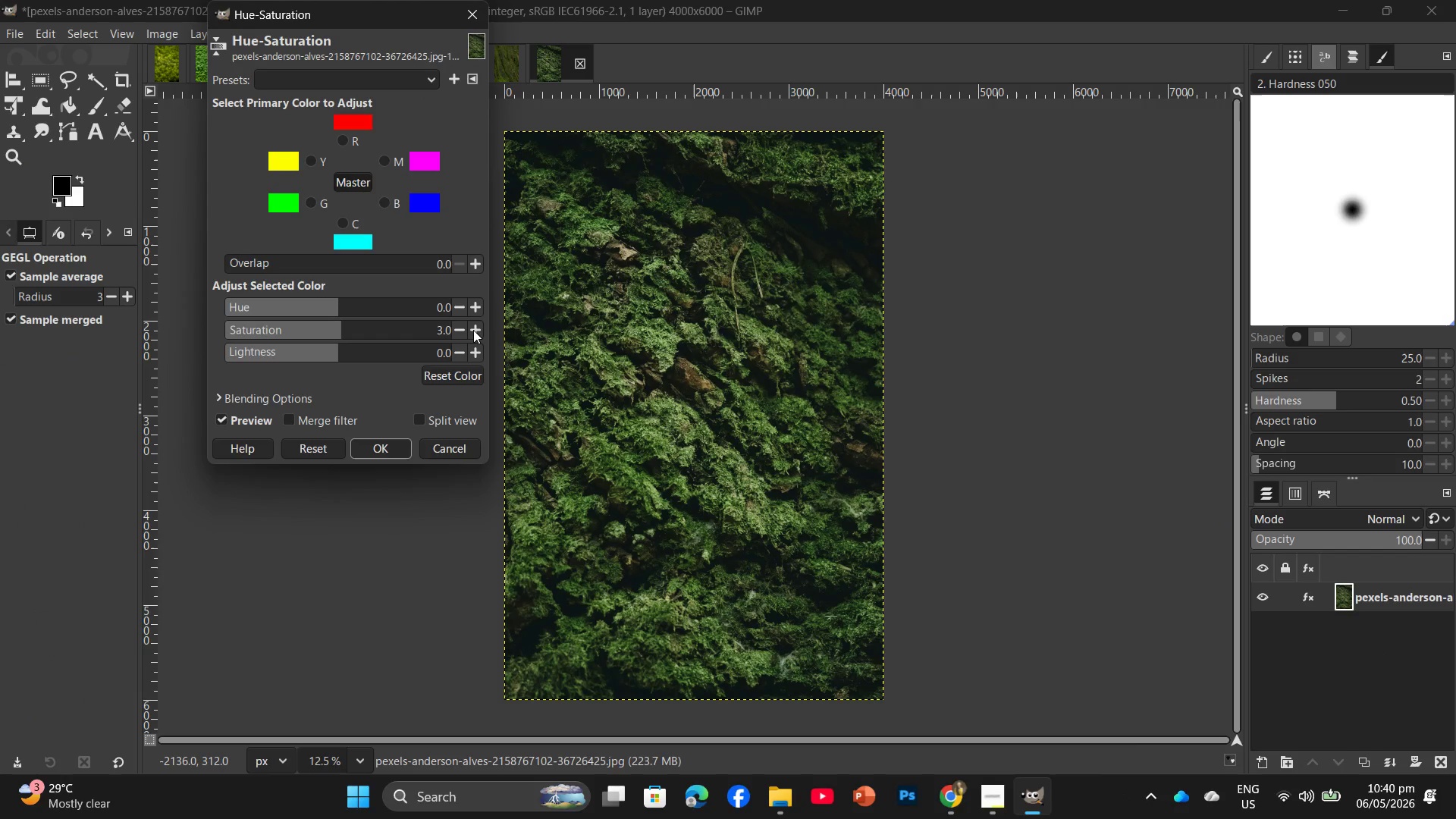 
triple_click([473, 330])
 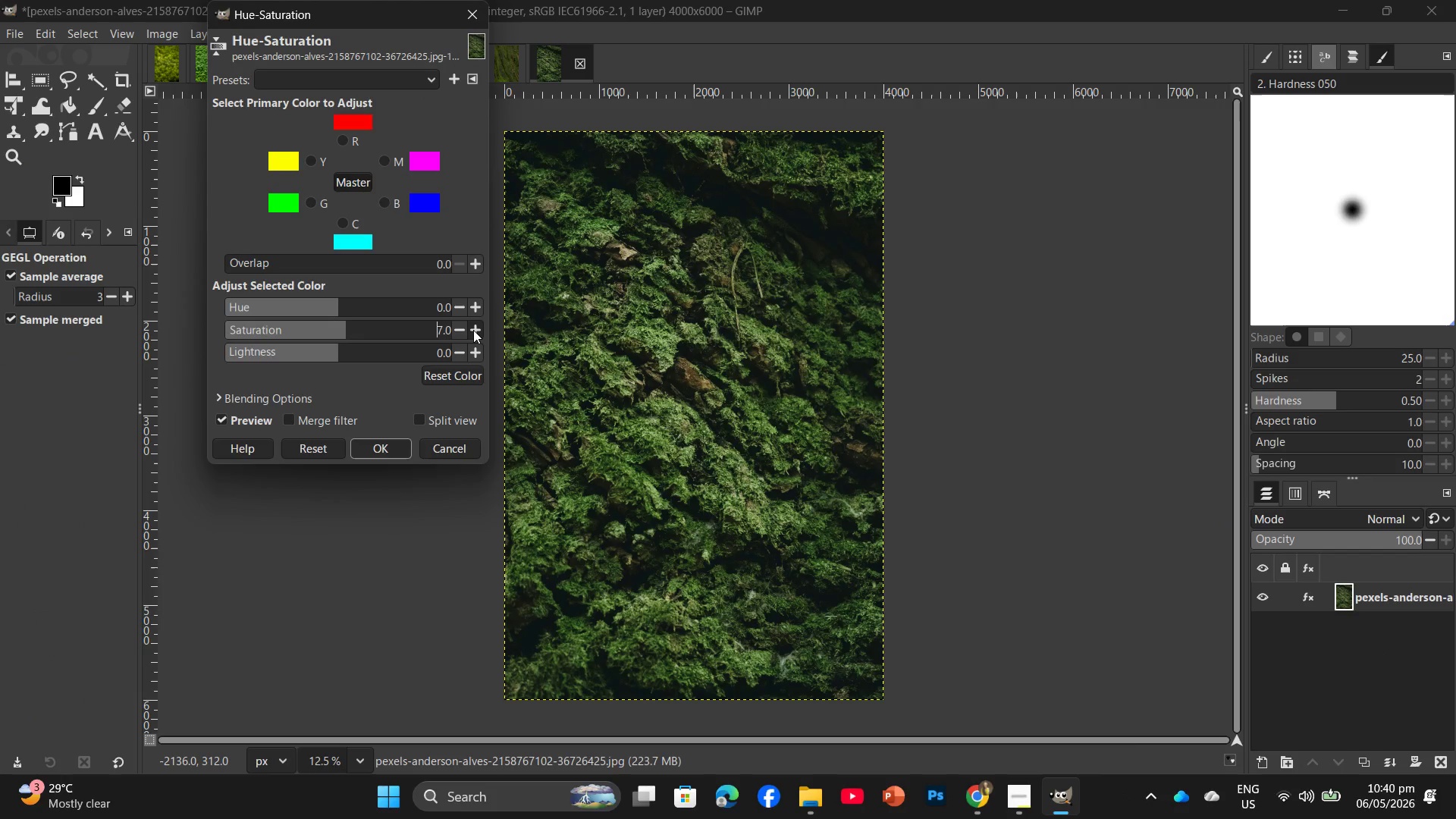 
double_click([473, 330])
 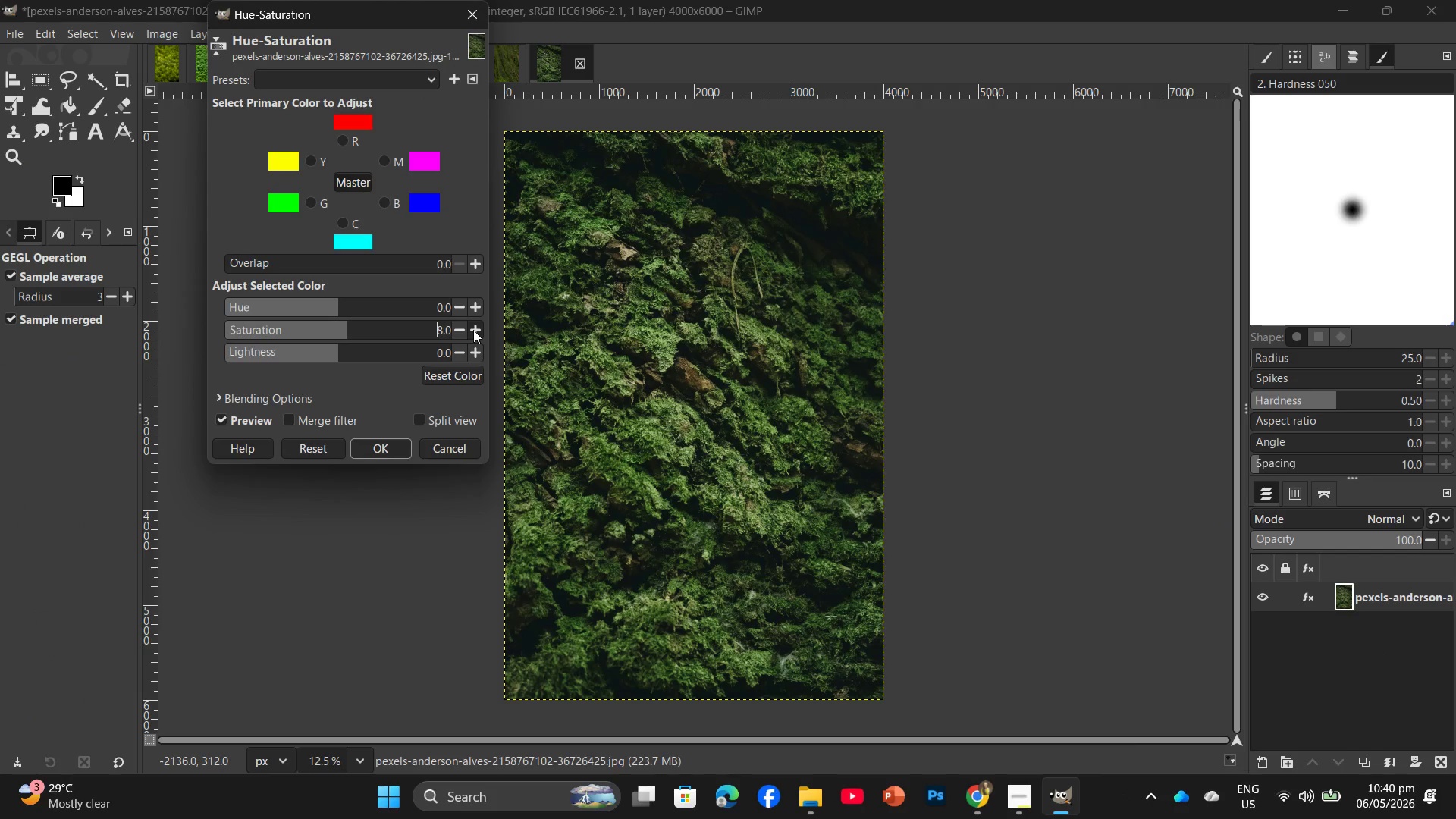 
triple_click([473, 330])
 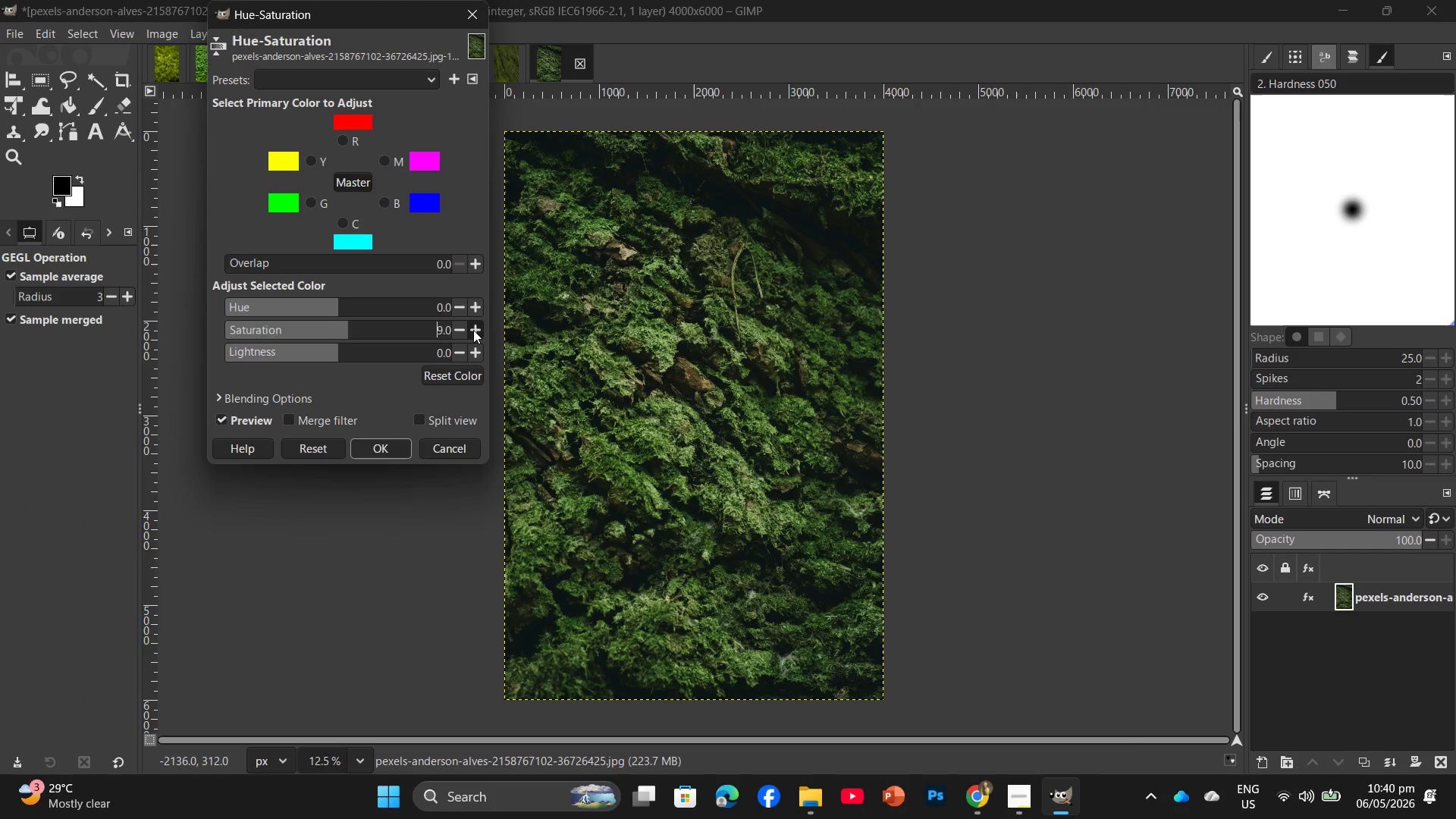 
triple_click([473, 330])
 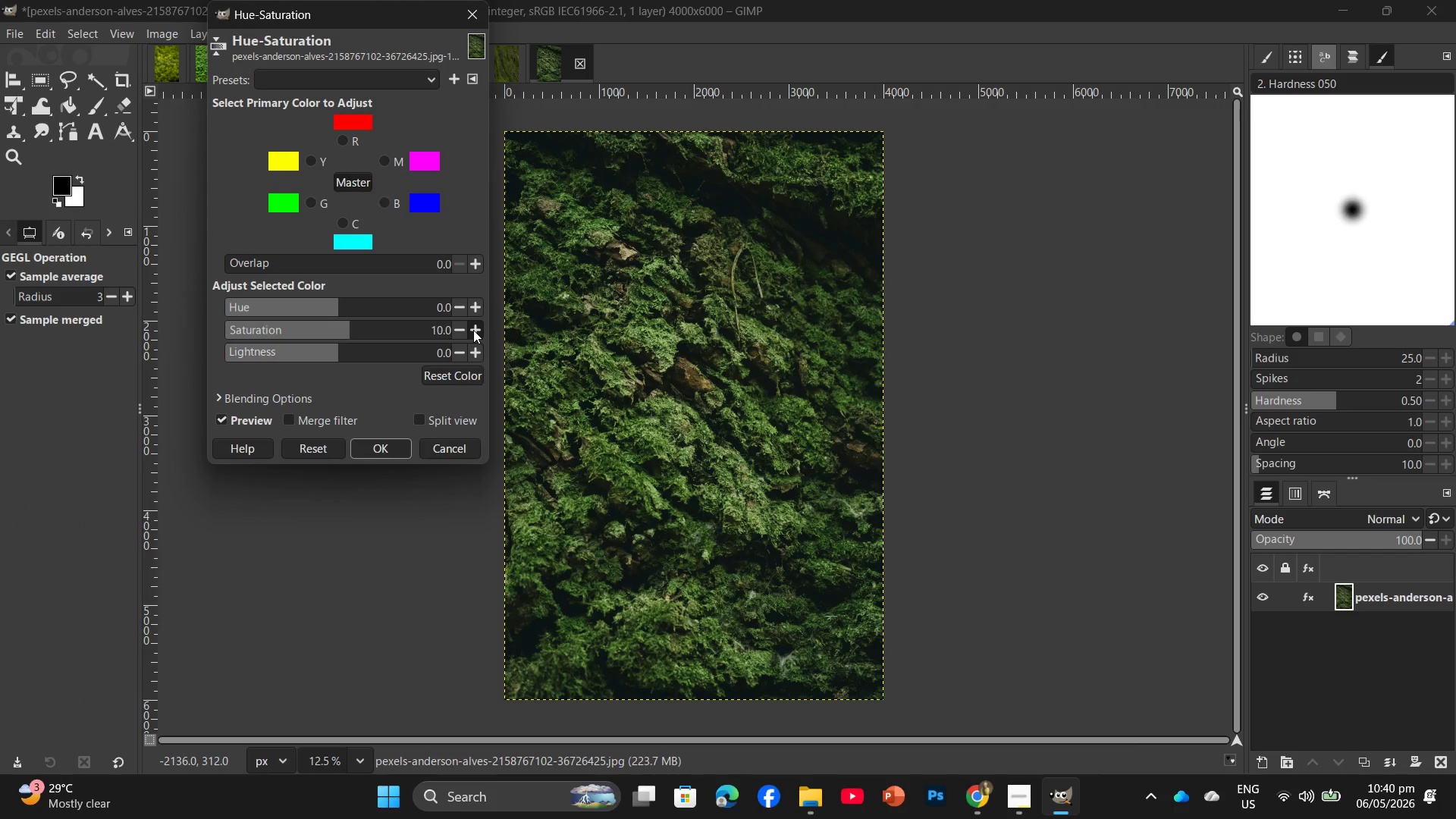 
triple_click([473, 330])
 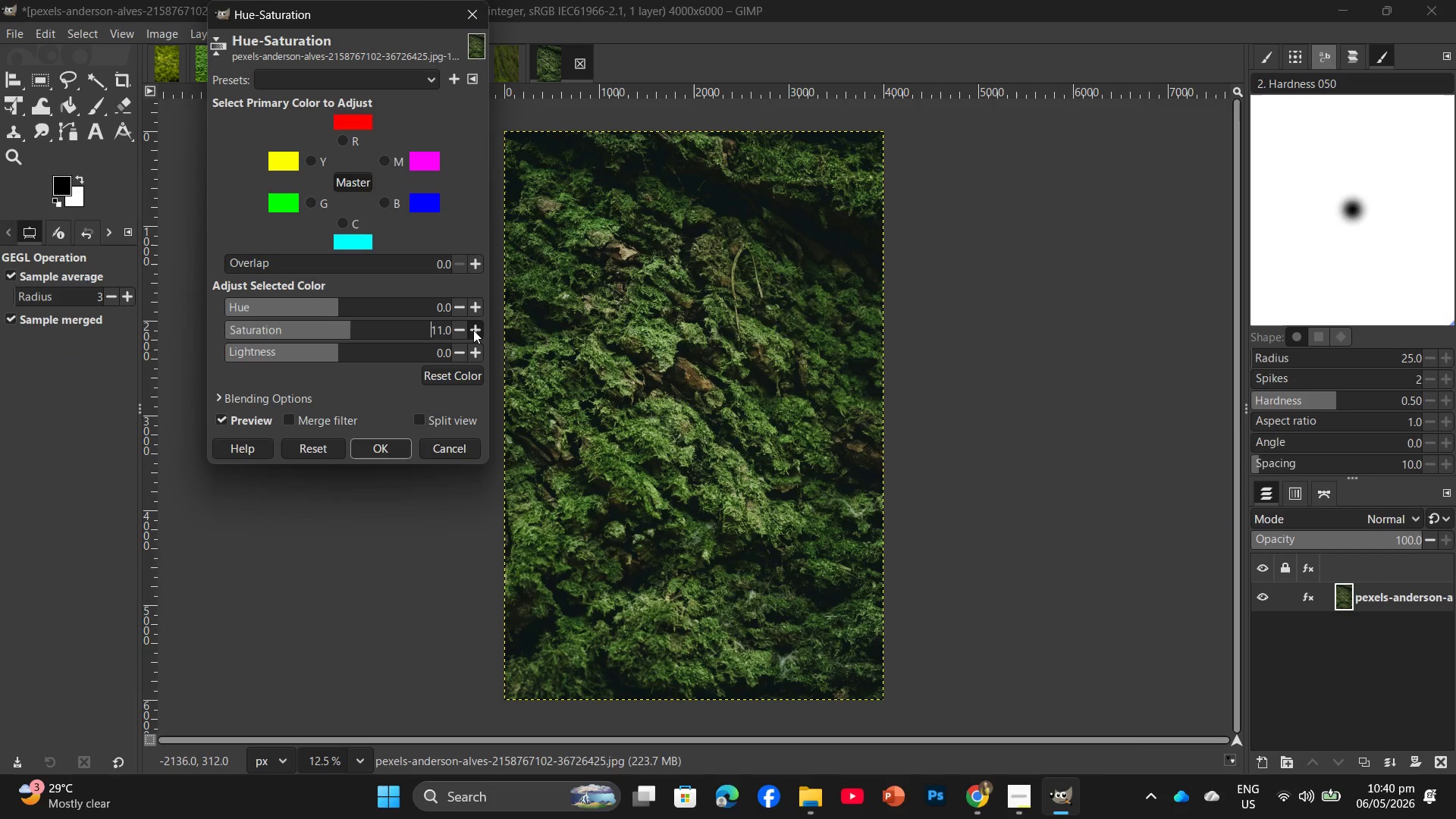 
triple_click([473, 330])
 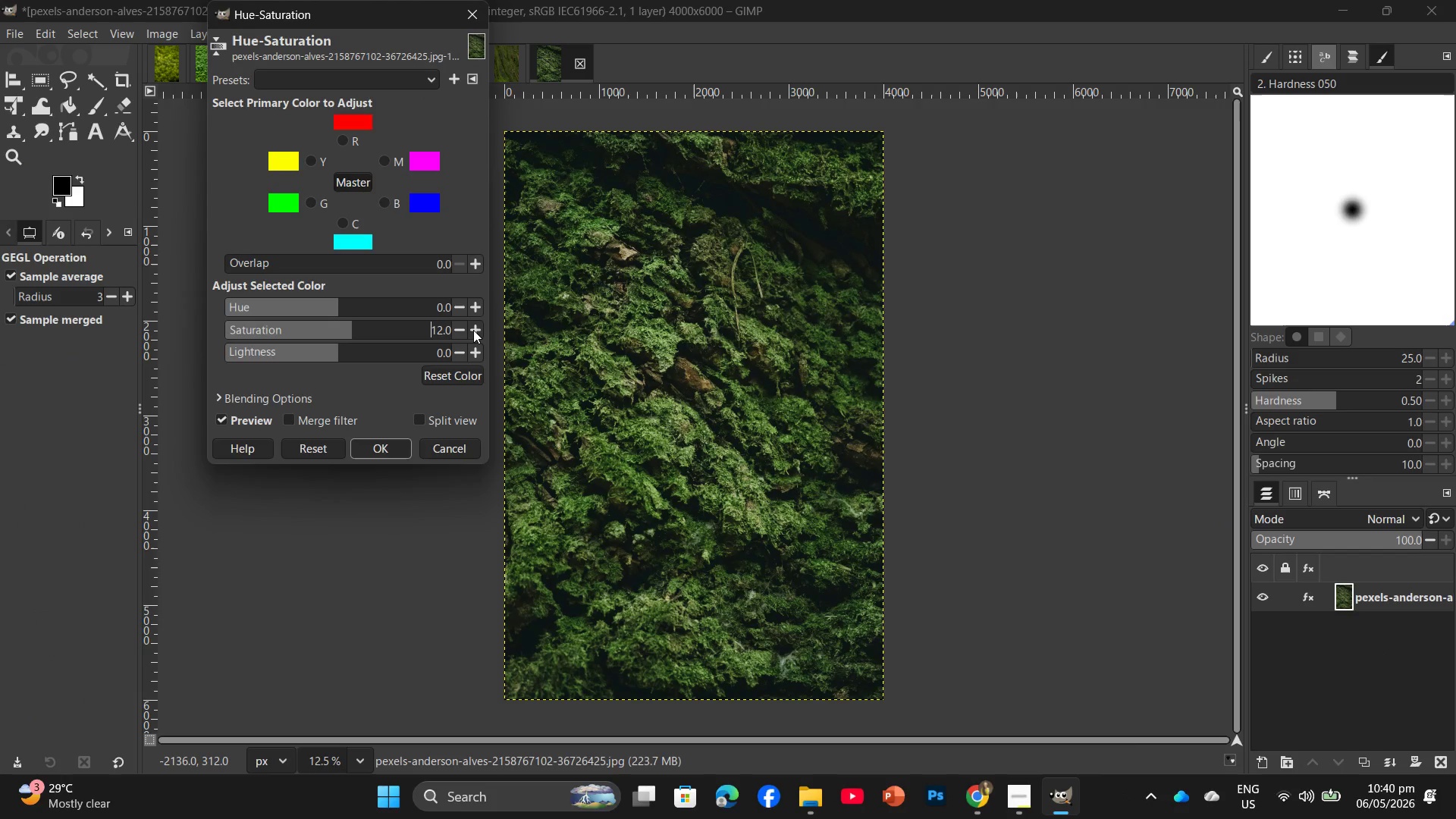 
triple_click([473, 330])
 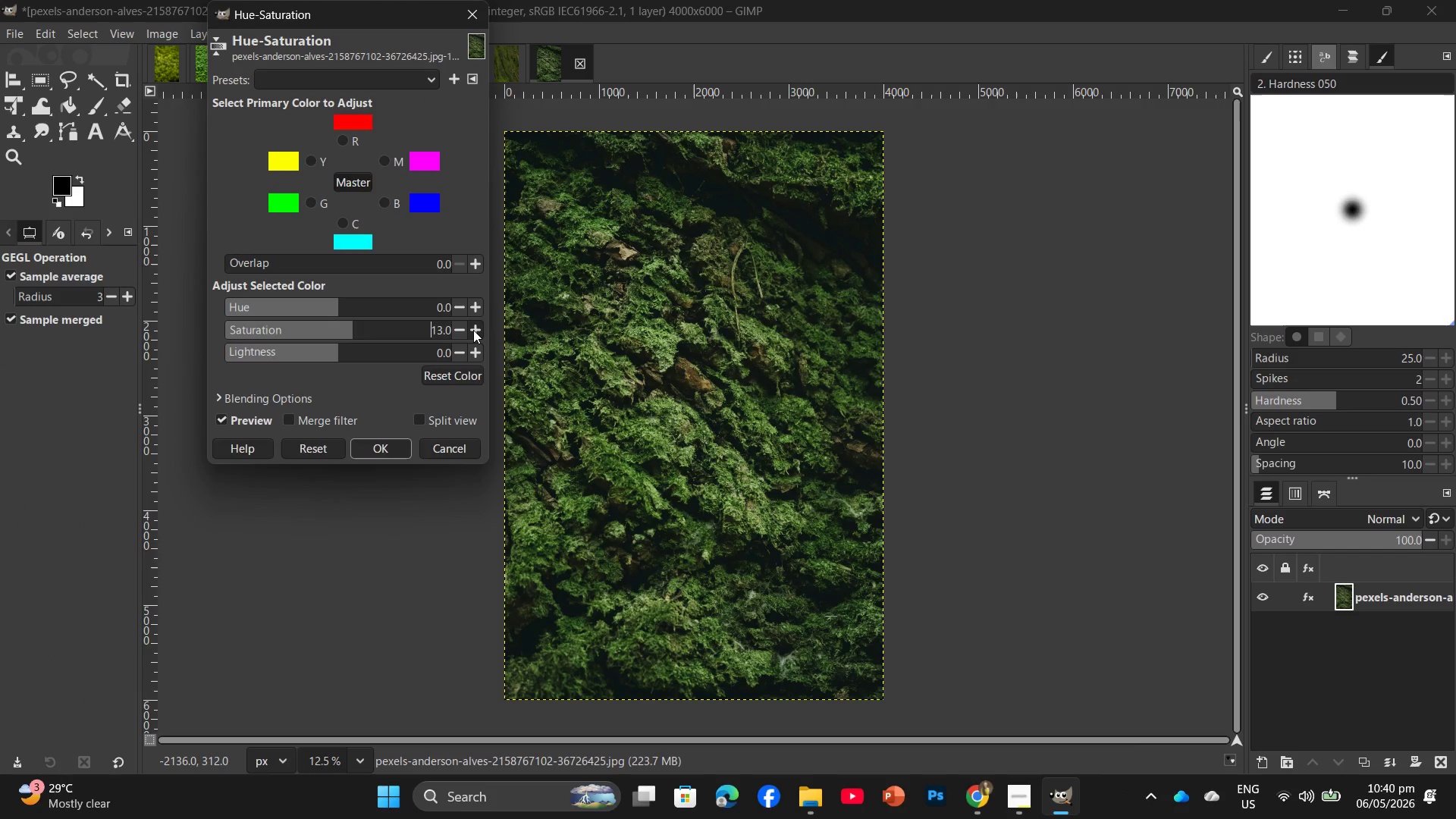 
triple_click([473, 330])
 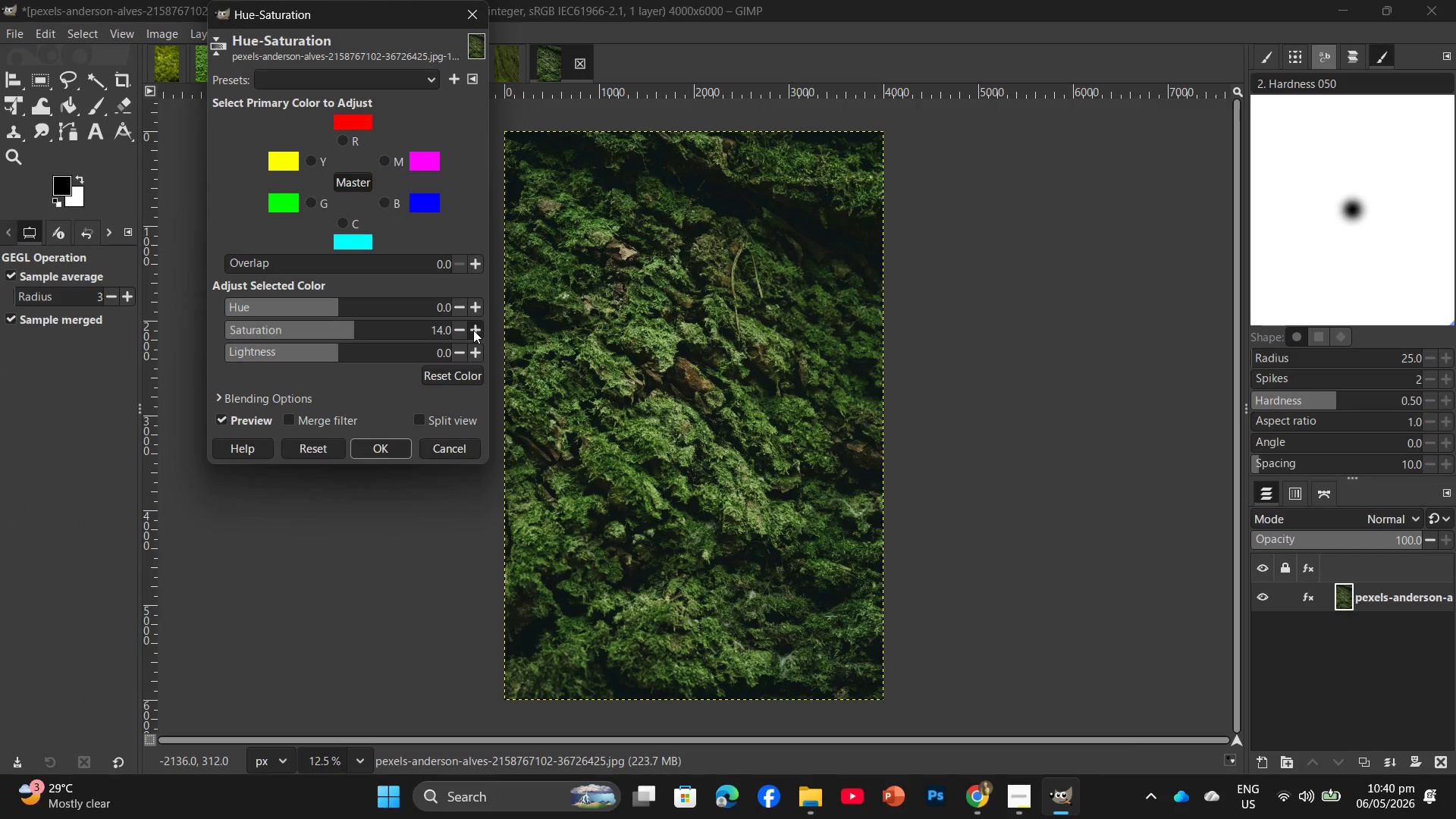 
triple_click([473, 330])
 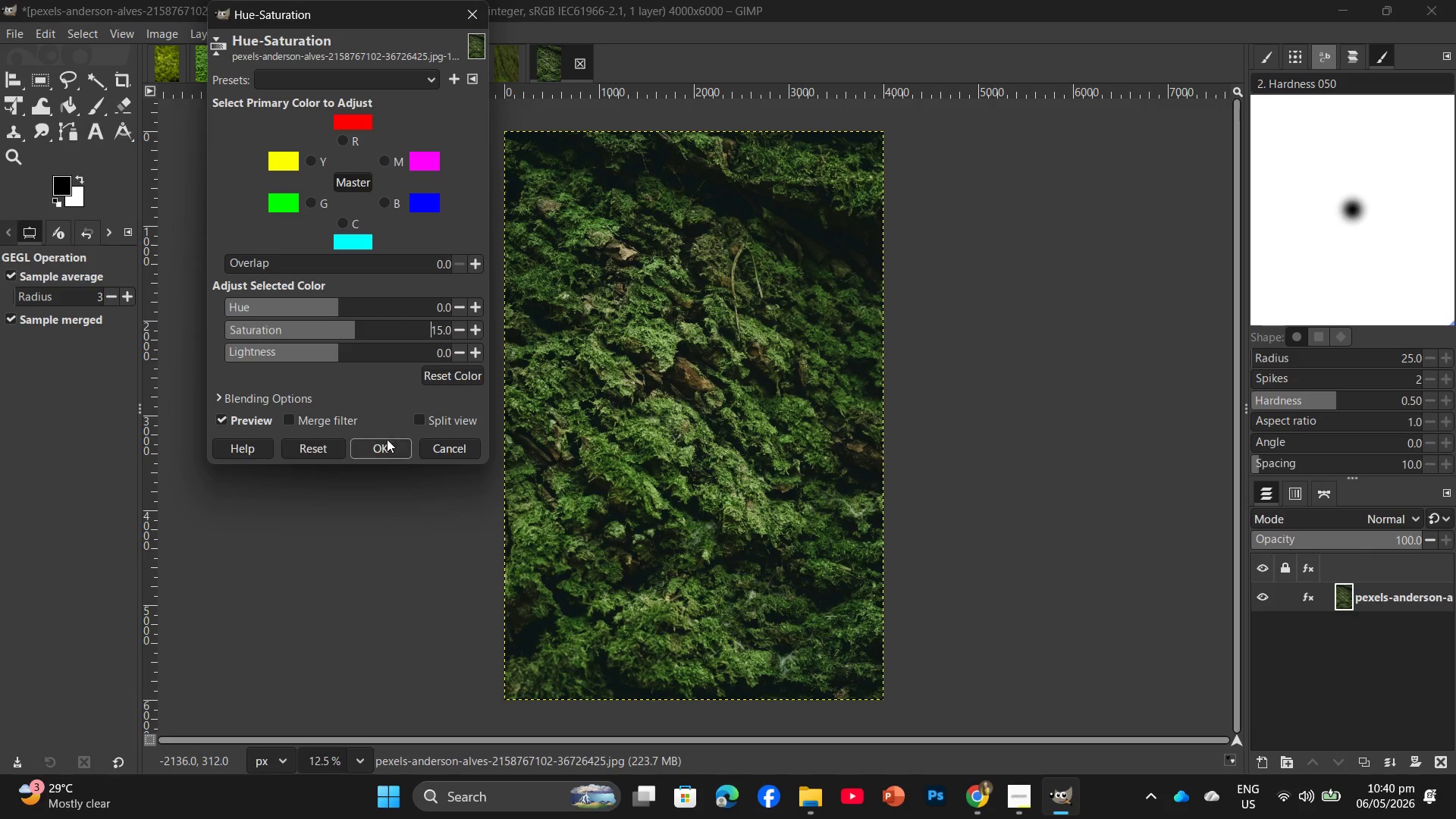 
left_click([381, 444])
 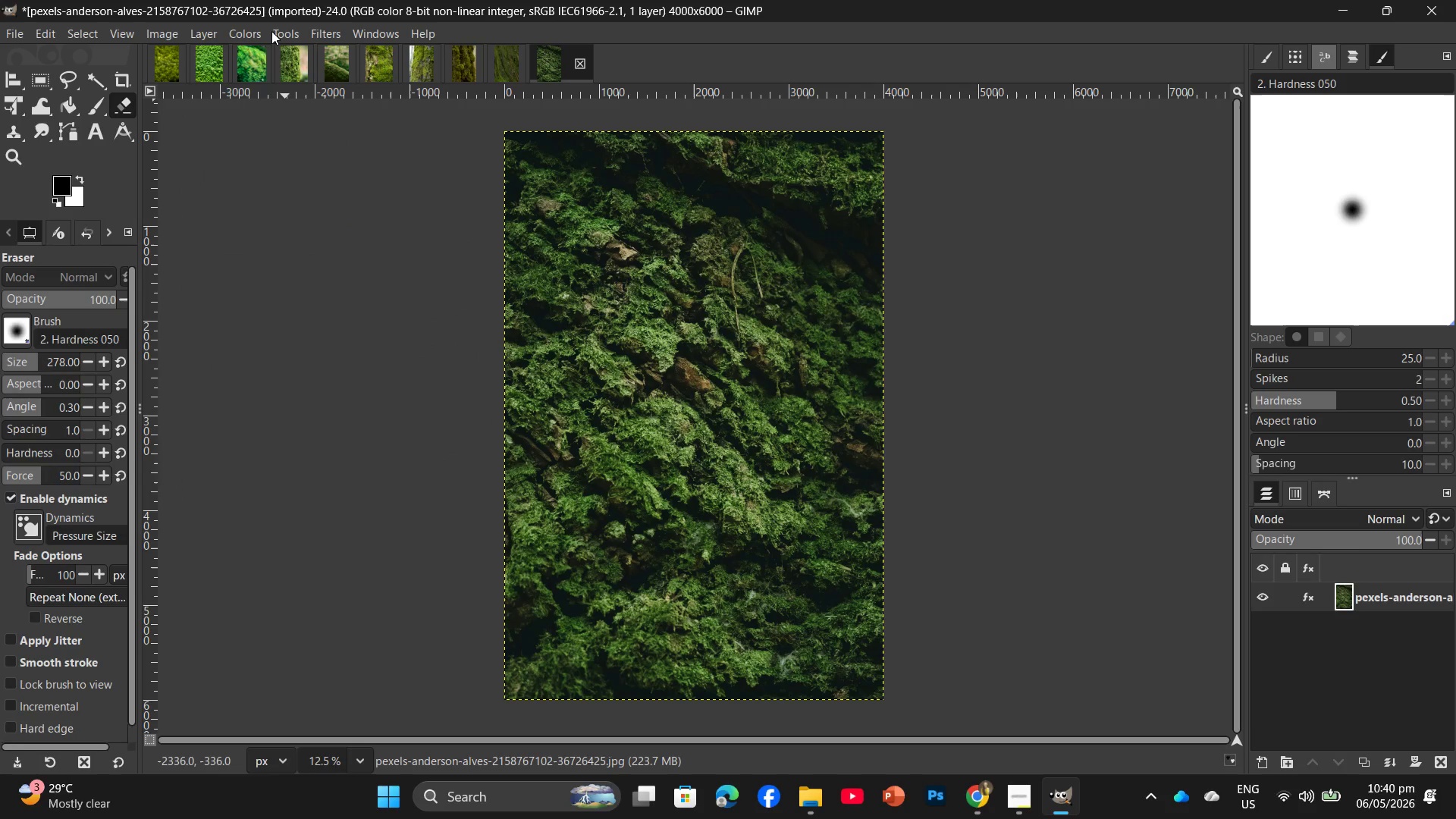 
left_click([253, 31])
 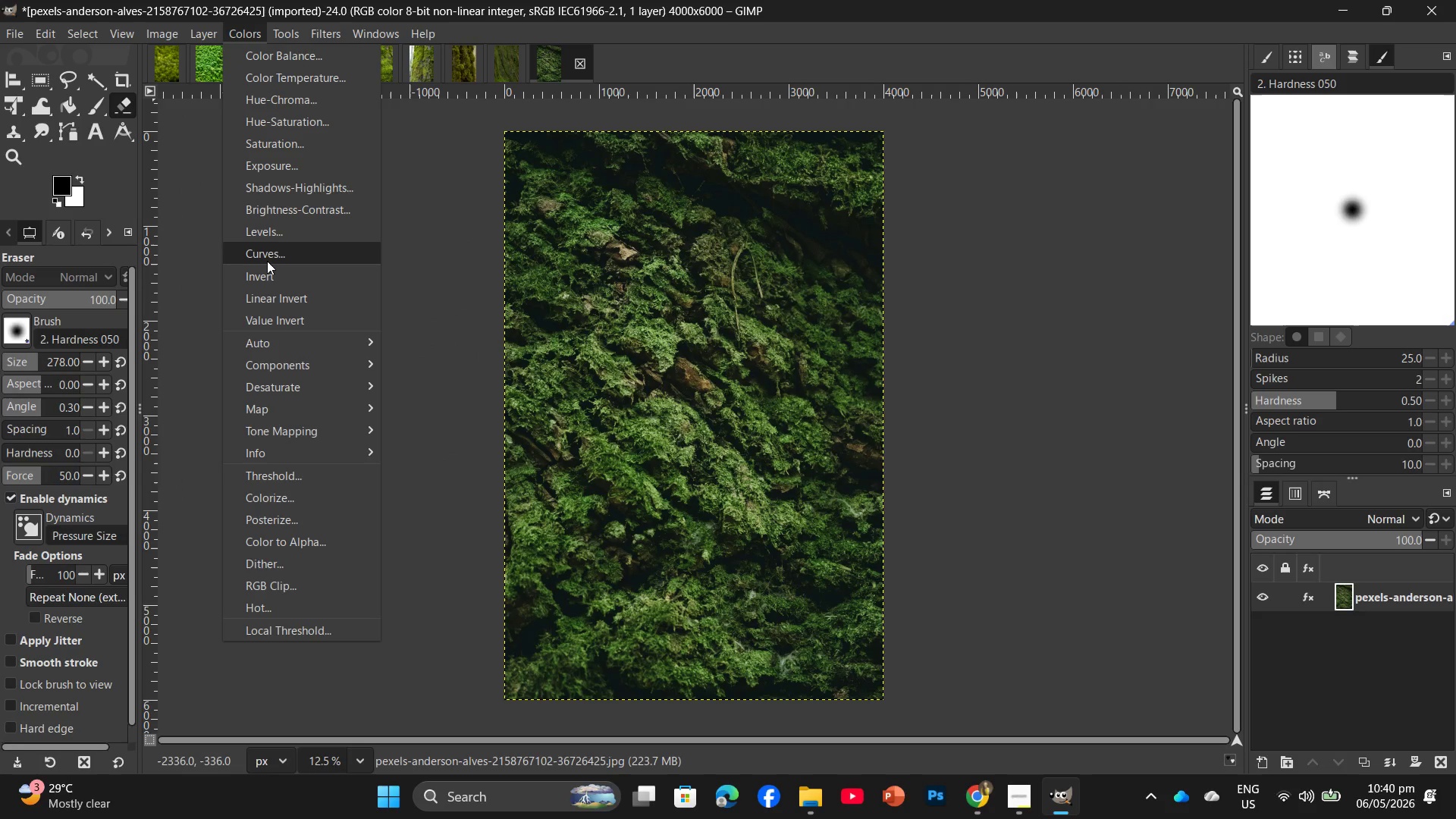 
left_click([271, 256])
 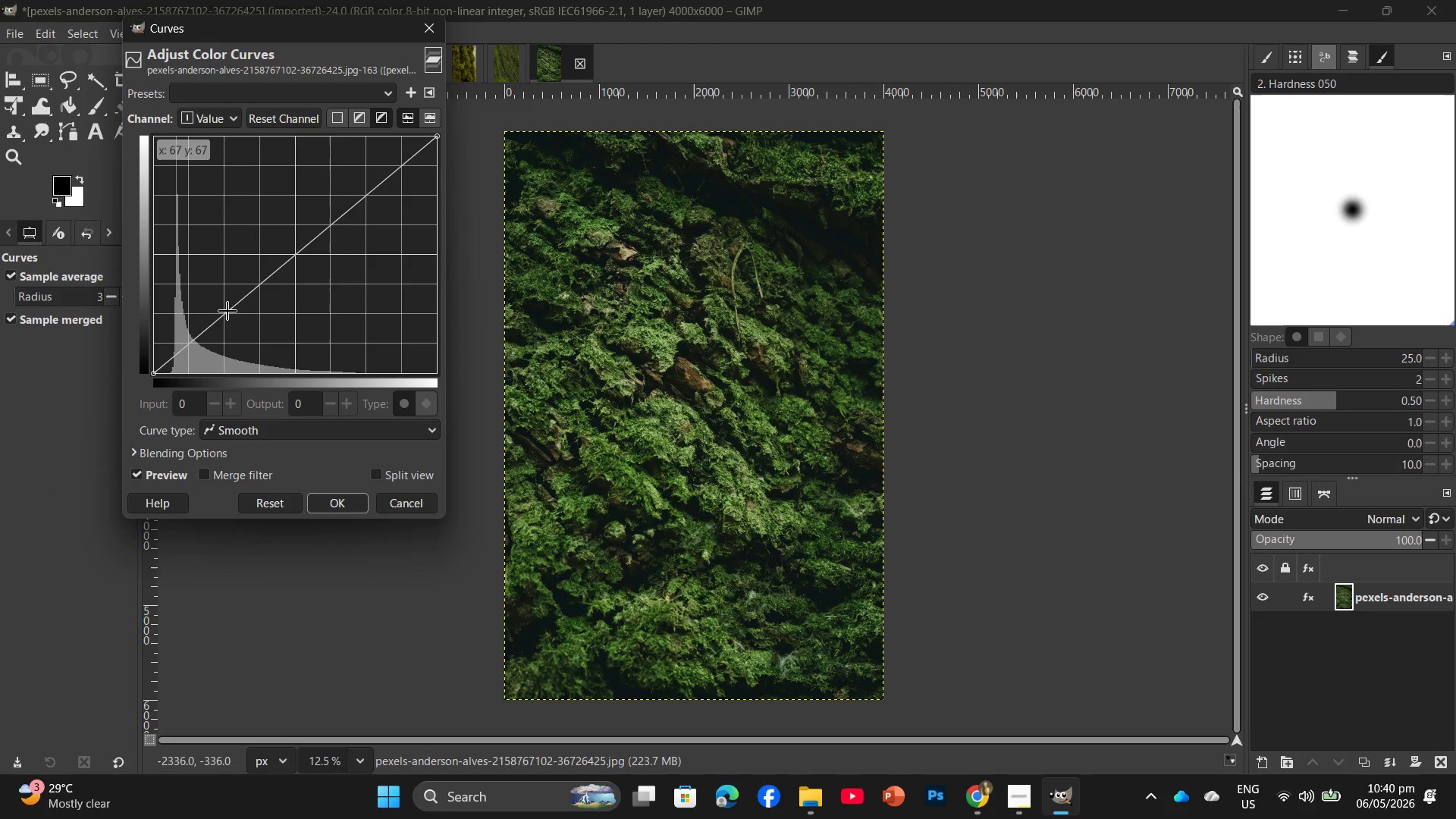 
left_click_drag(start_coordinate=[227, 313], to_coordinate=[228, 319])
 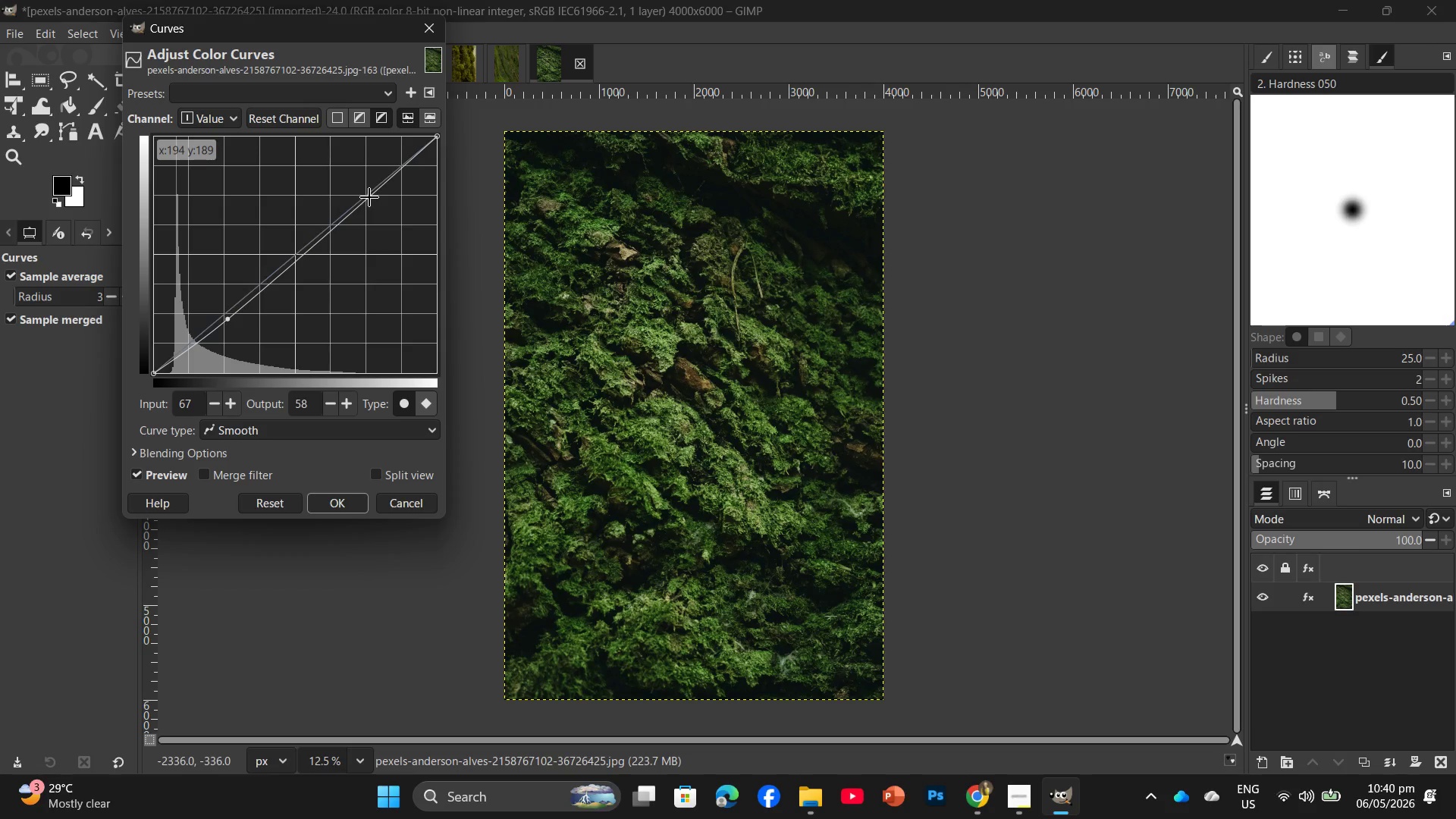 
left_click_drag(start_coordinate=[362, 193], to_coordinate=[364, 189])
 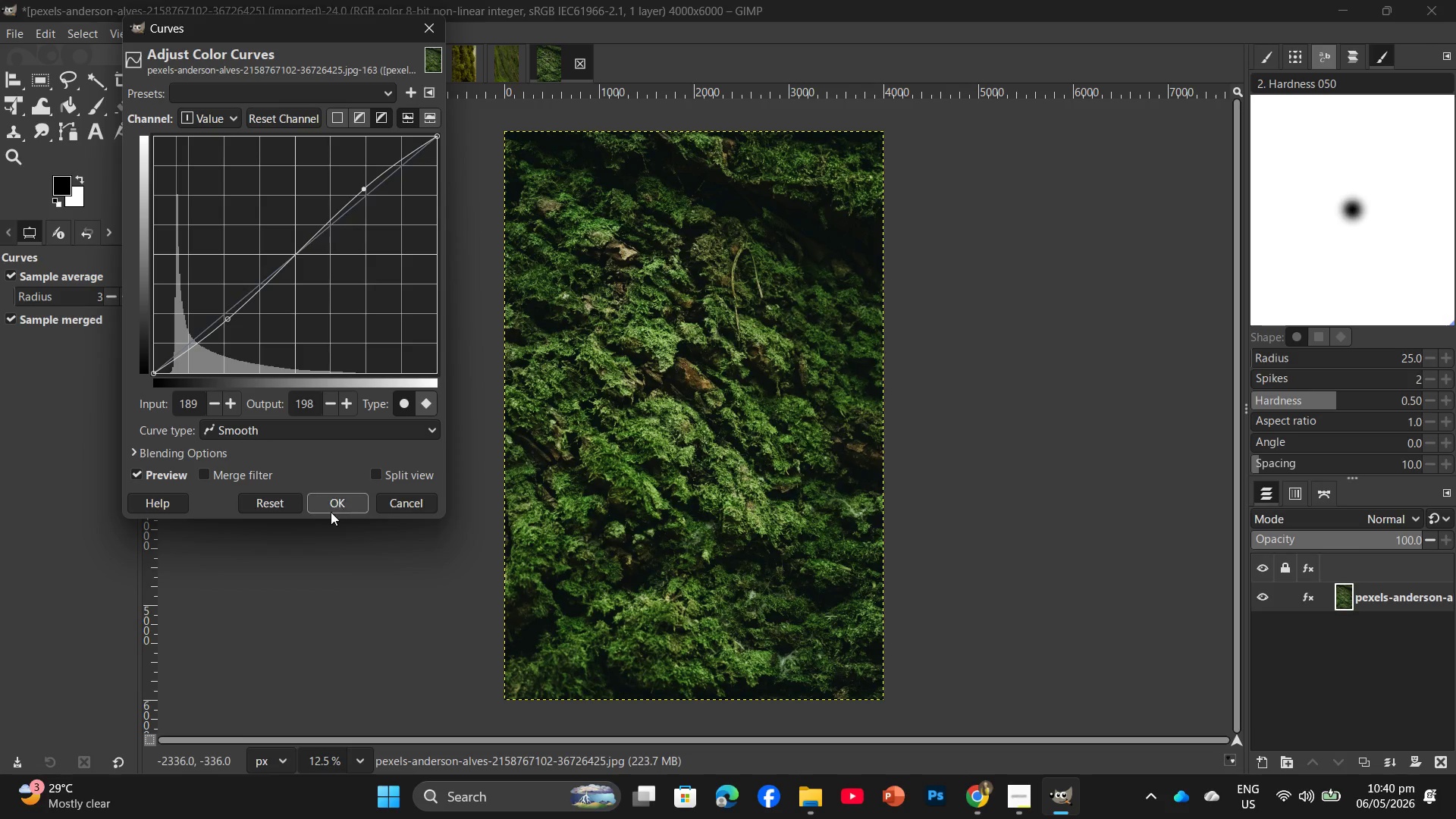 
left_click([336, 504])
 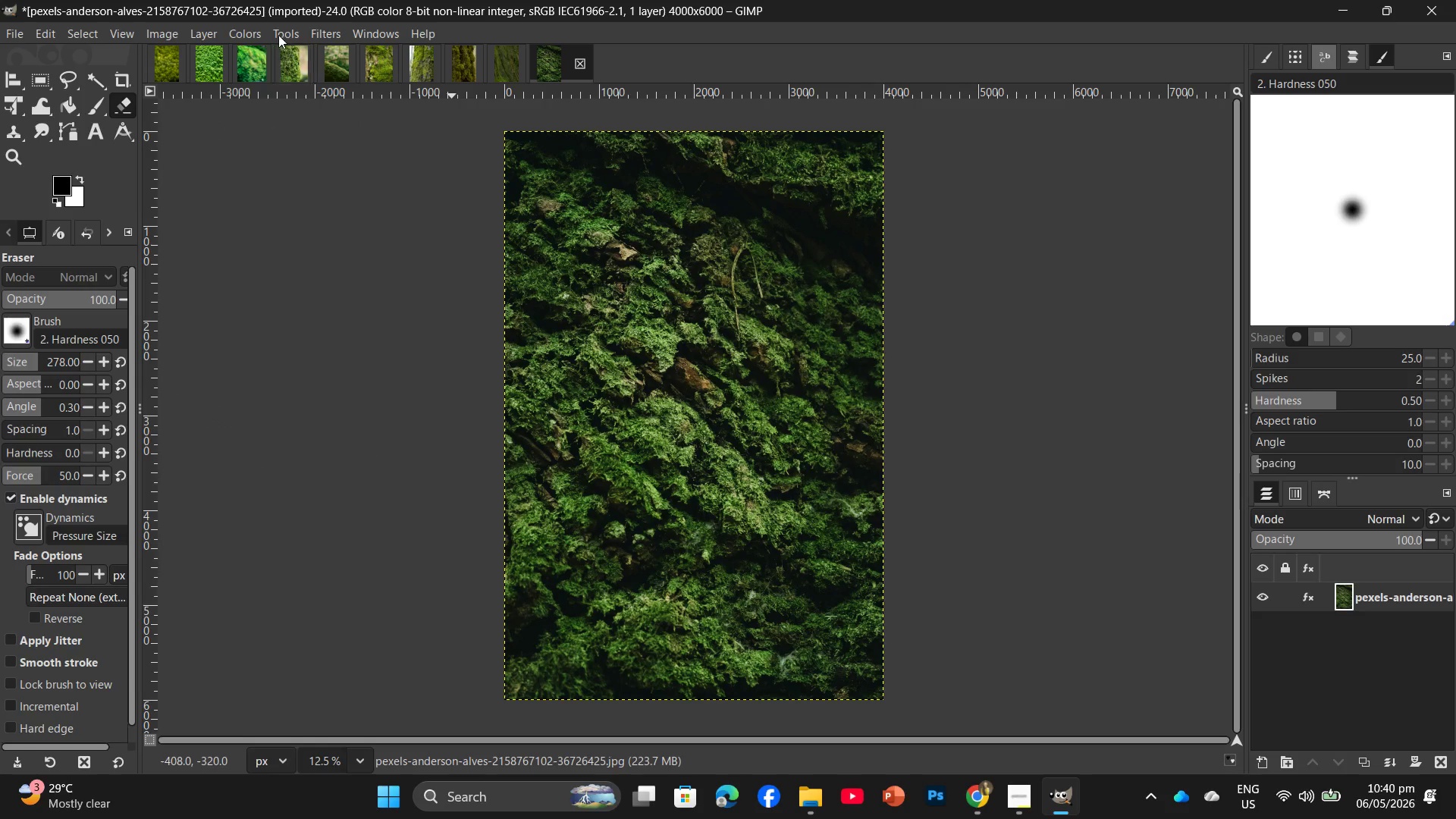 
left_click([259, 31])
 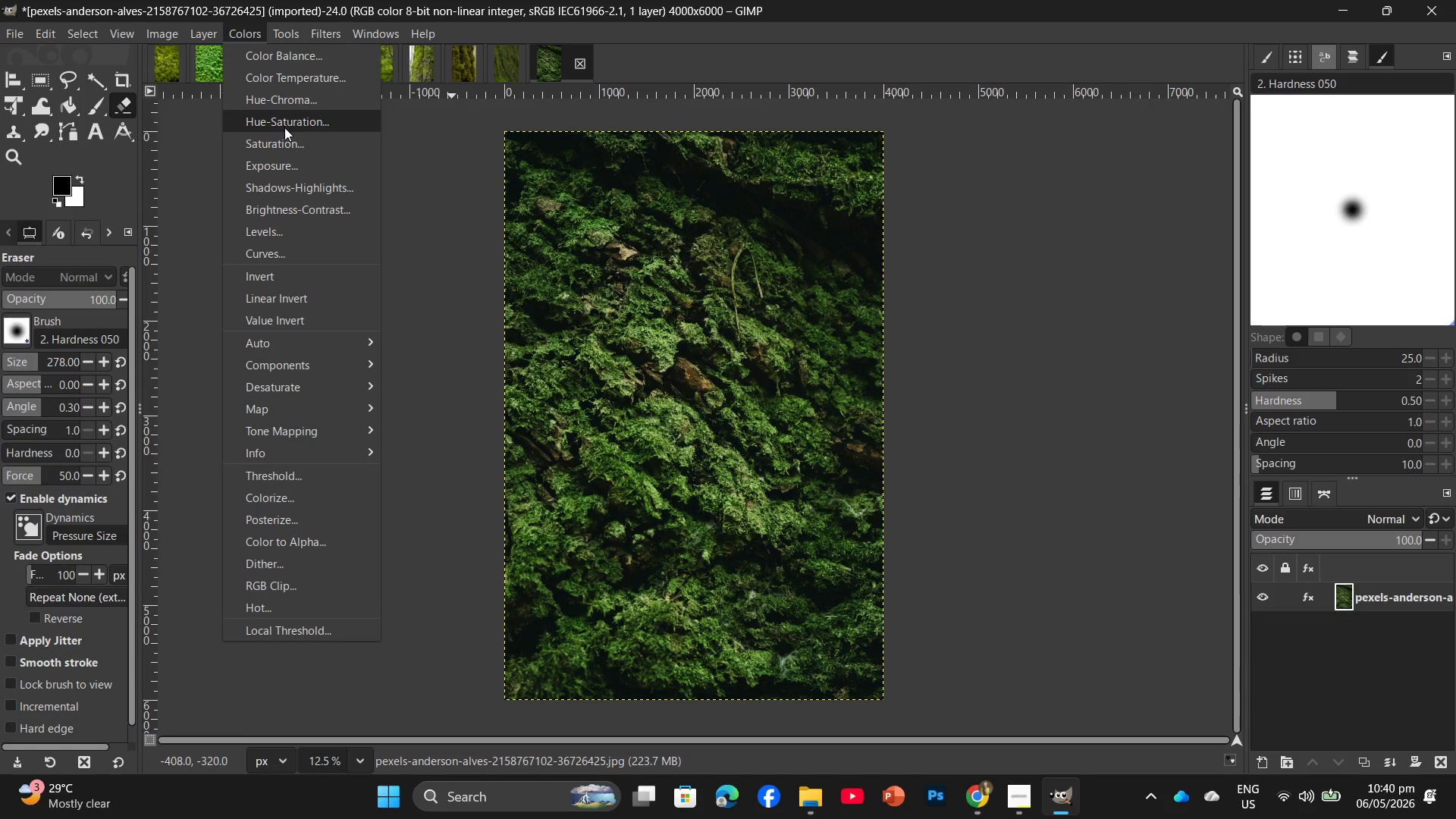 
left_click([287, 126])
 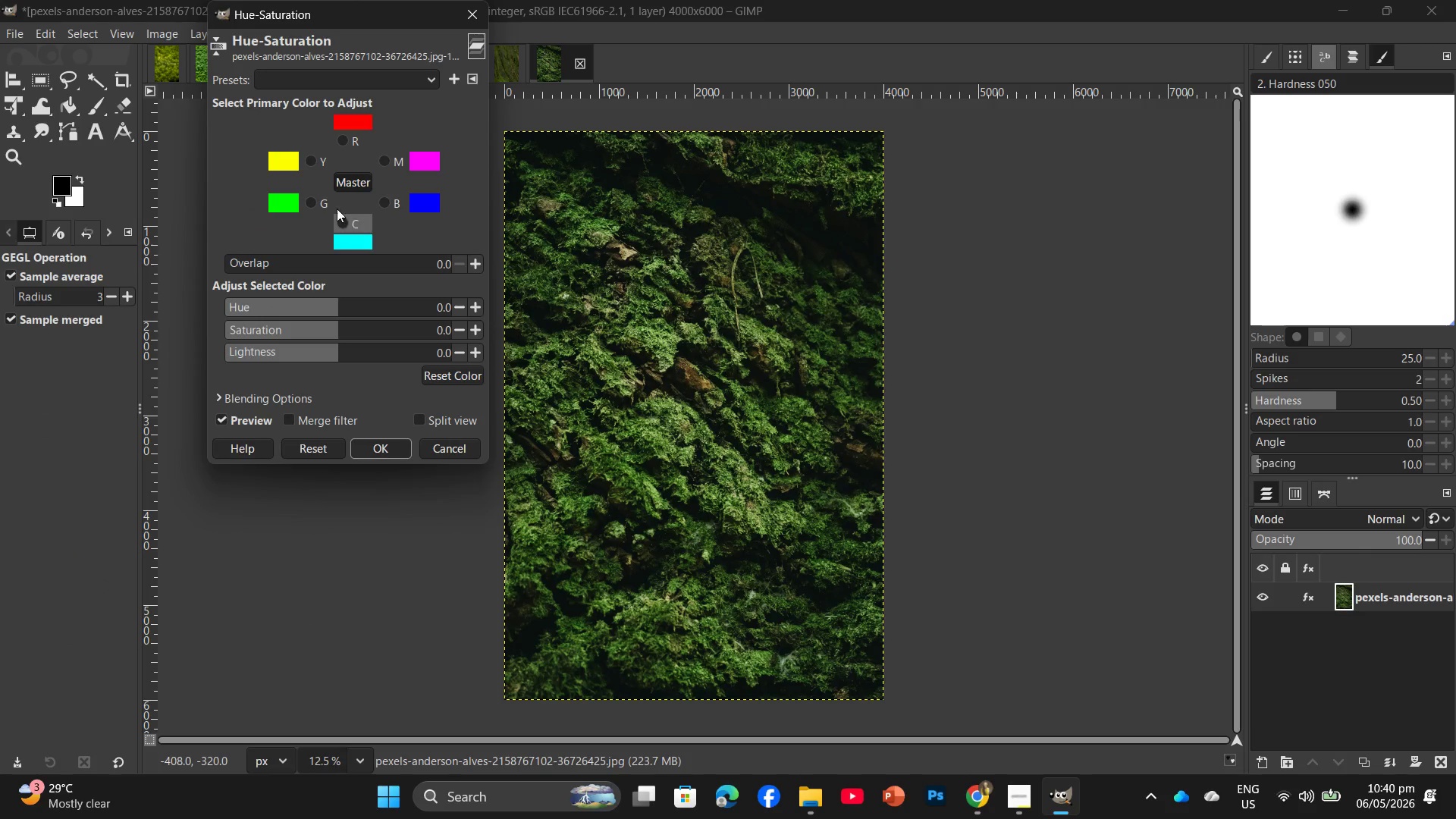 
left_click([321, 203])
 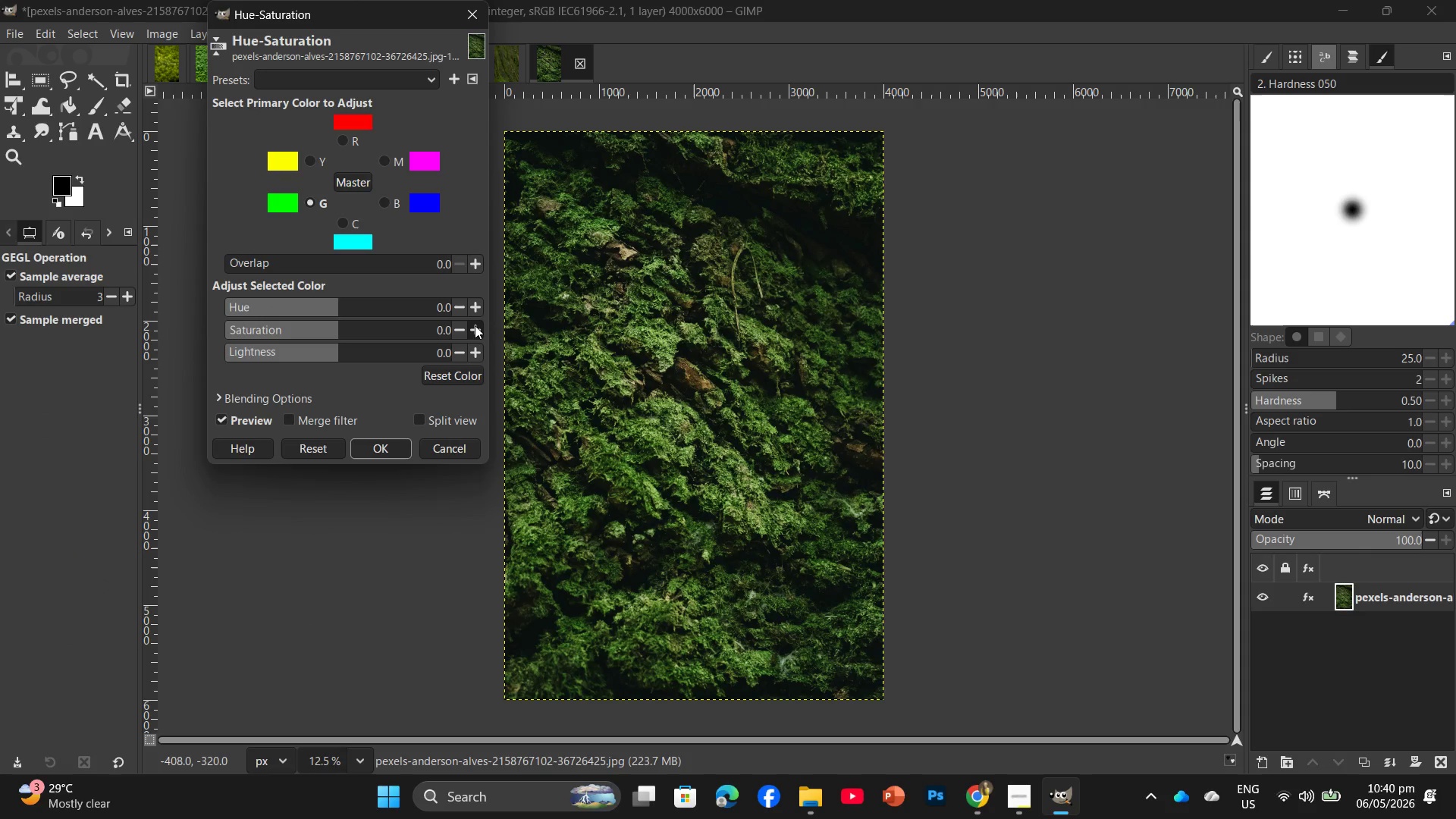 
double_click([475, 325])
 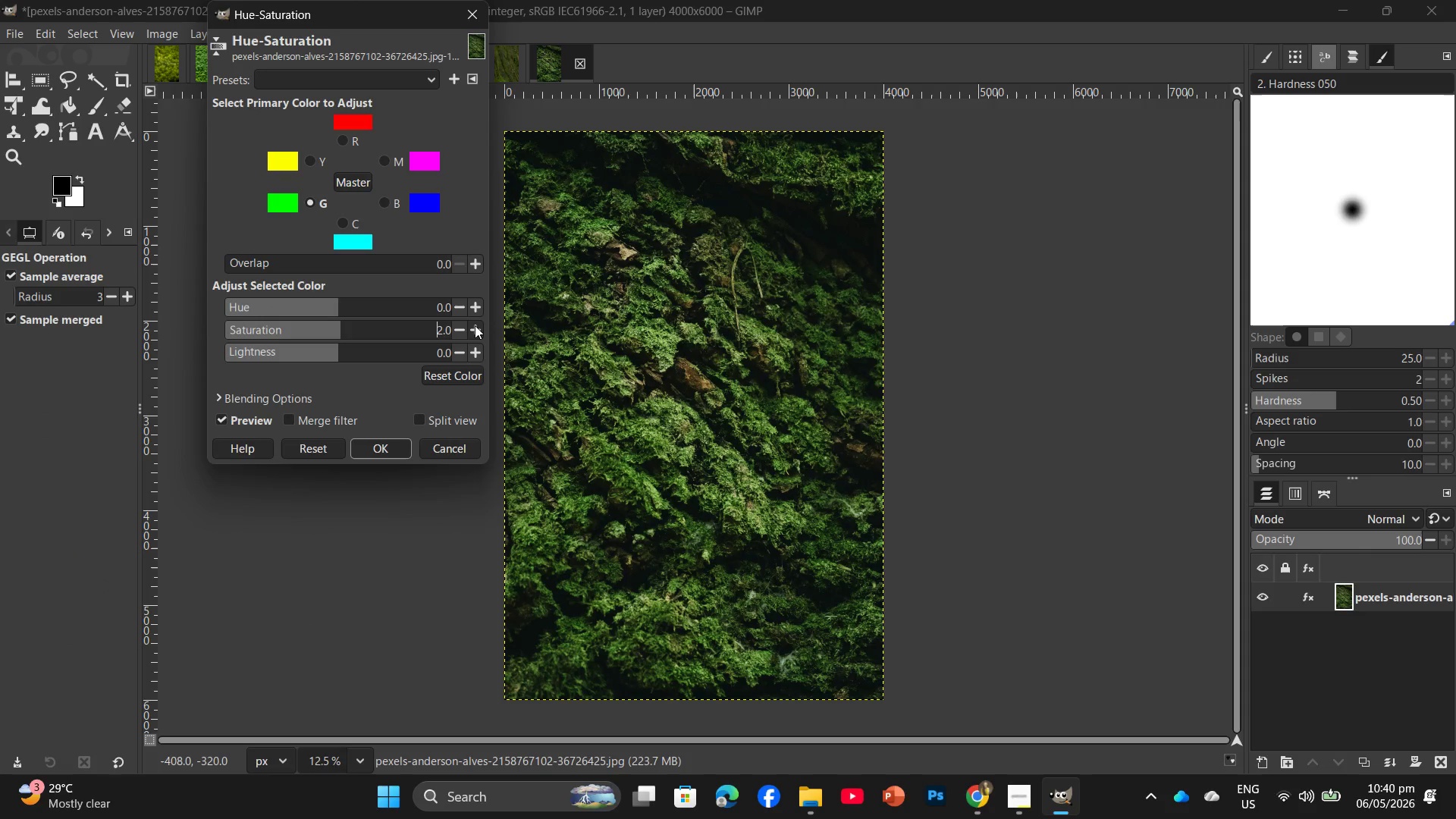 
triple_click([475, 325])
 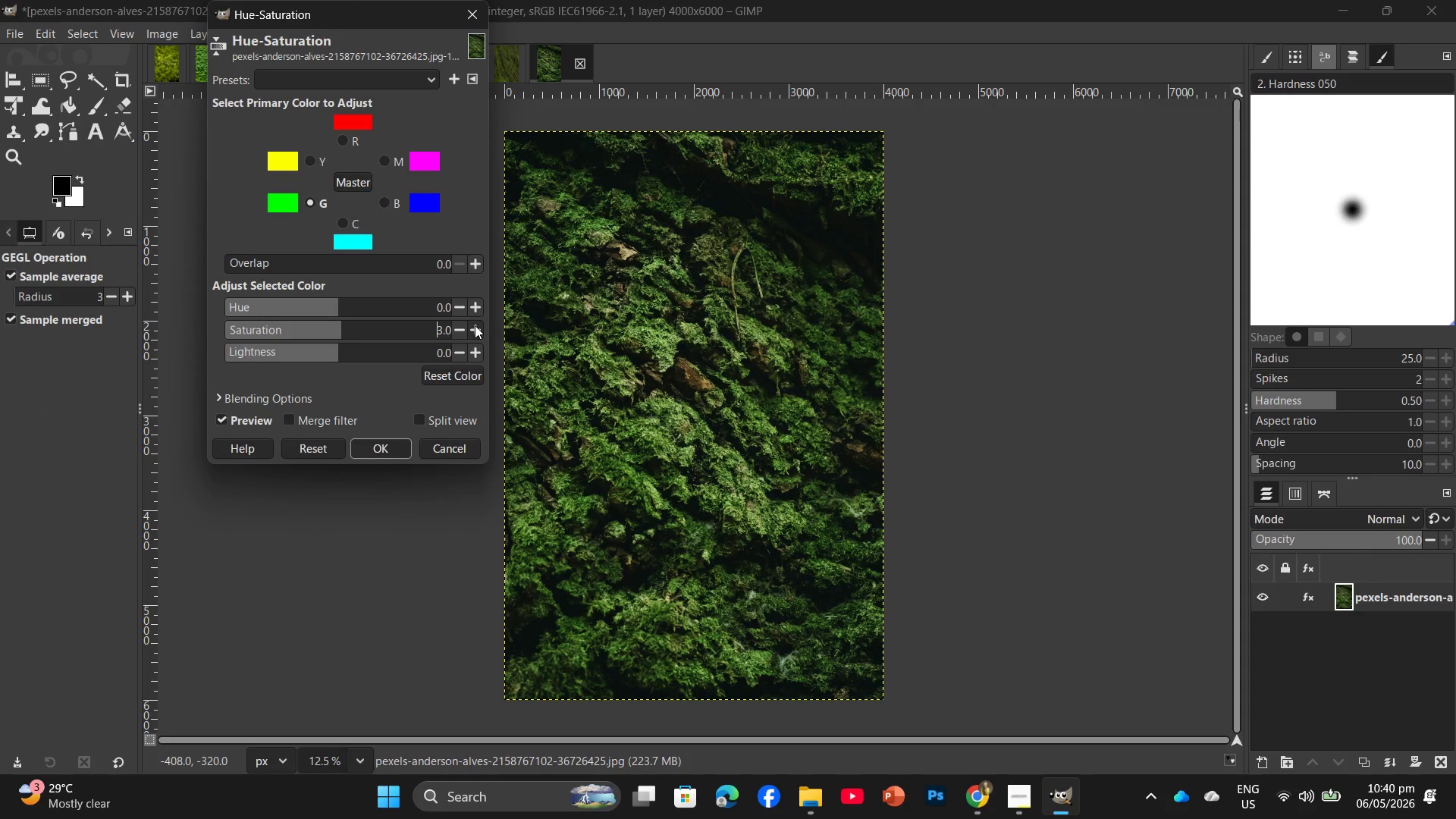 
triple_click([475, 325])
 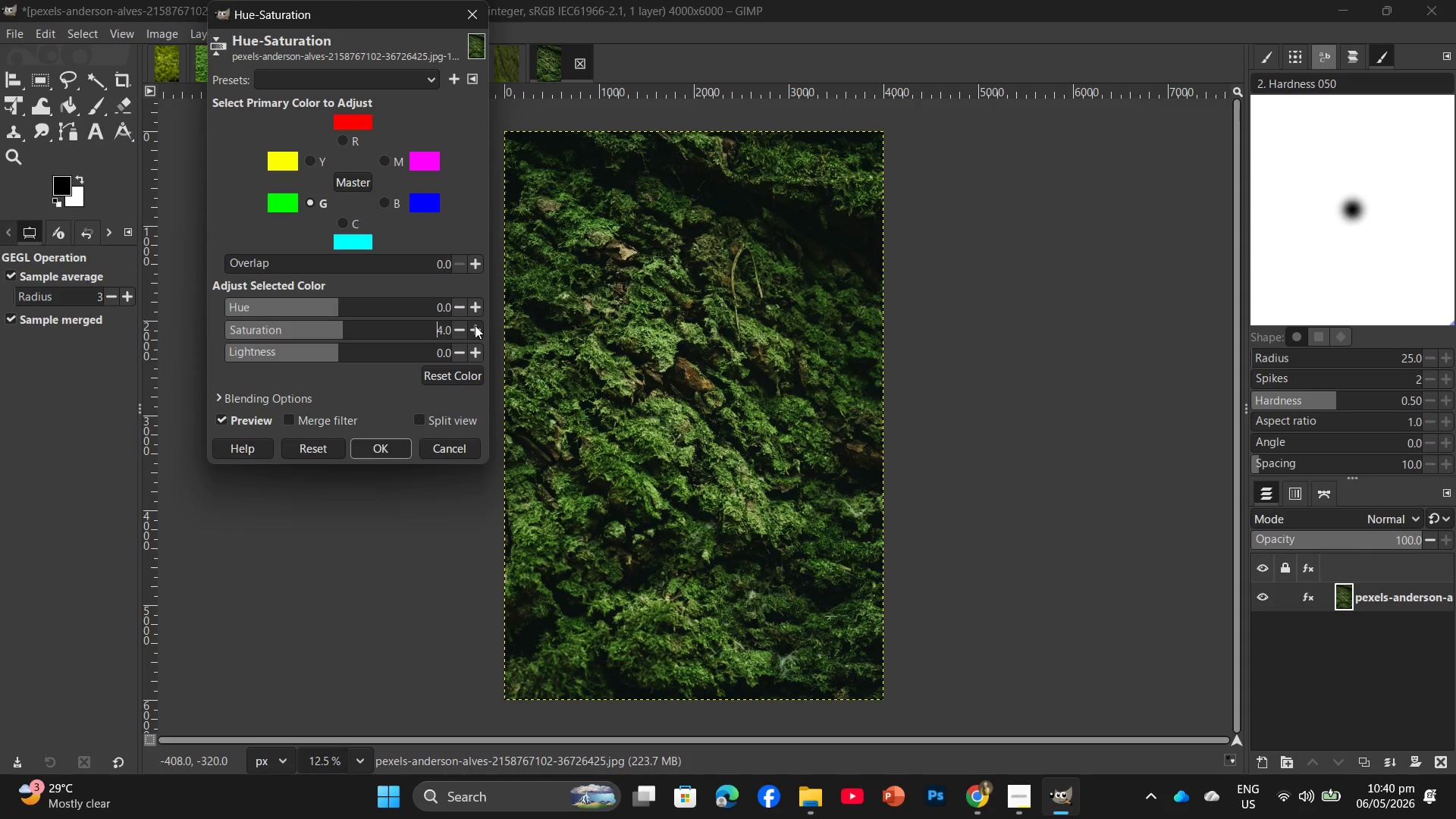 
triple_click([475, 325])
 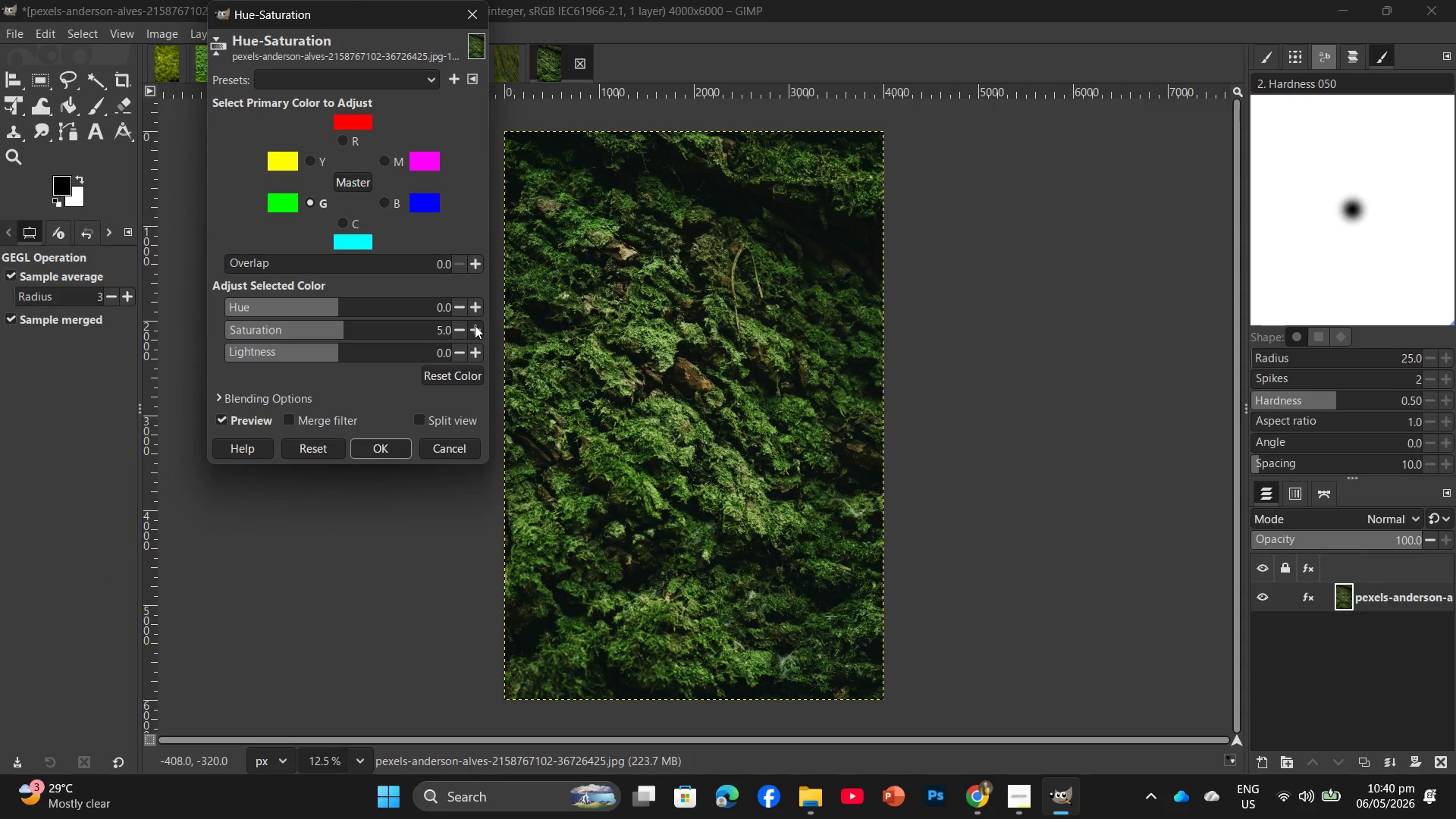 
triple_click([475, 325])
 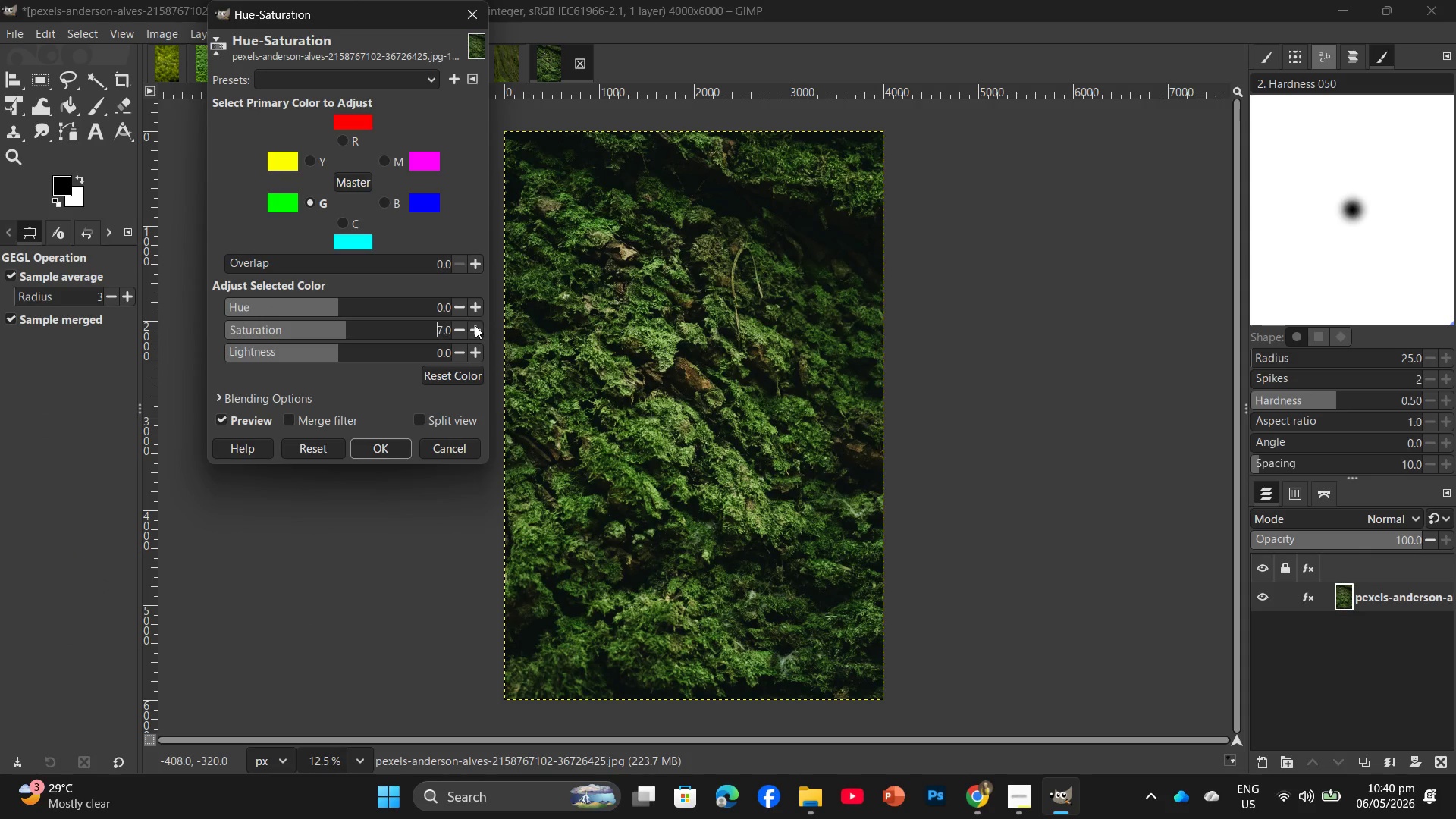 
triple_click([475, 325])
 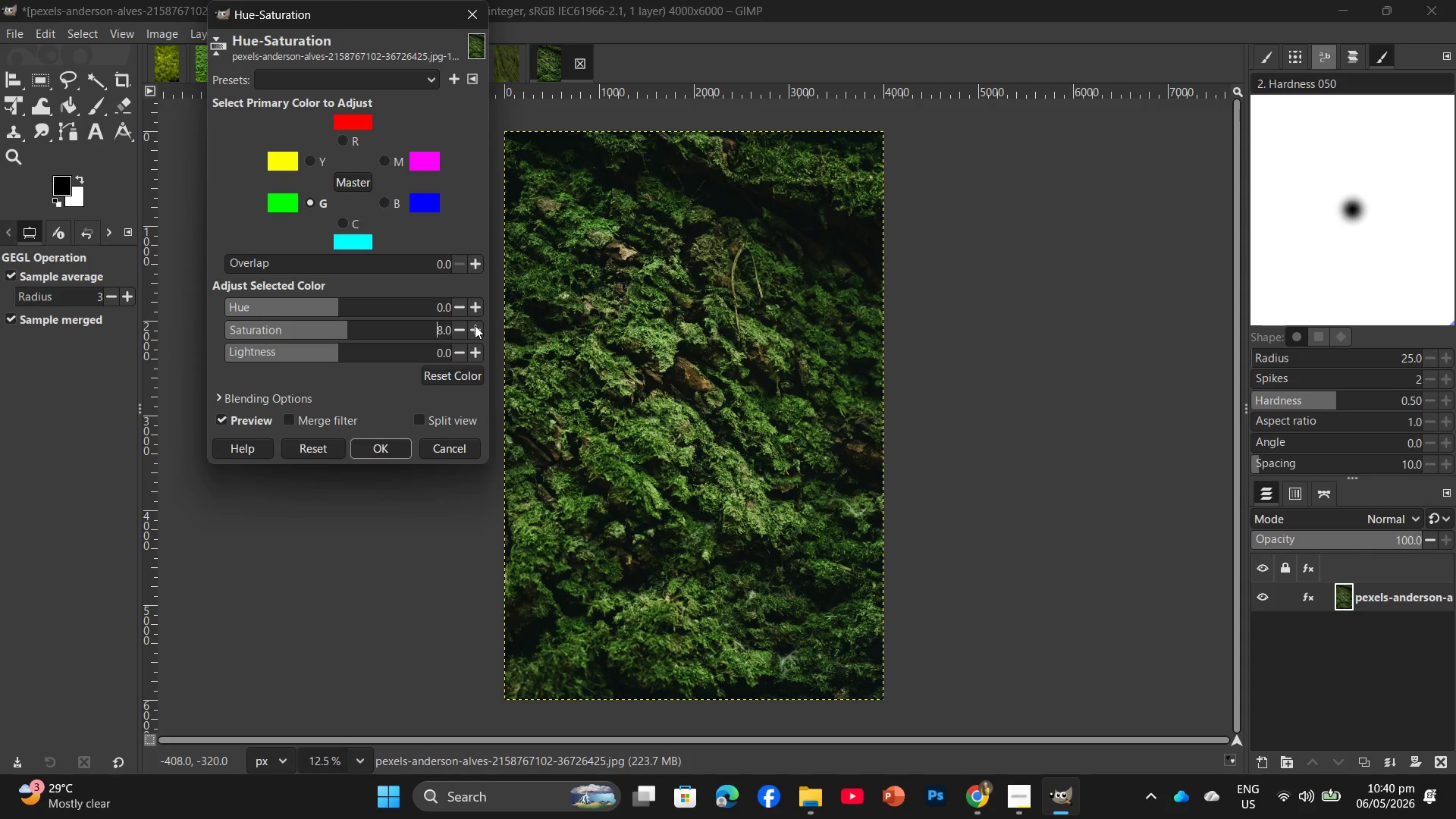 
triple_click([475, 325])
 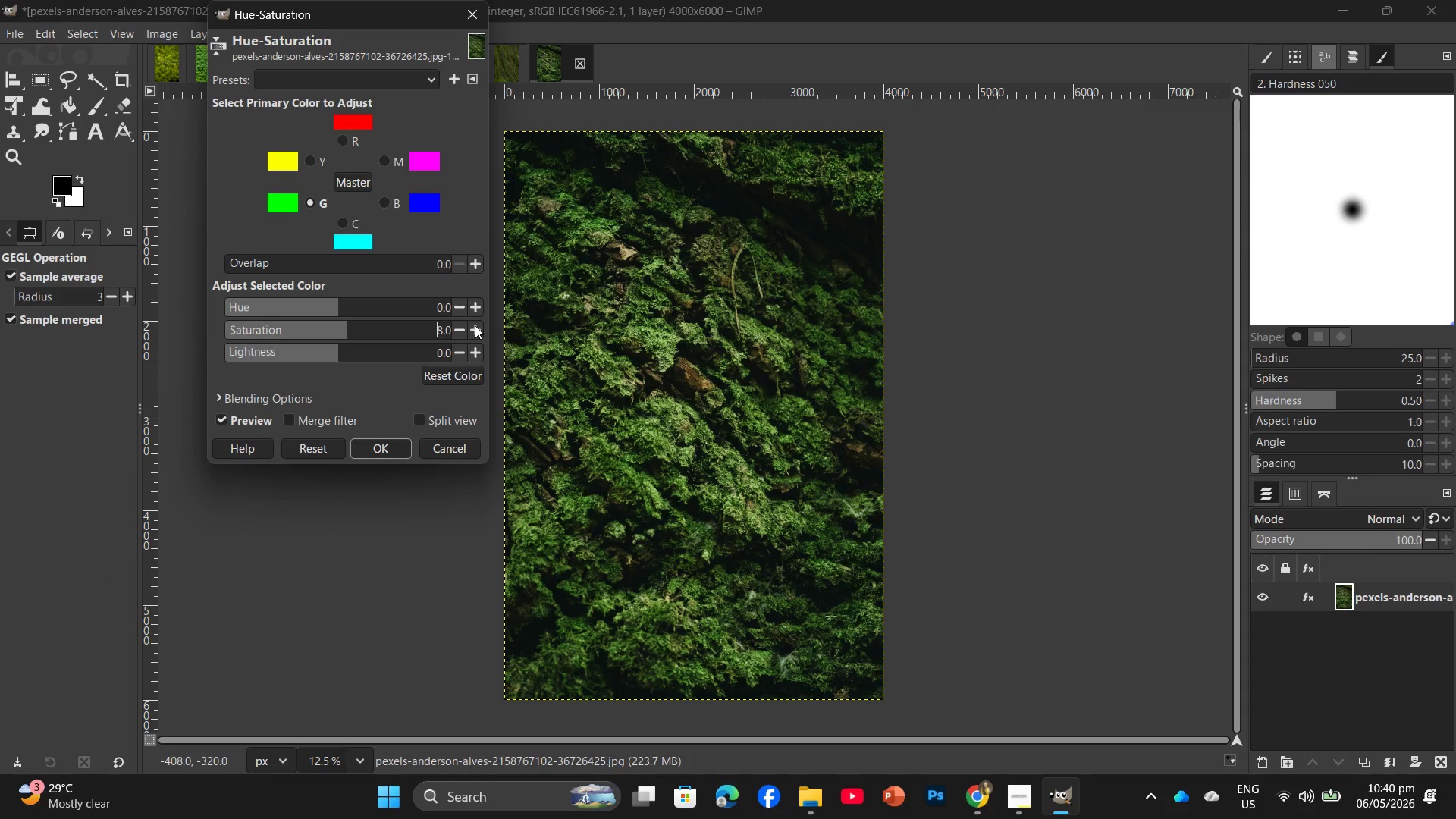 
triple_click([475, 325])
 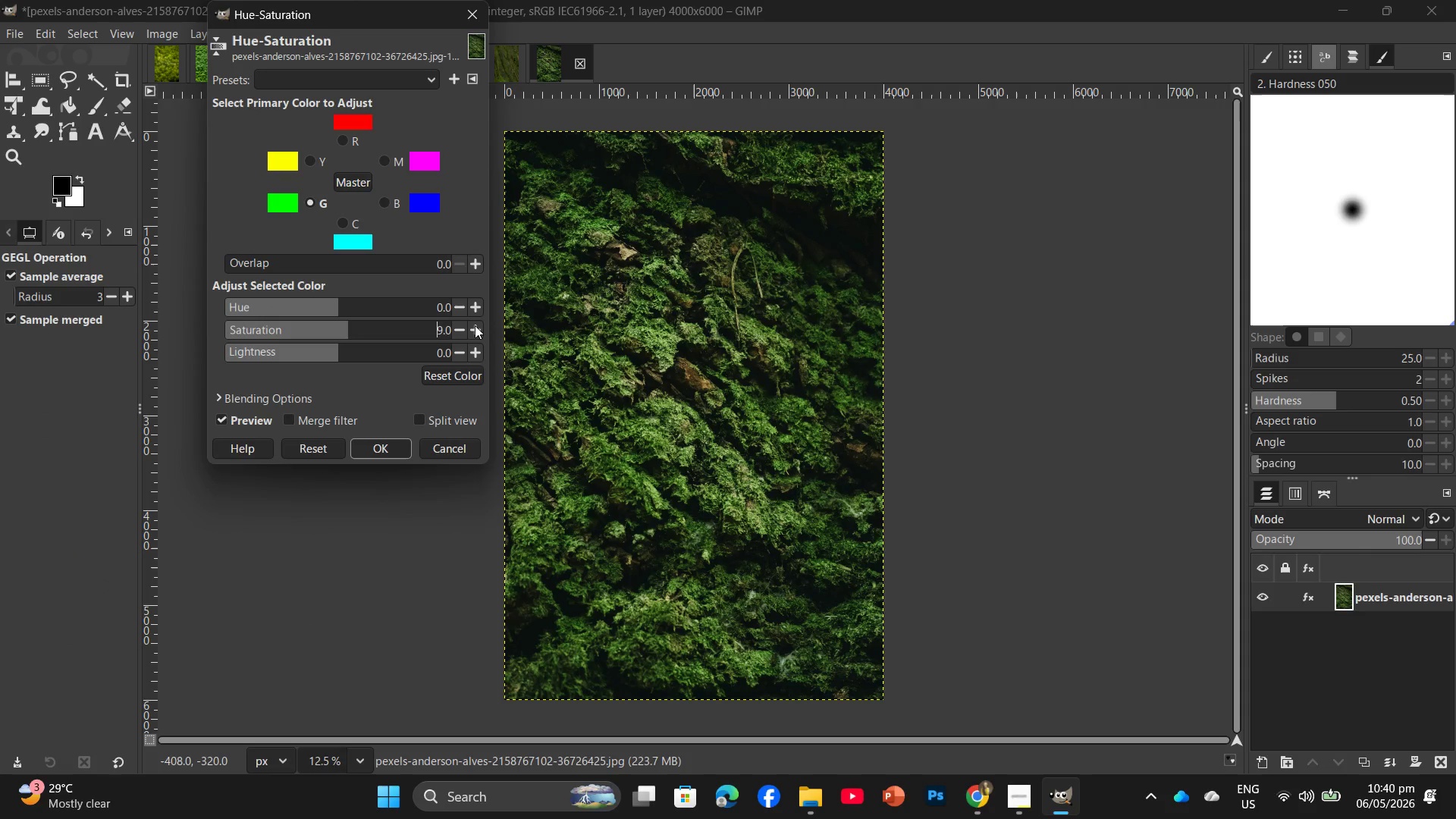 
triple_click([475, 325])
 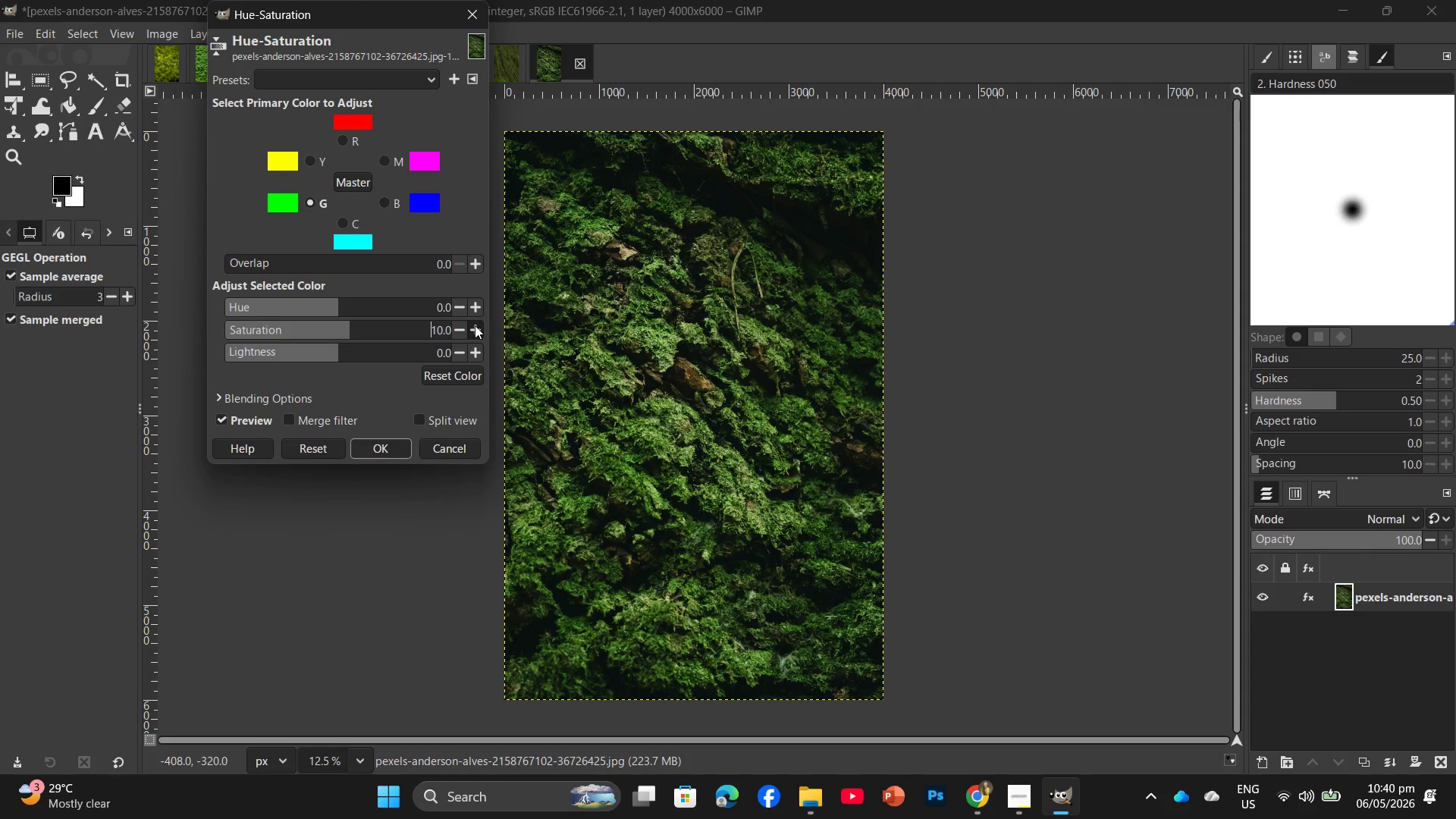 
left_click([475, 325])
 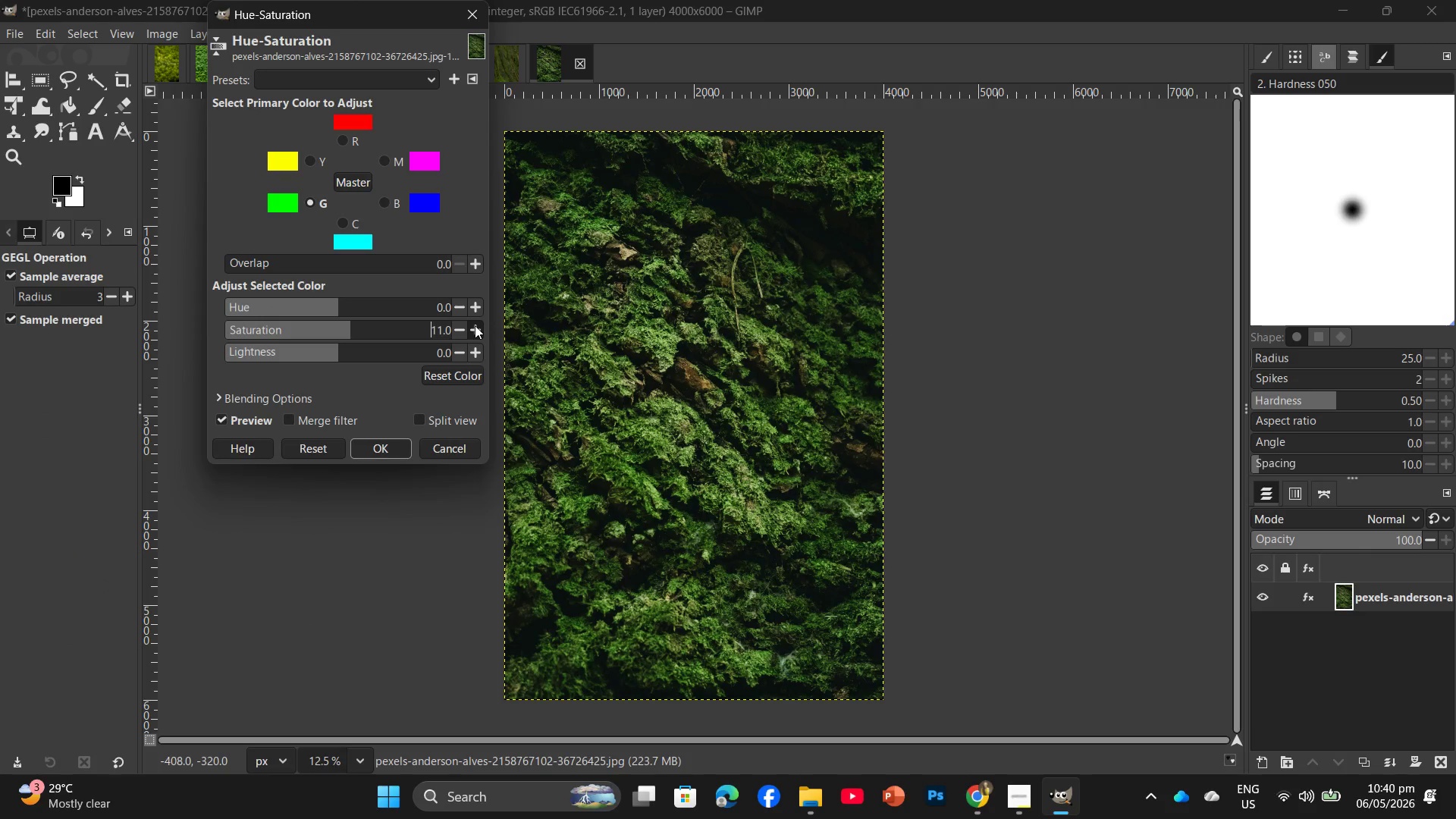 
left_click([475, 325])
 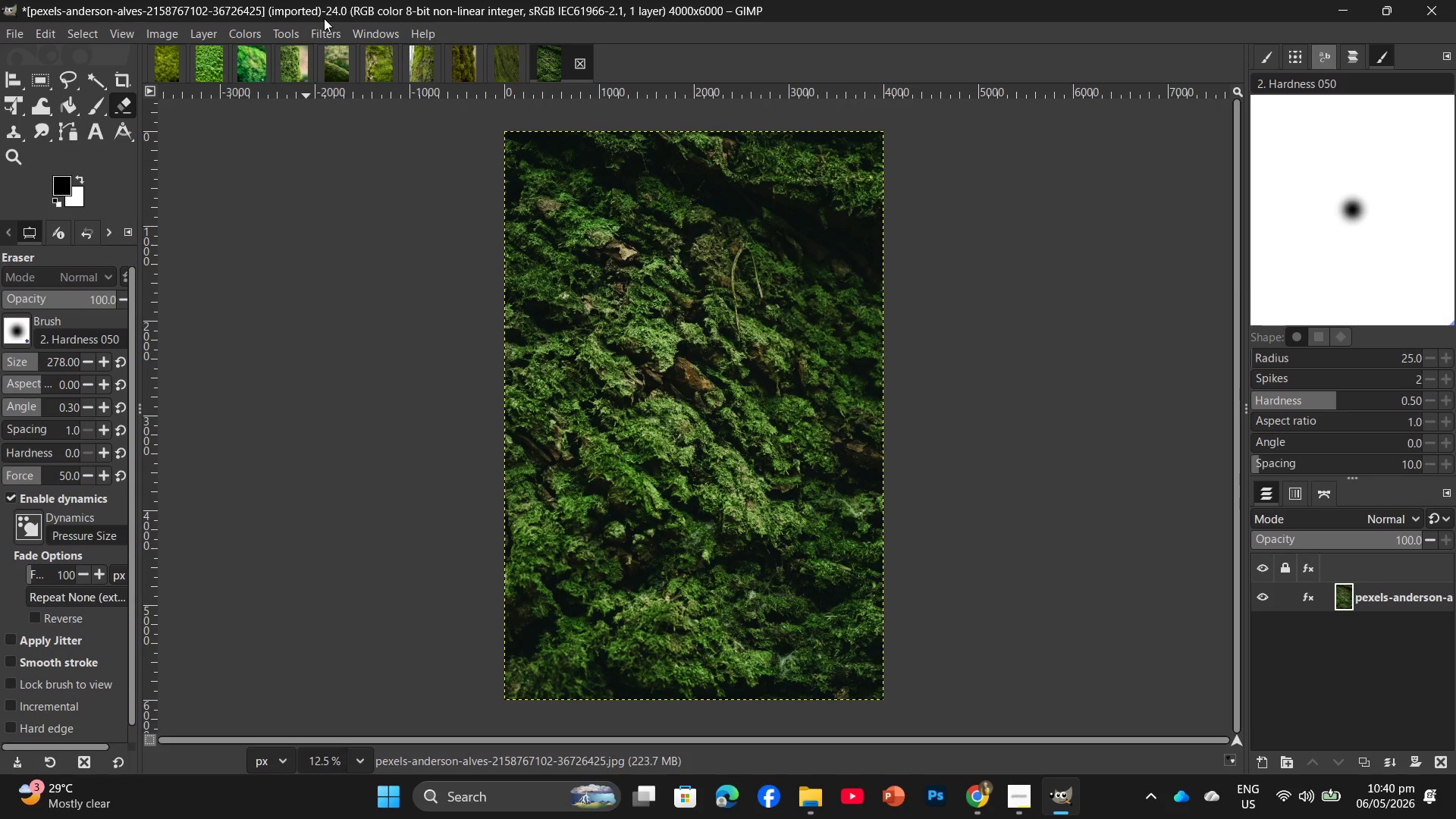 
wait(10.89)
 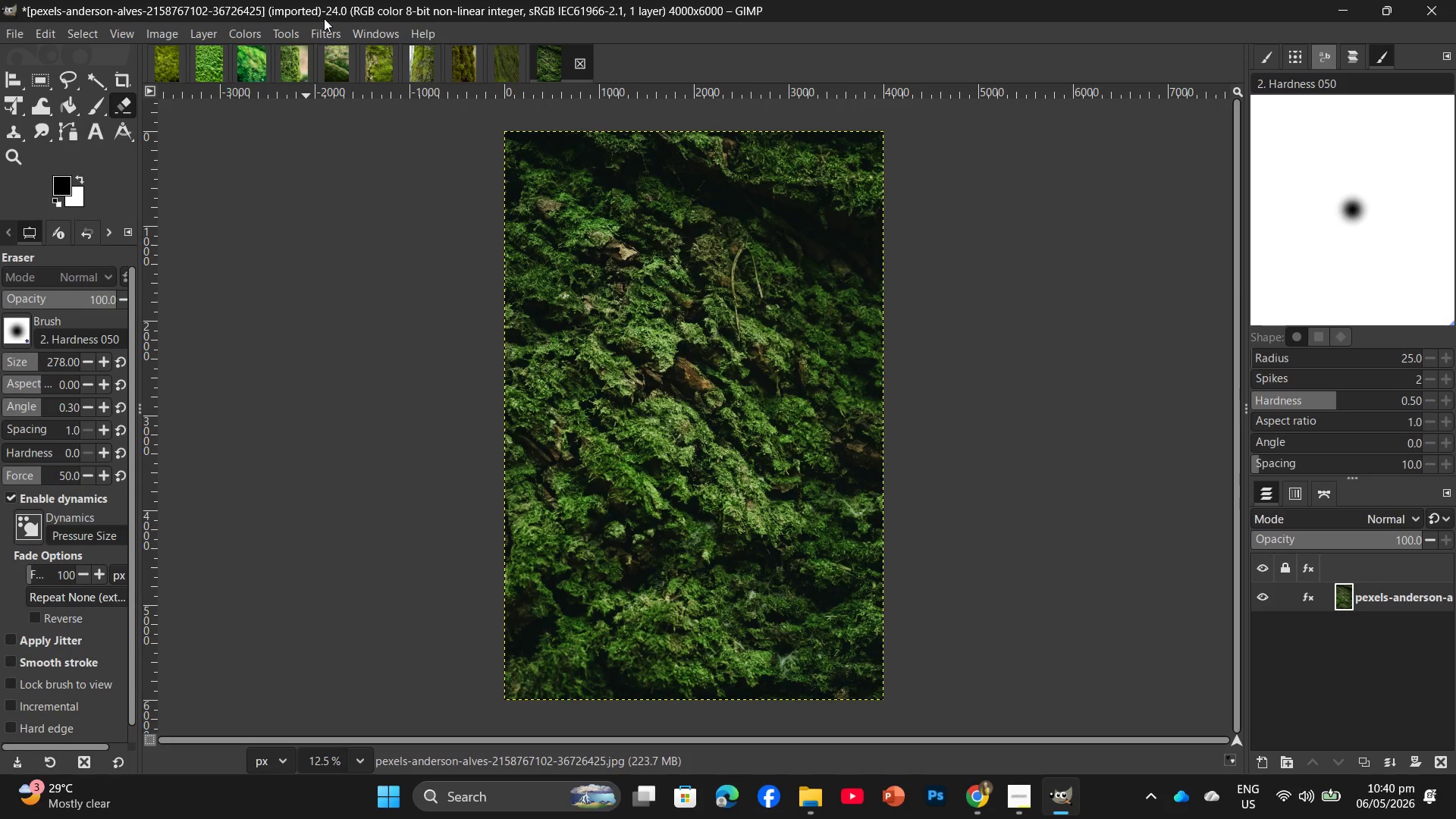 
left_click([319, 27])
 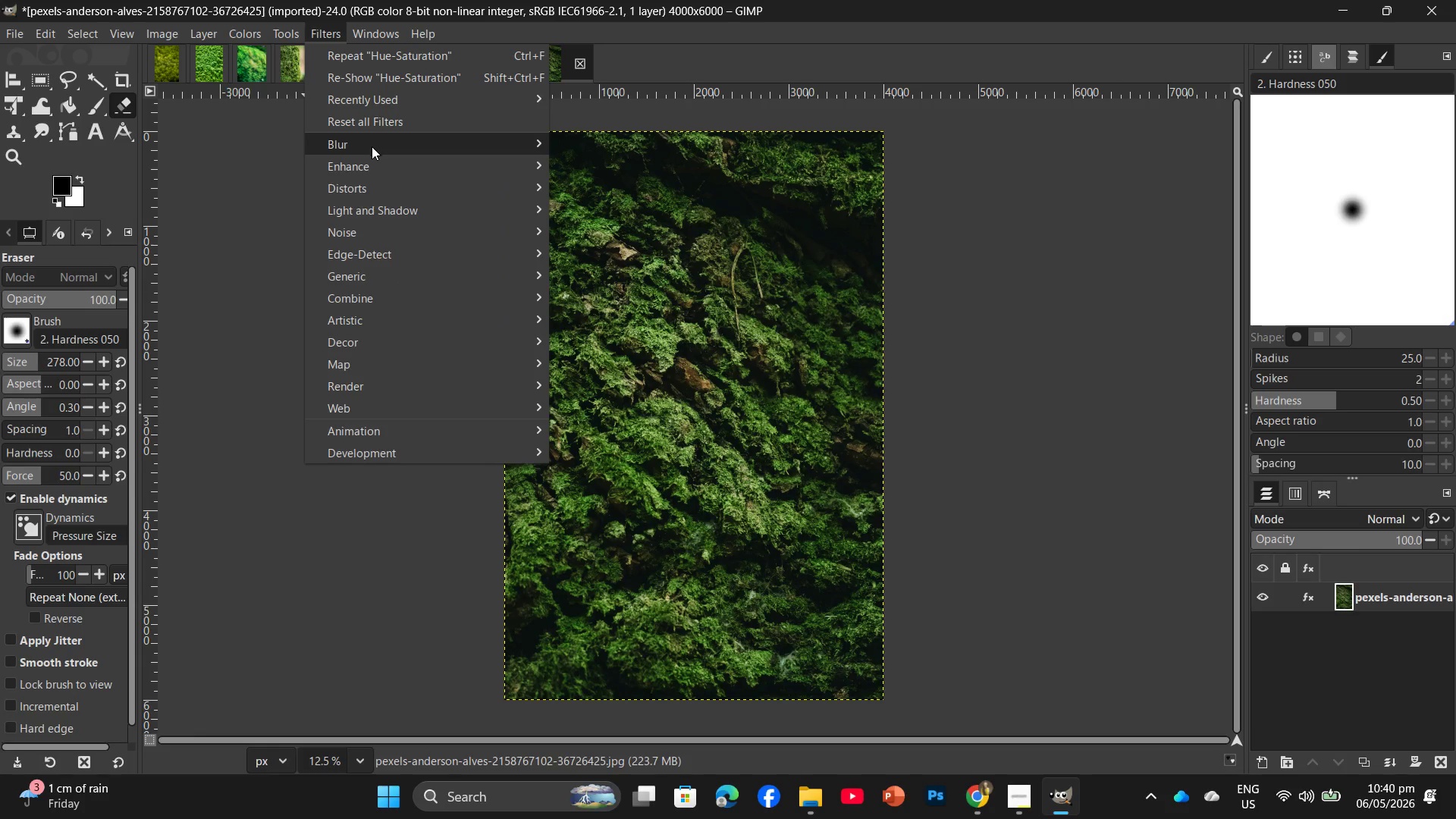 
left_click([369, 171])
 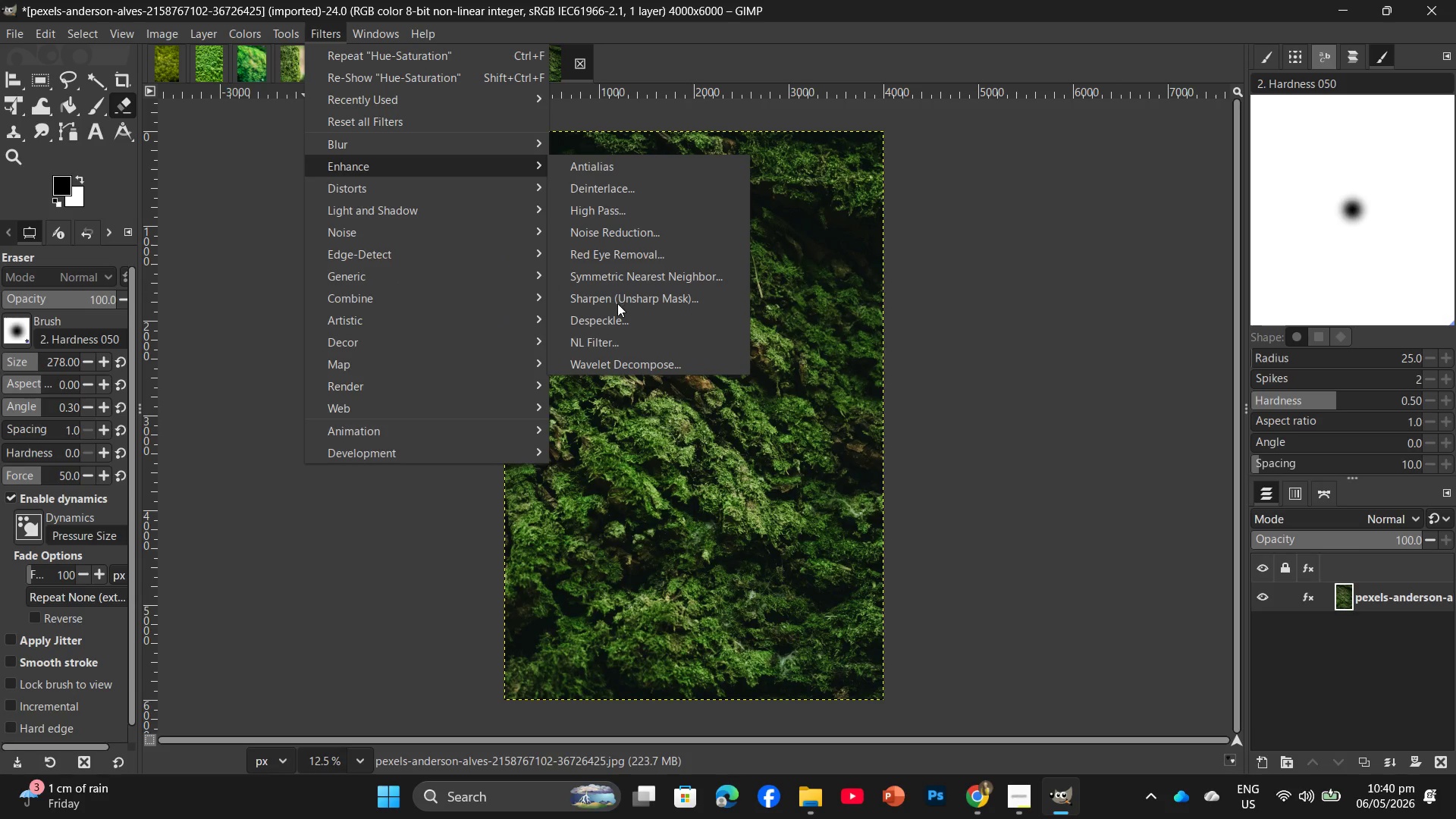 
left_click([617, 303])
 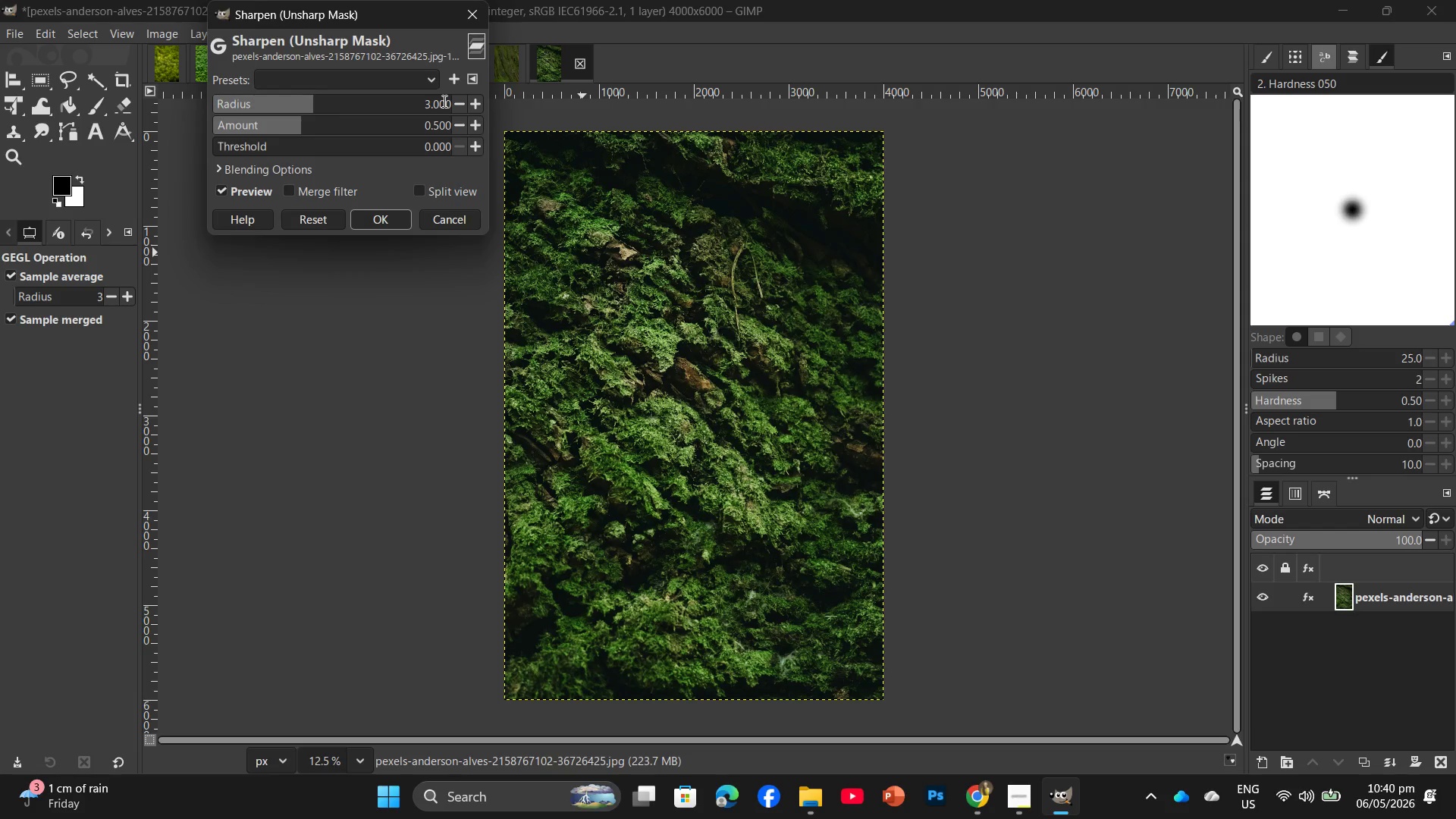 
double_click([443, 101])
 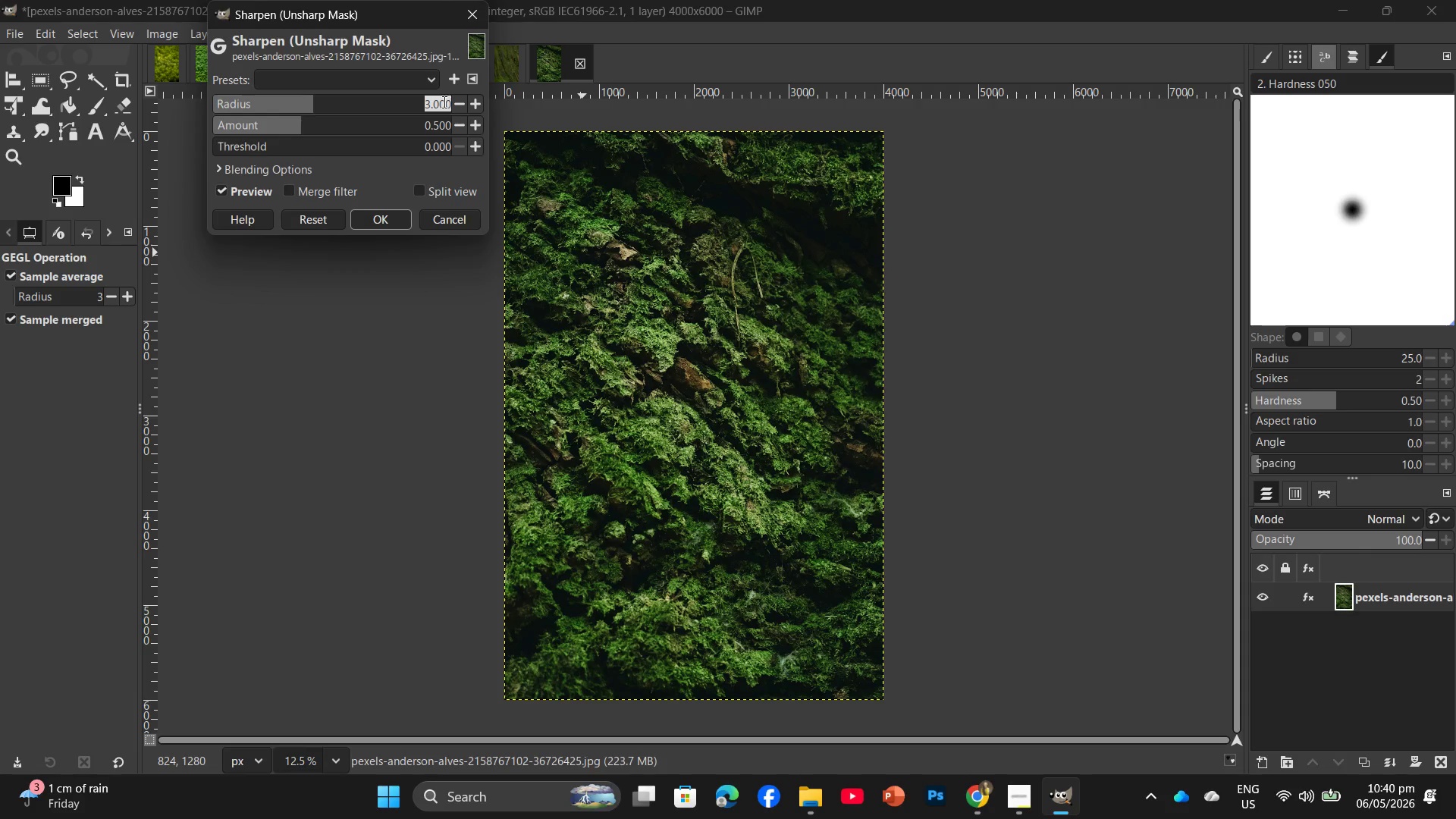 
key(Numpad2)
 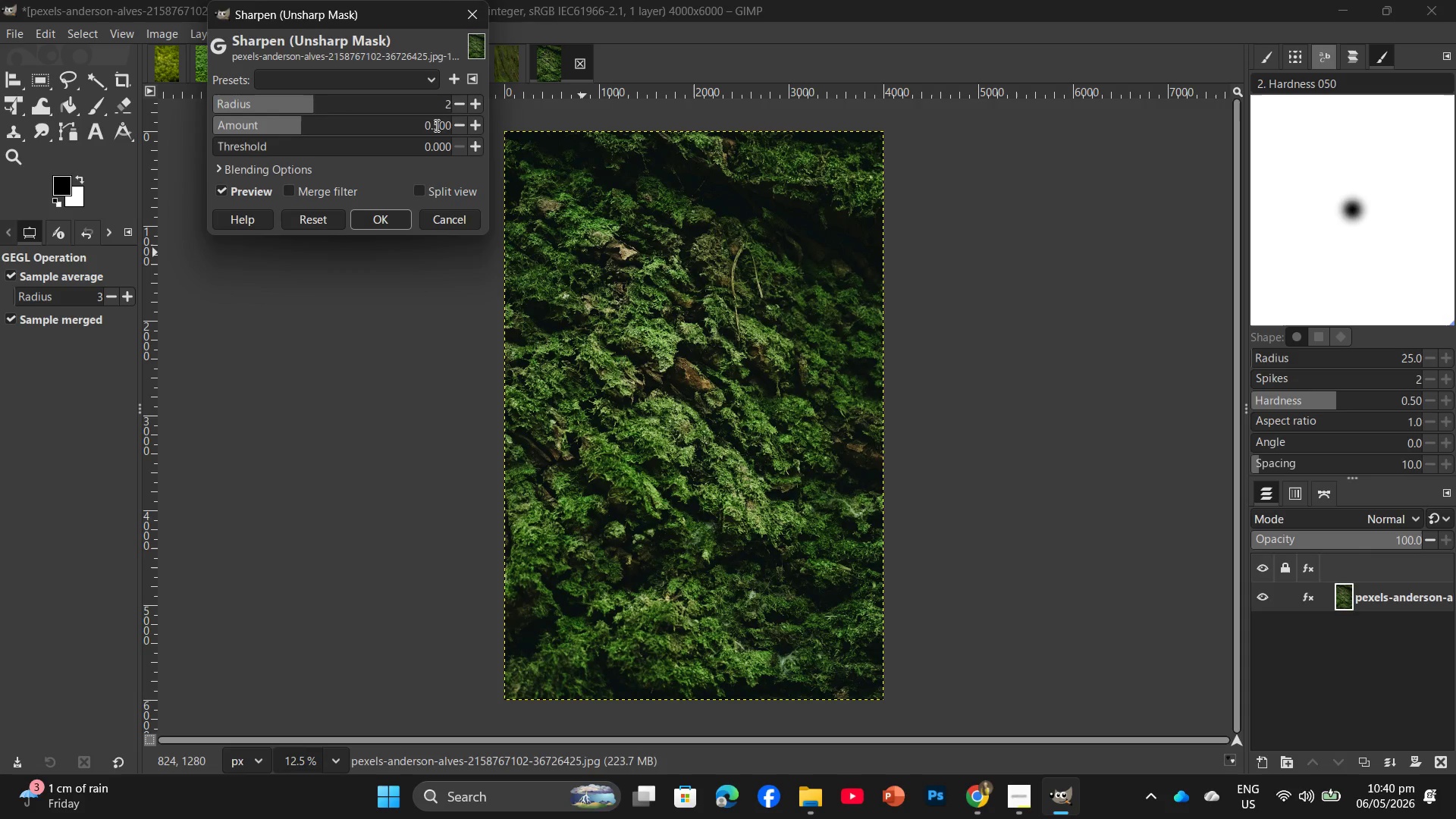 
double_click([435, 125])
 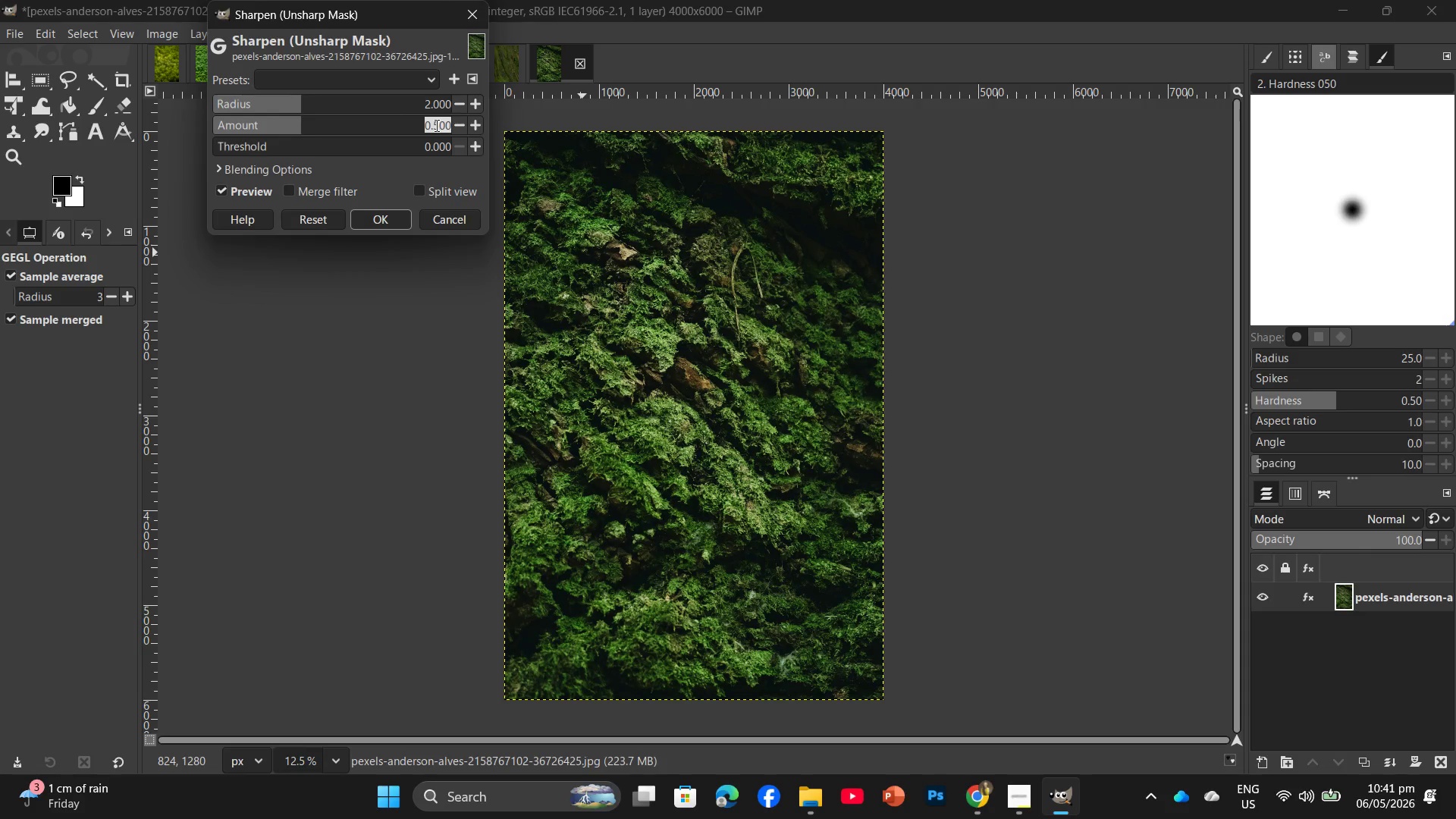 
key(Numpad1)
 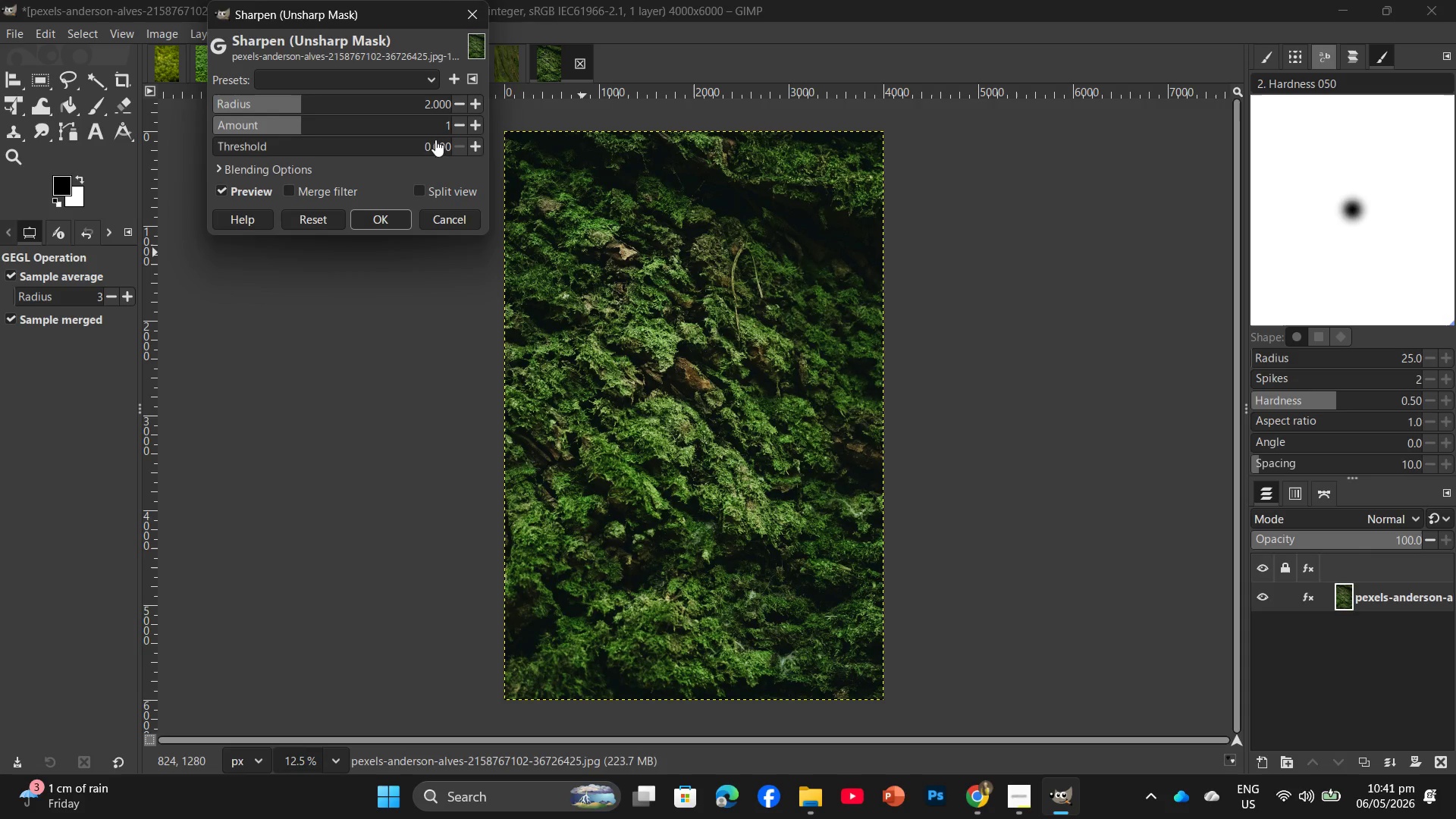 
left_click([433, 146])
 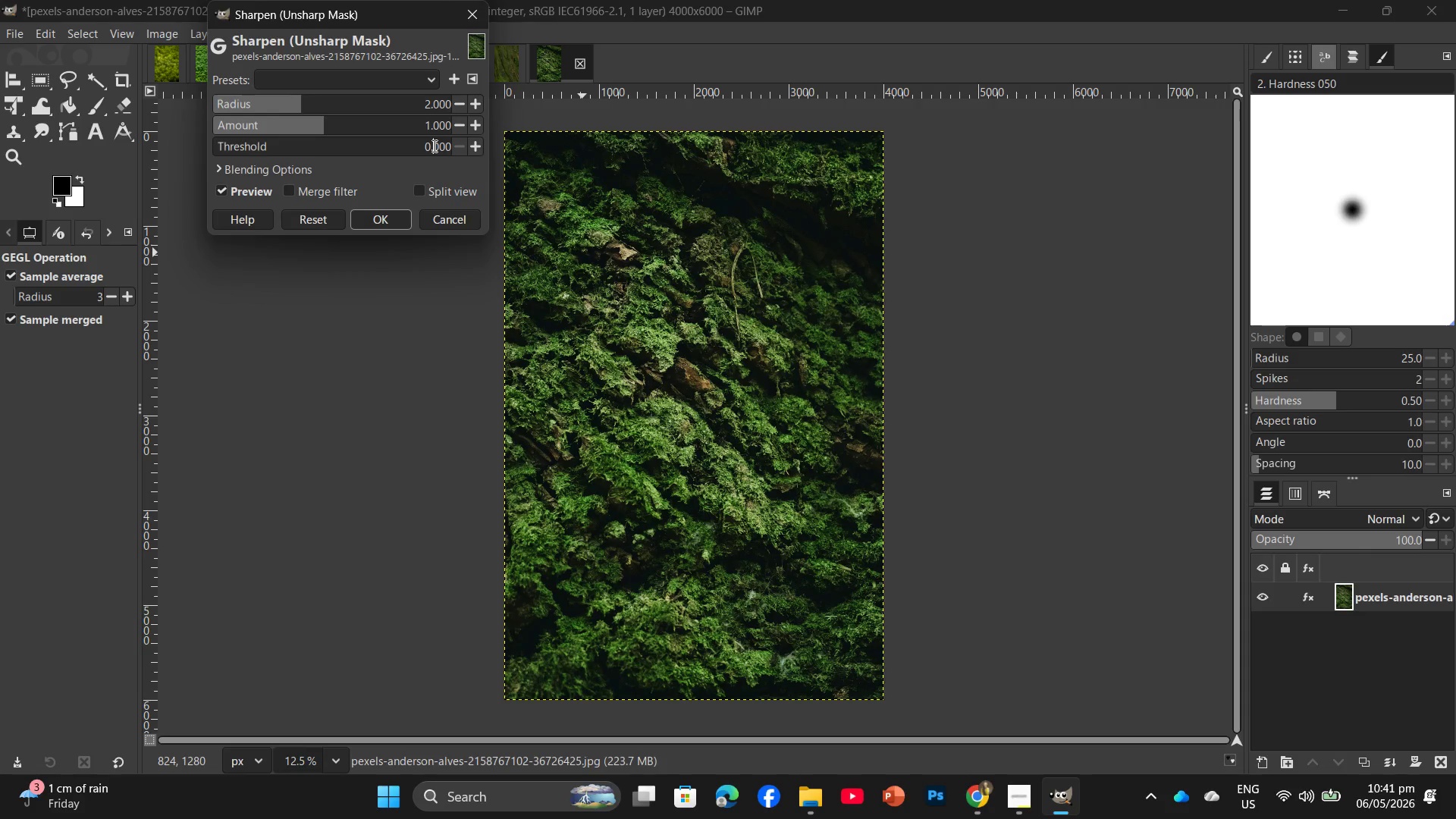 
left_click([433, 146])
 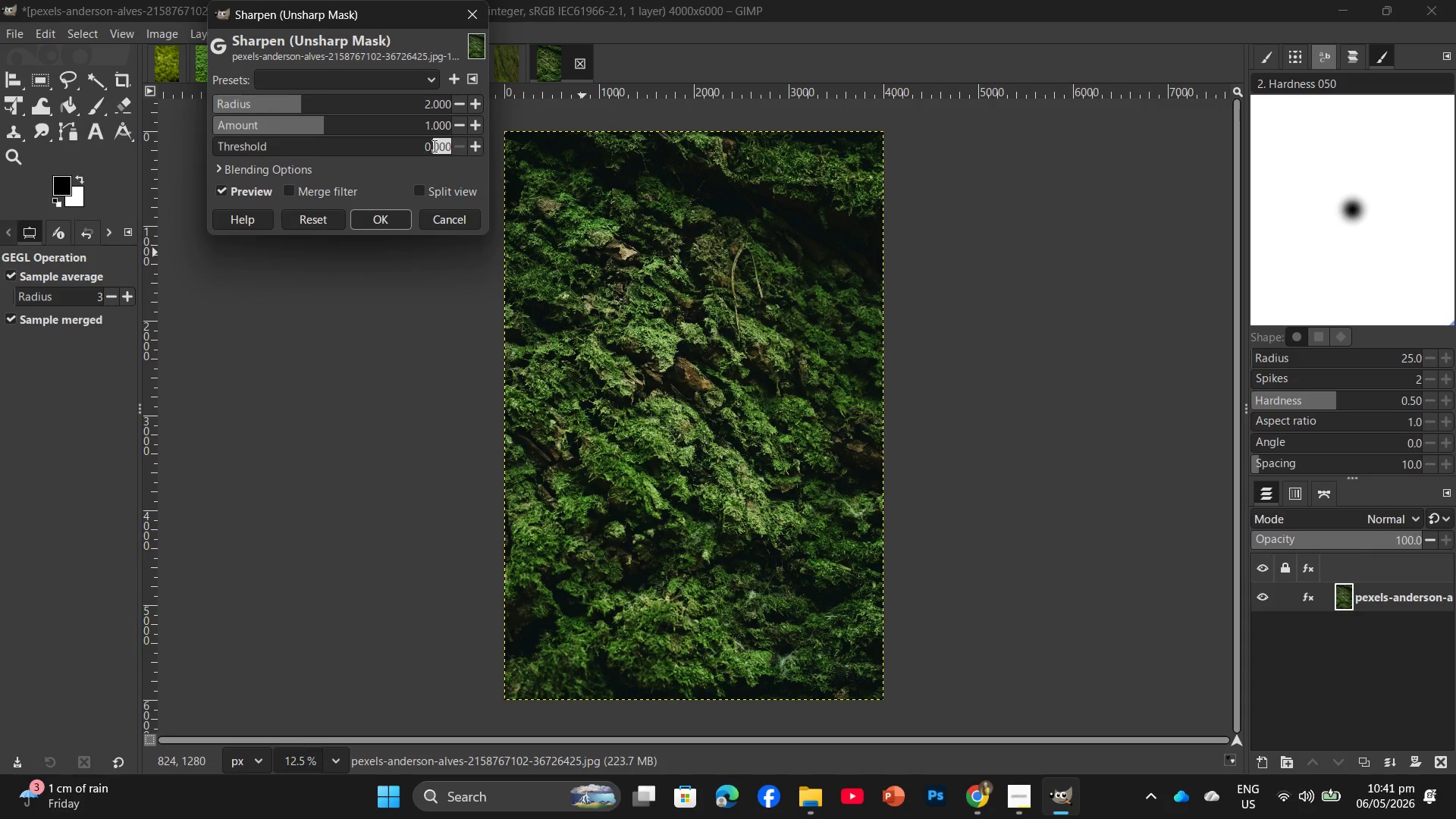 
double_click([433, 146])
 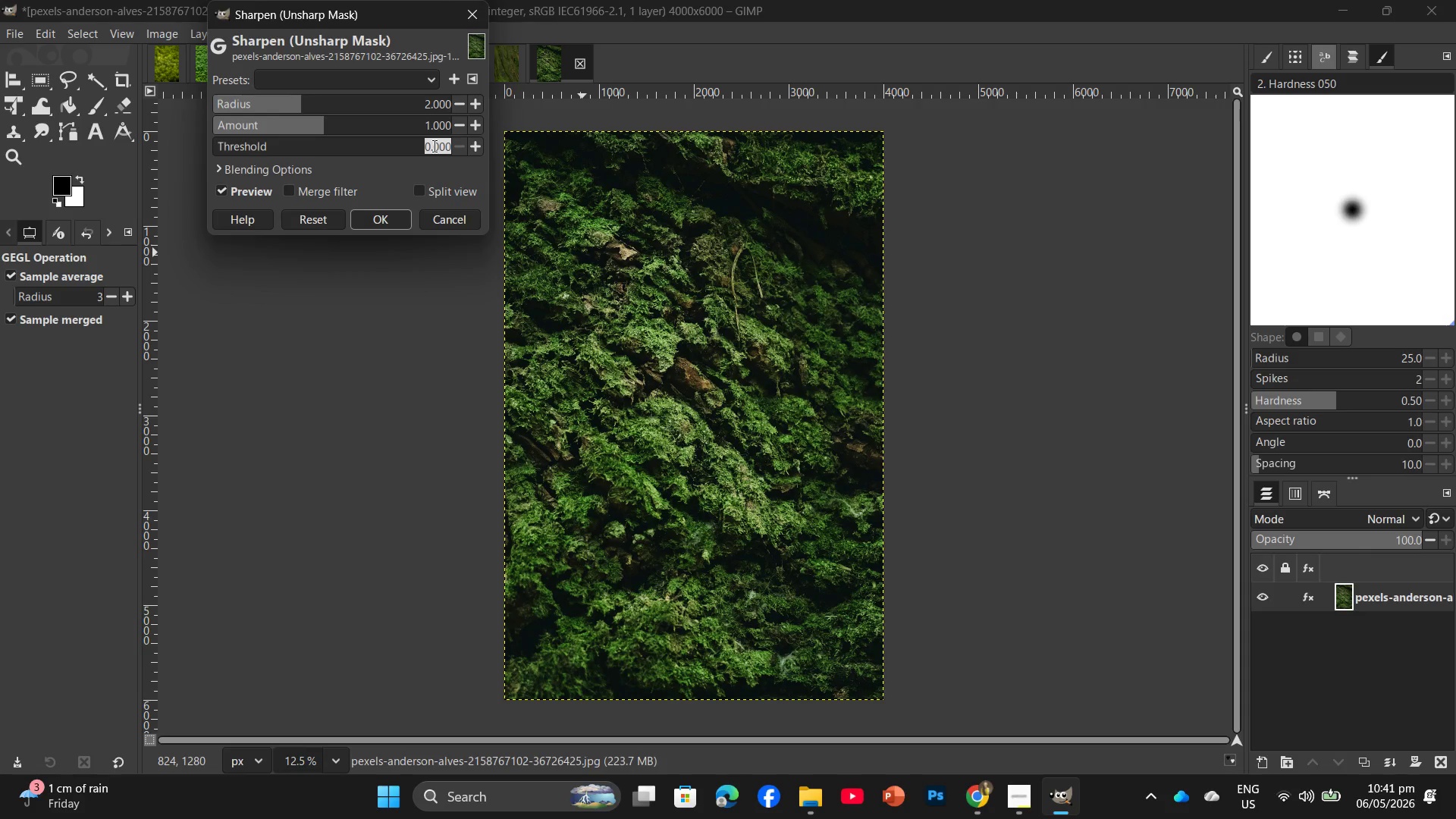 
key(Numpad3)
 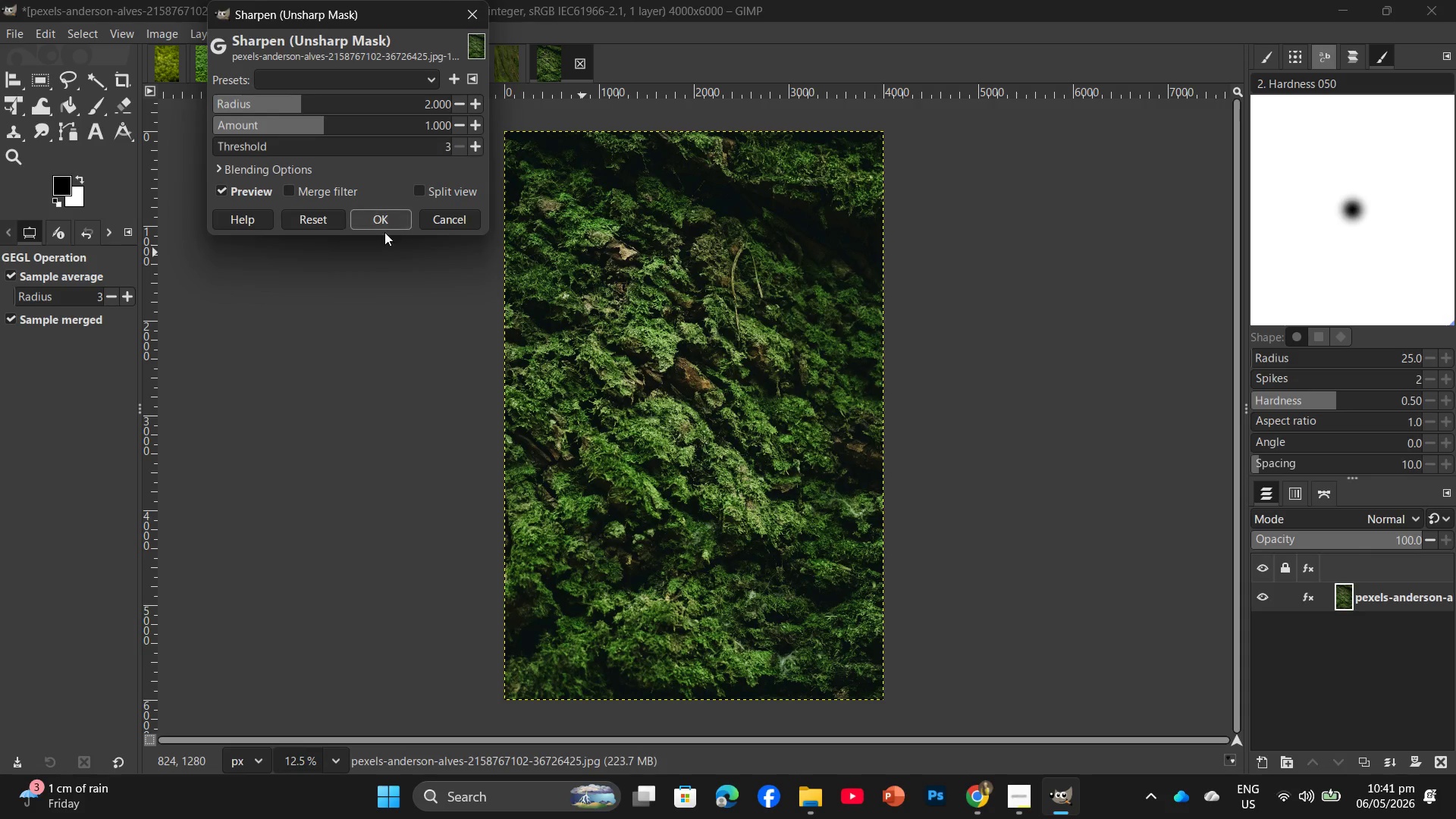 
left_click([384, 222])
 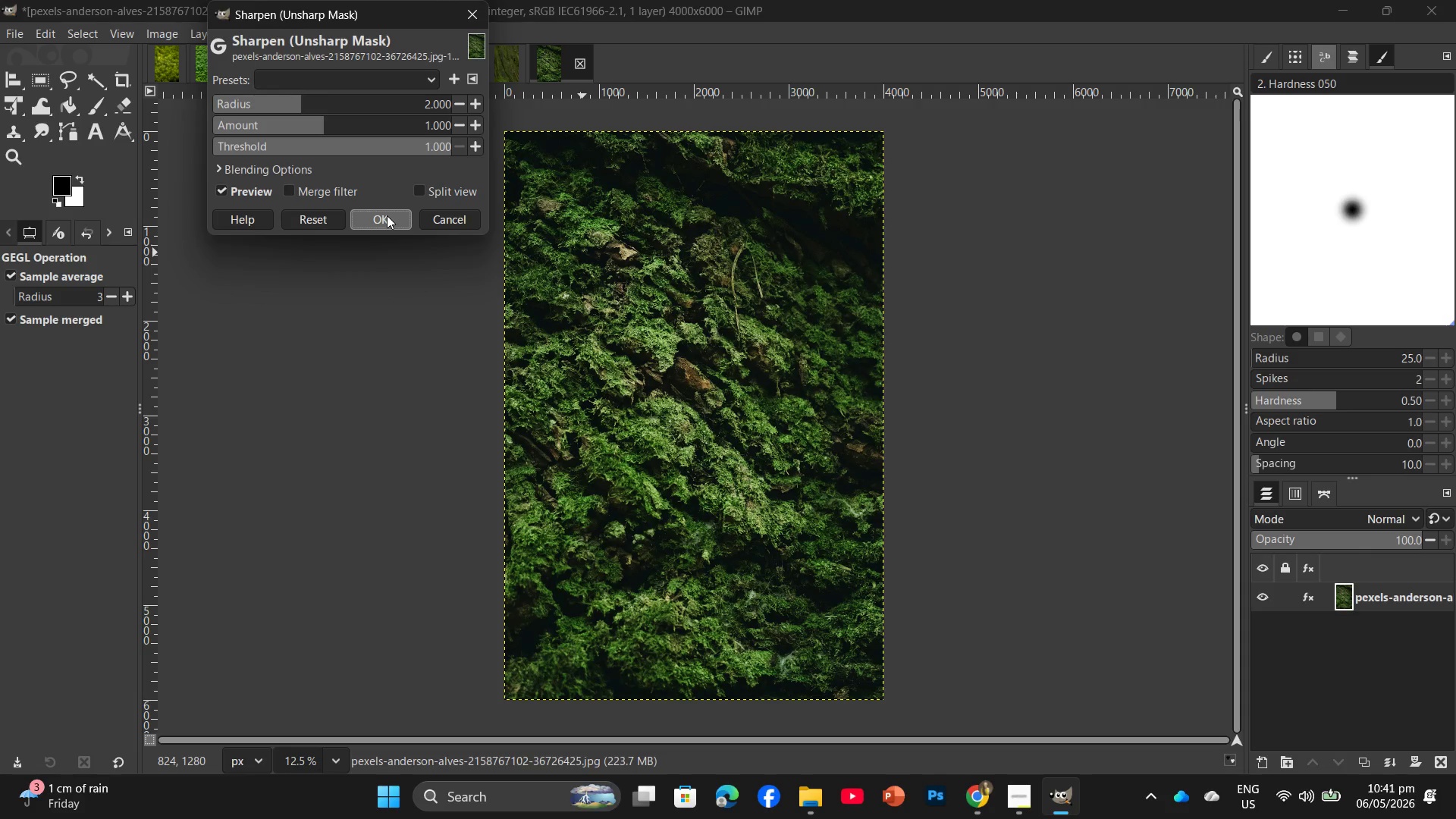 
wait(8.22)
 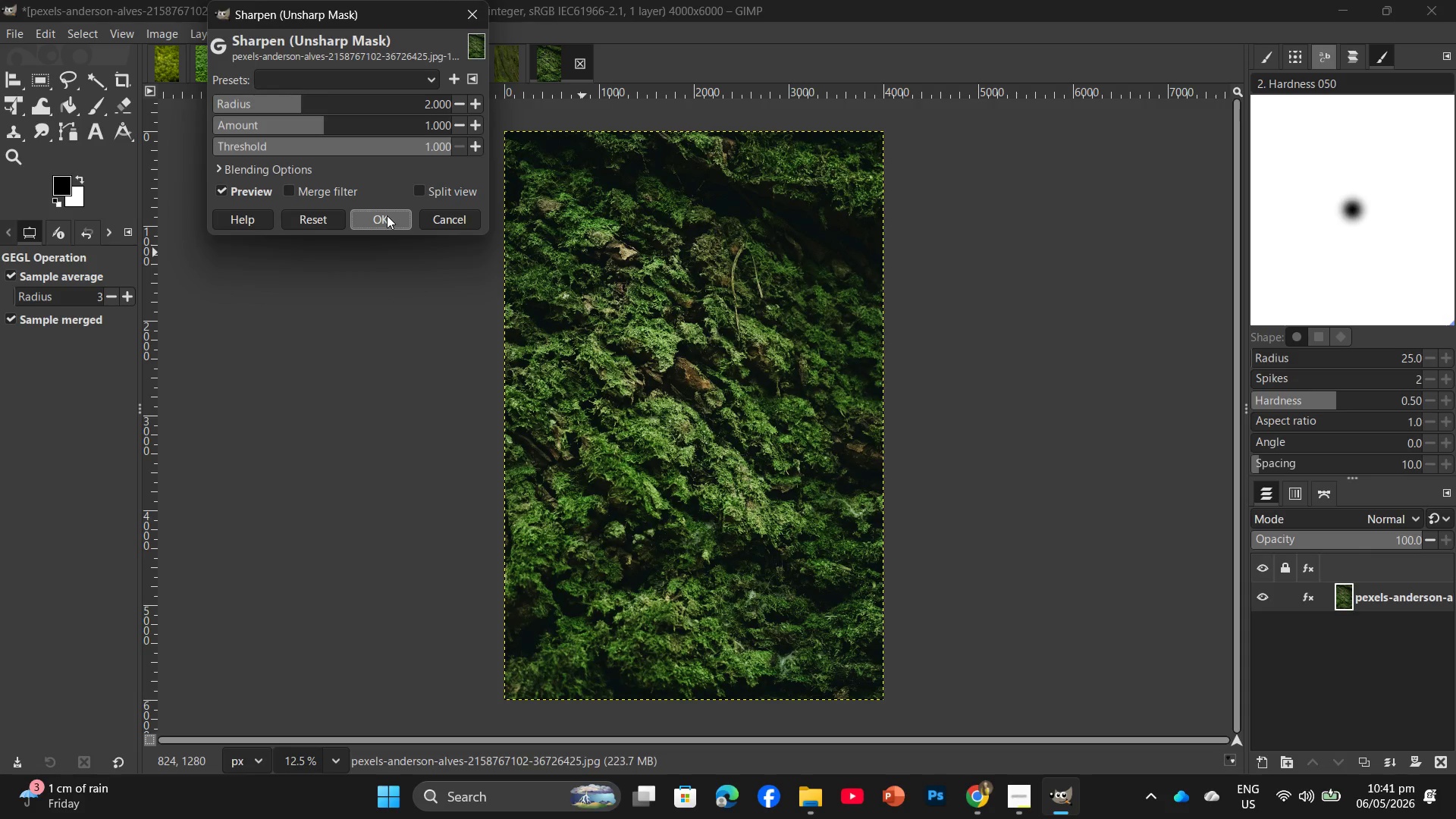 
left_click([173, 30])
 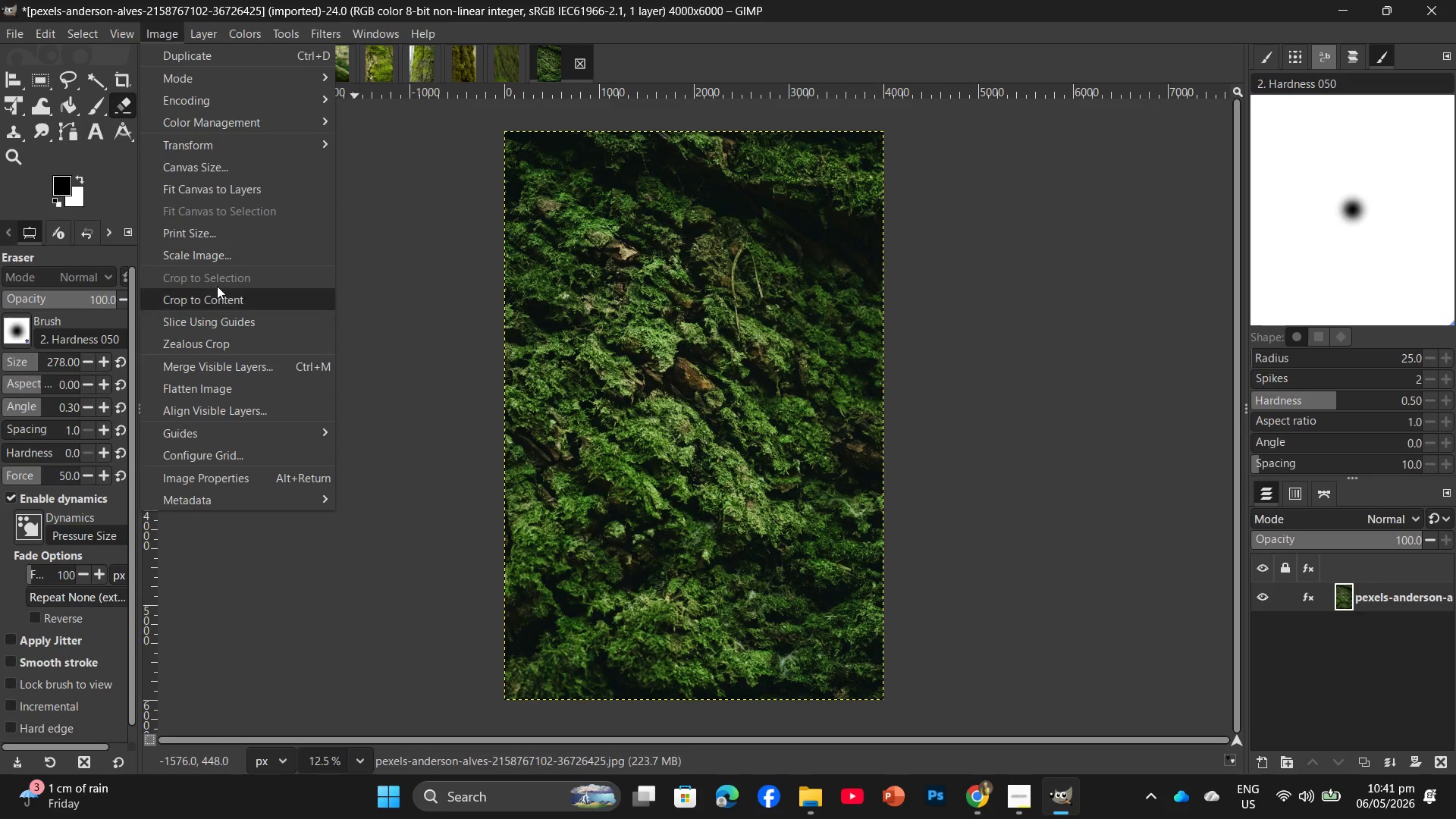 
left_click([230, 261])
 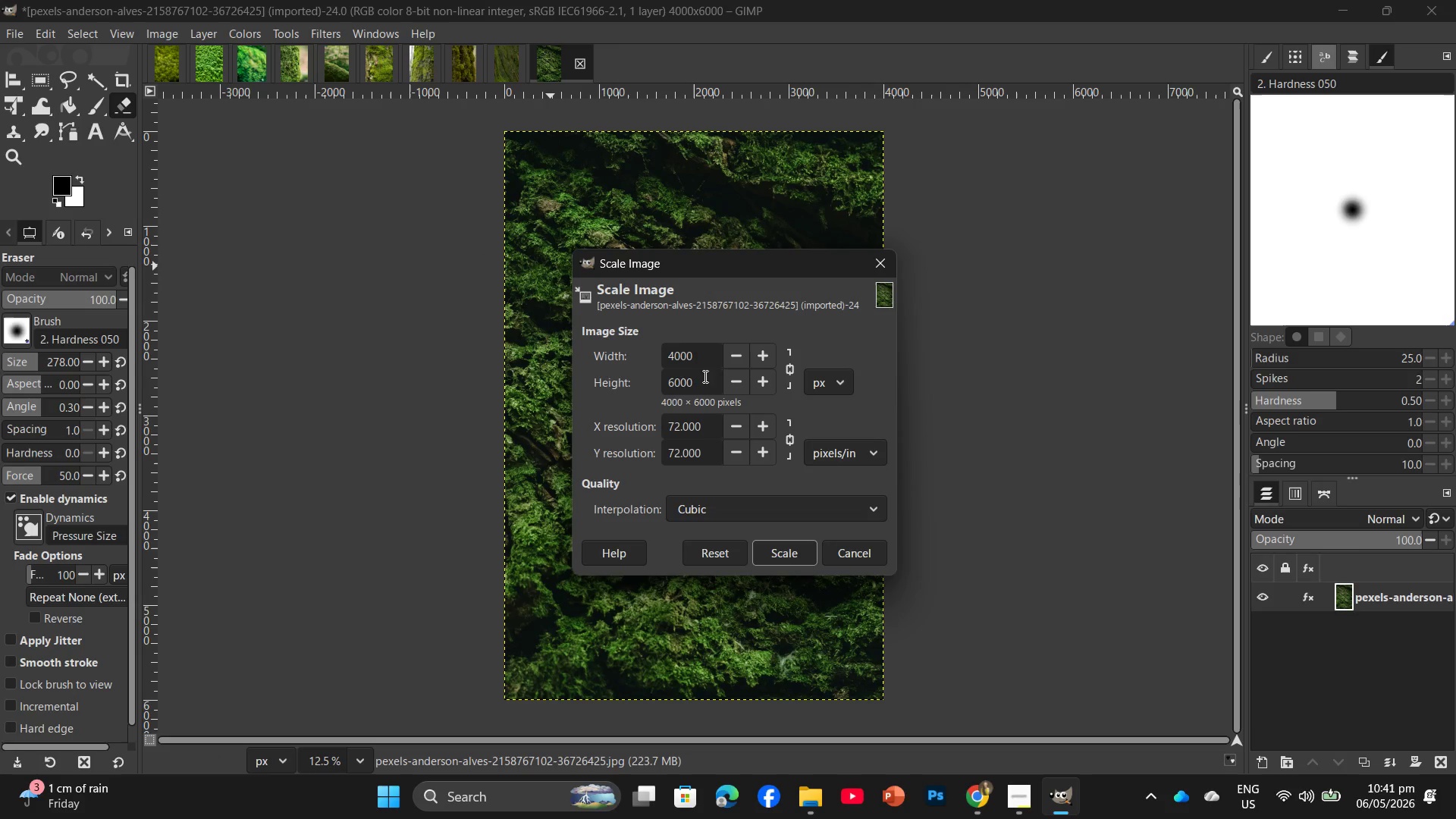 
left_click_drag(start_coordinate=[704, 386], to_coordinate=[629, 403])
 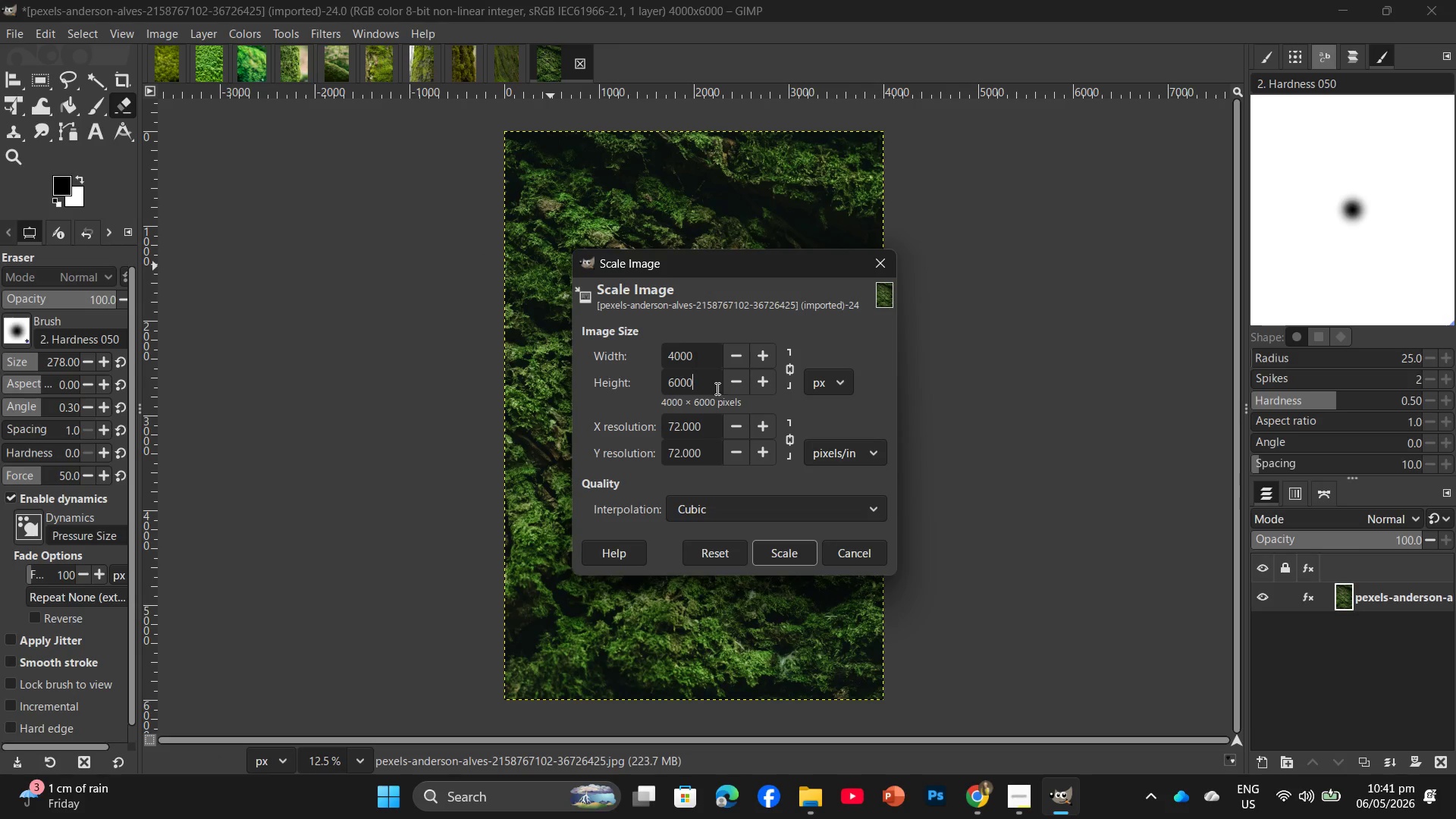 
left_click_drag(start_coordinate=[706, 387], to_coordinate=[656, 388])
 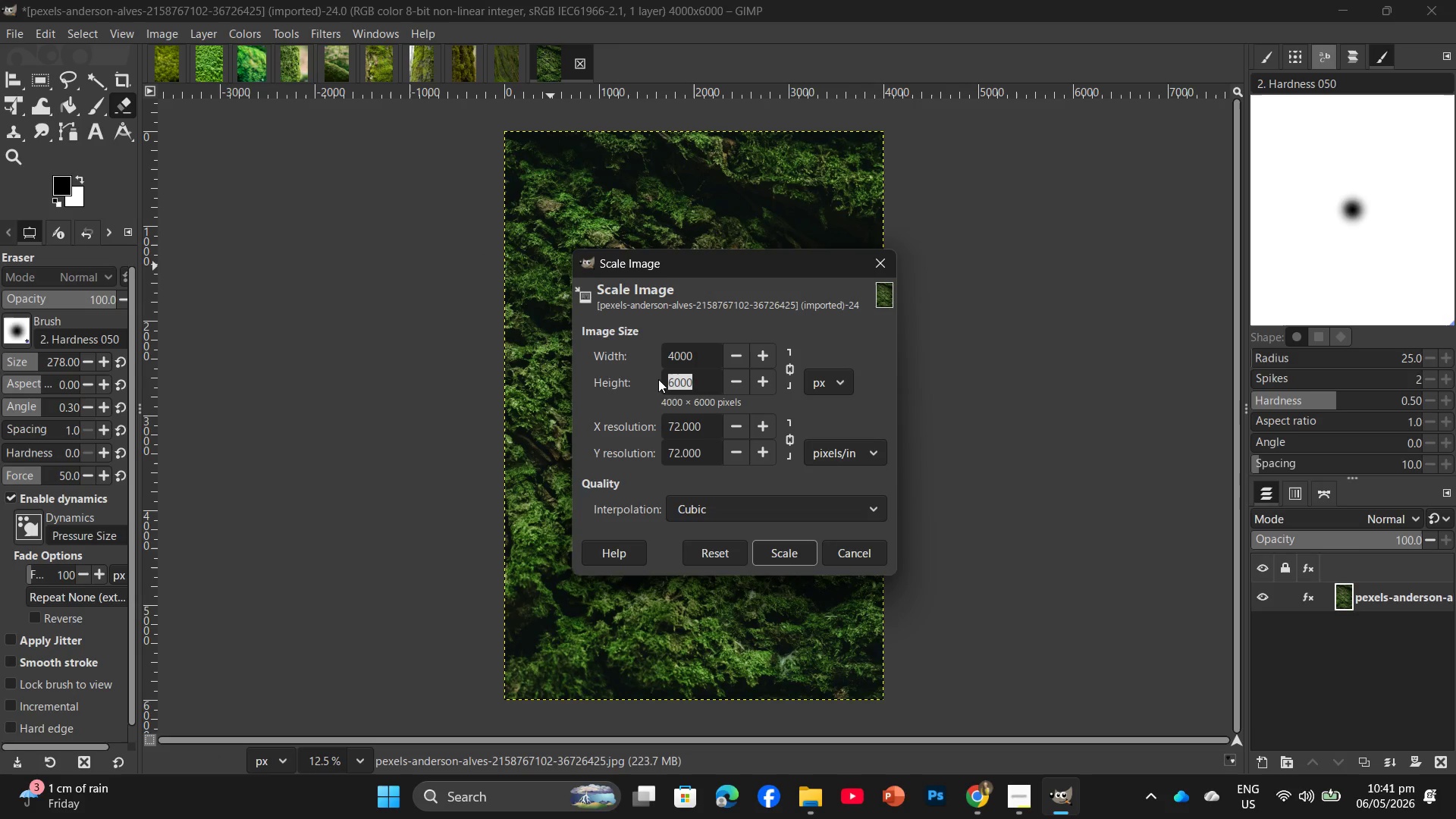 
key(Numpad2)
 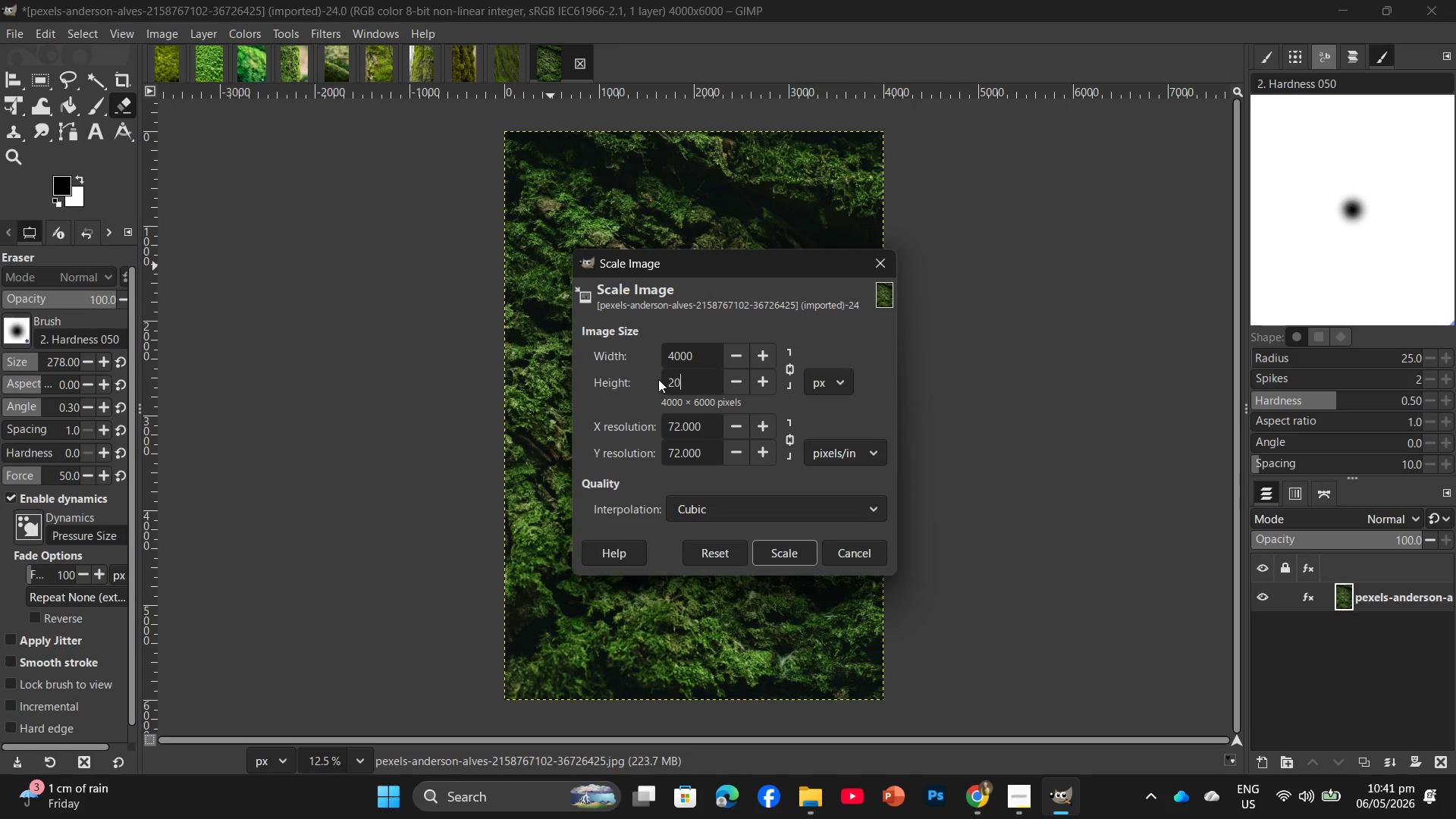 
key(Numpad0)
 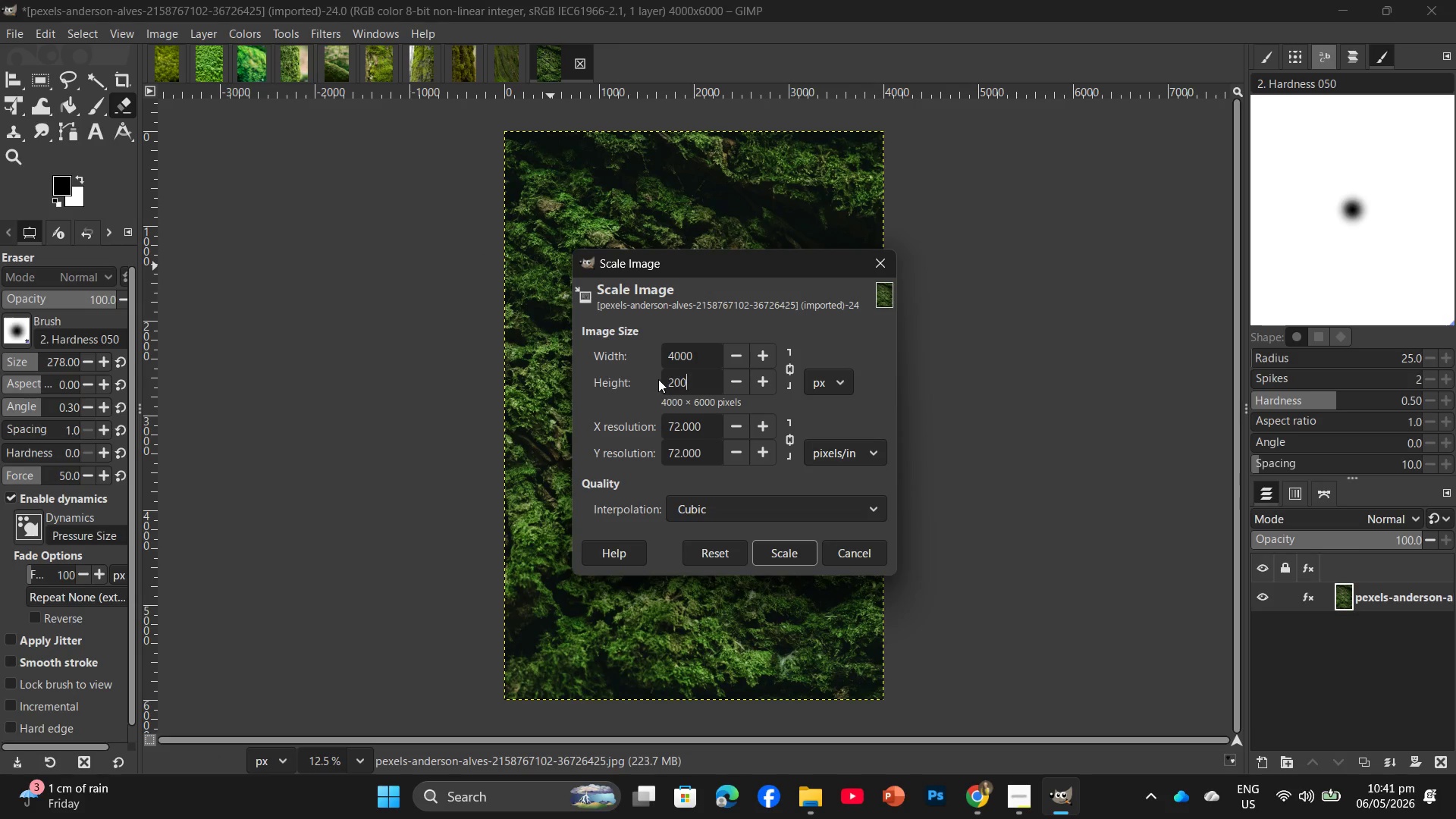 
key(Numpad0)
 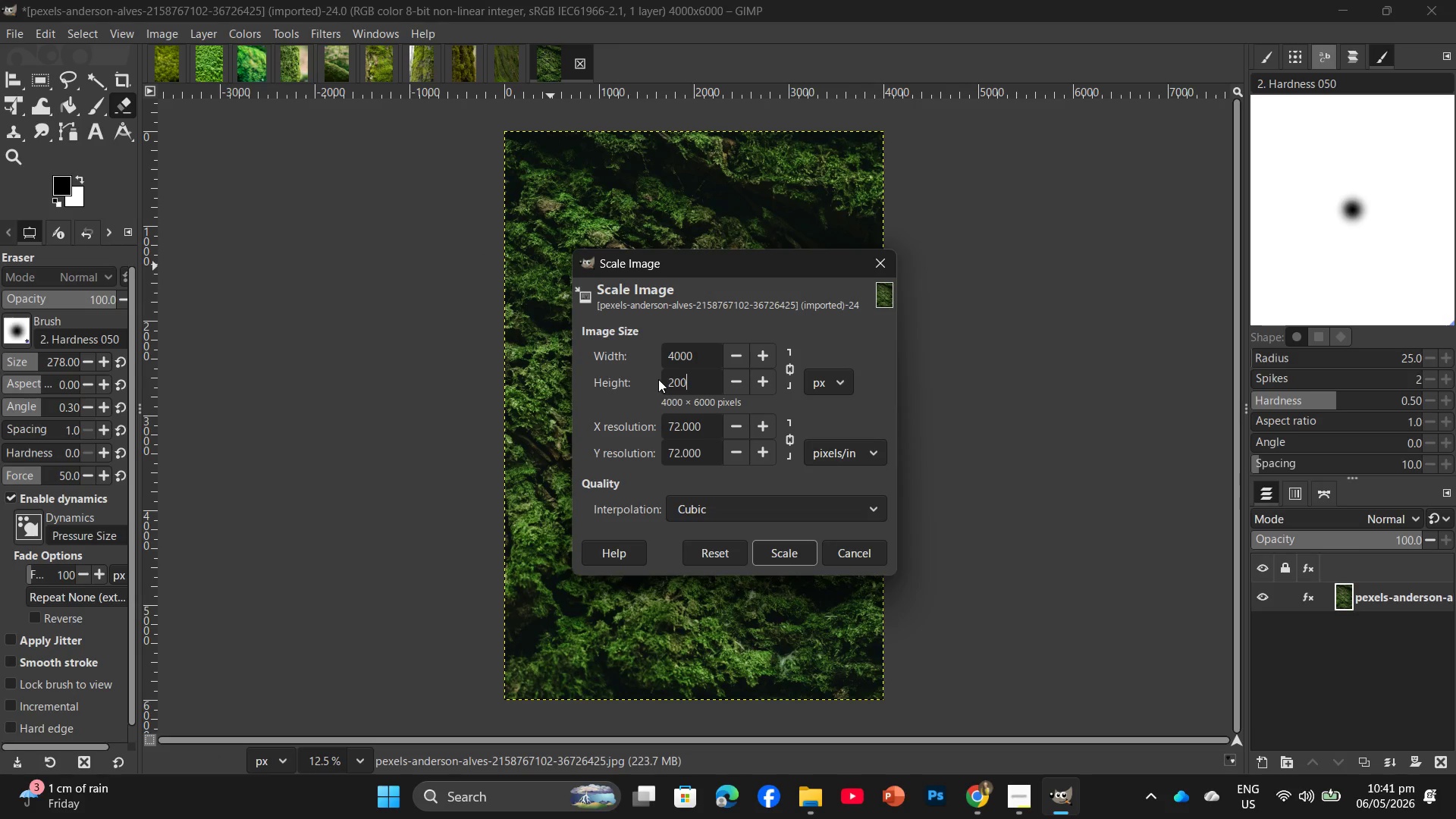 
key(Numpad0)
 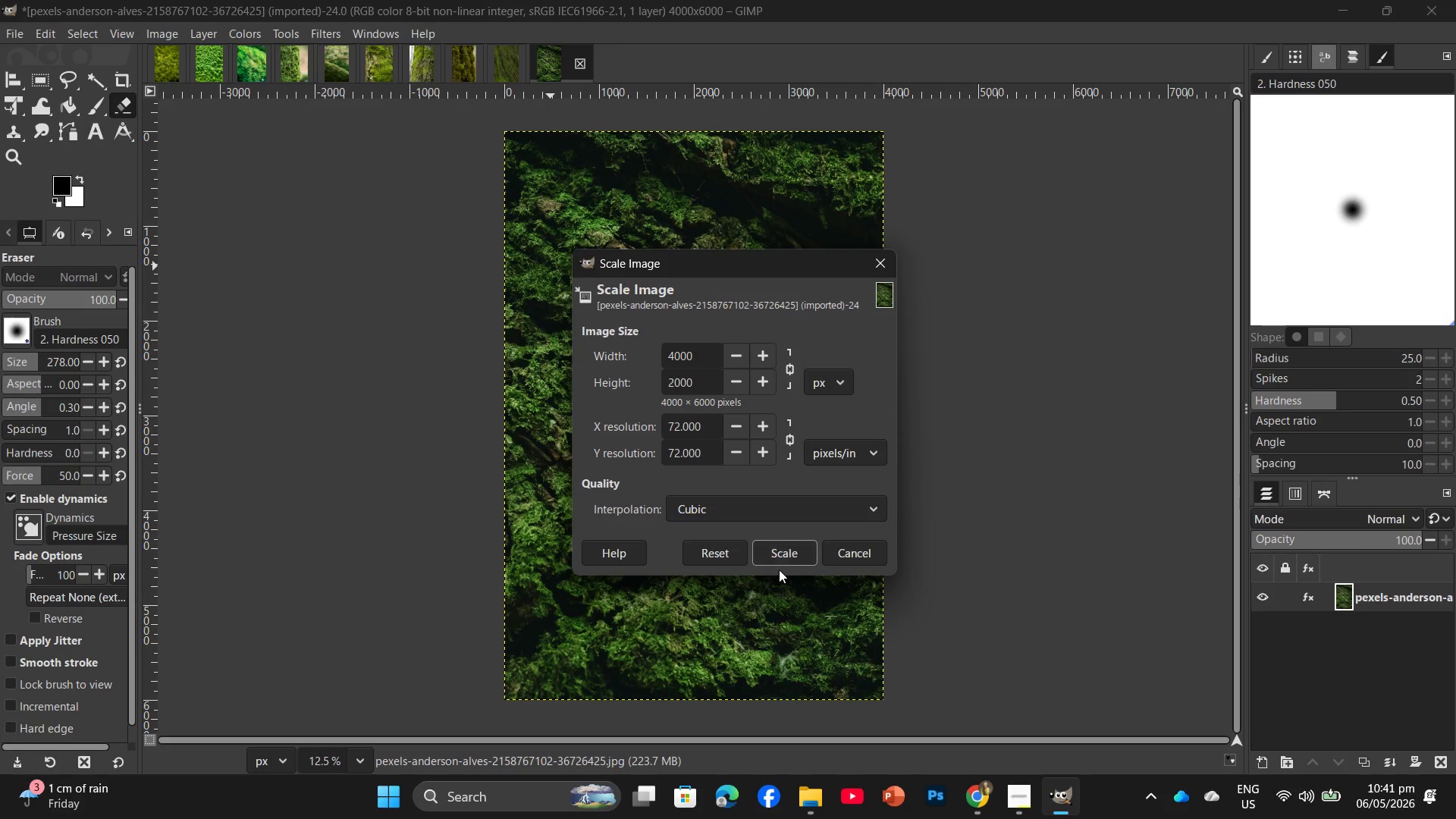 
left_click([780, 560])
 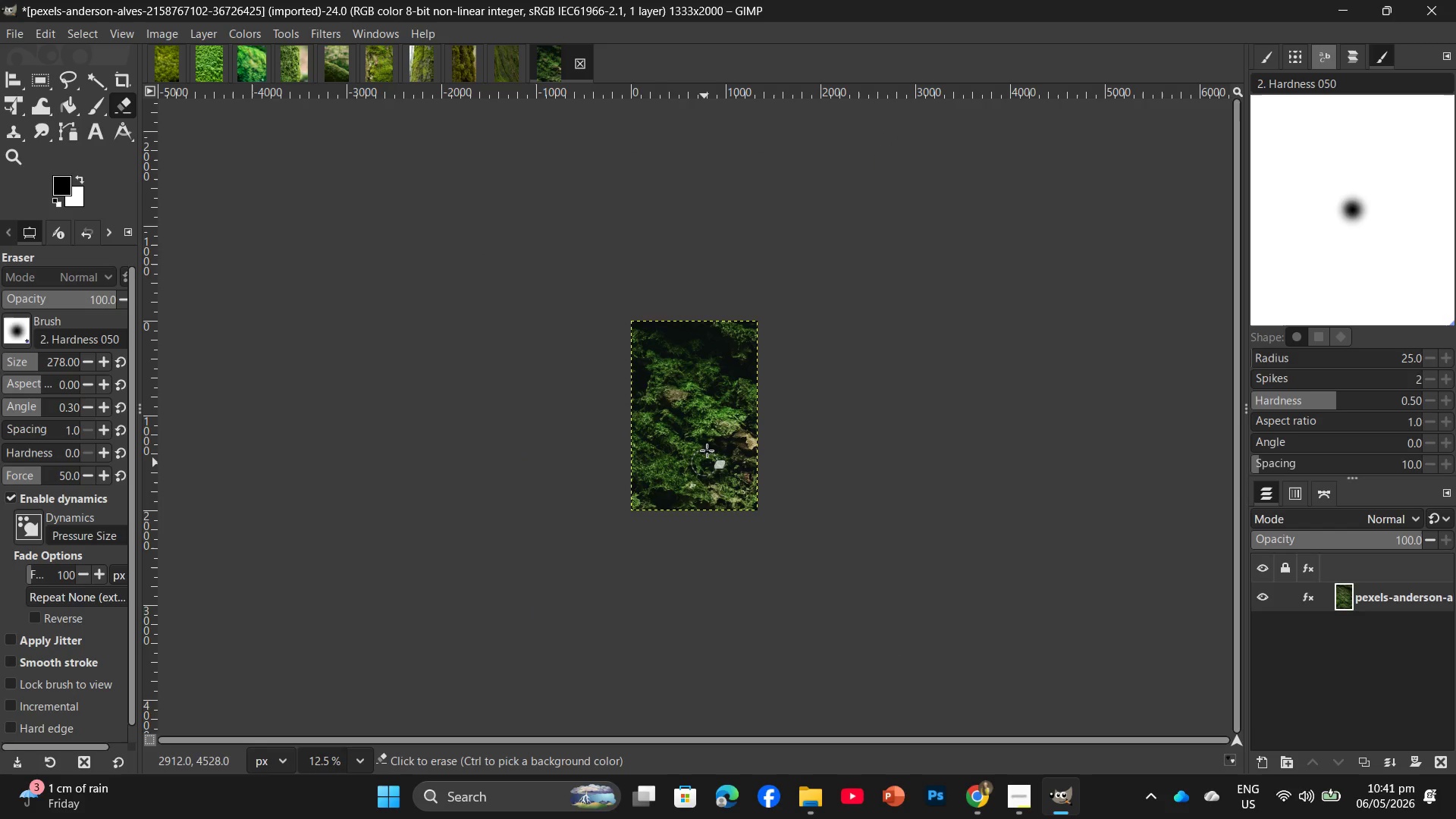 
hold_key(key=ControlLeft, duration=1.41)
scroll: coordinate [709, 422], scroll_direction: up, amount: 10.0
 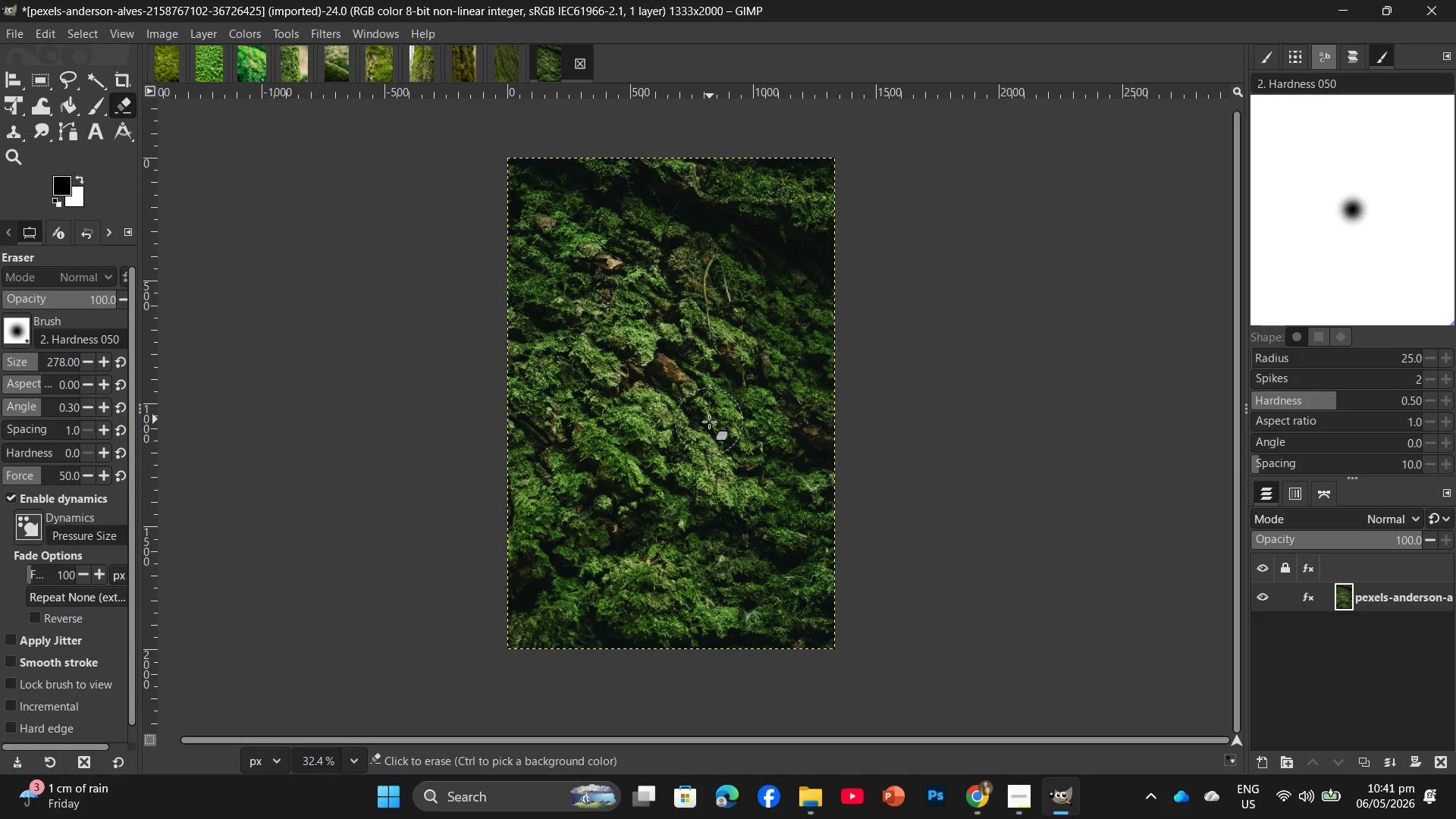 
key(Control+Shift+E)
 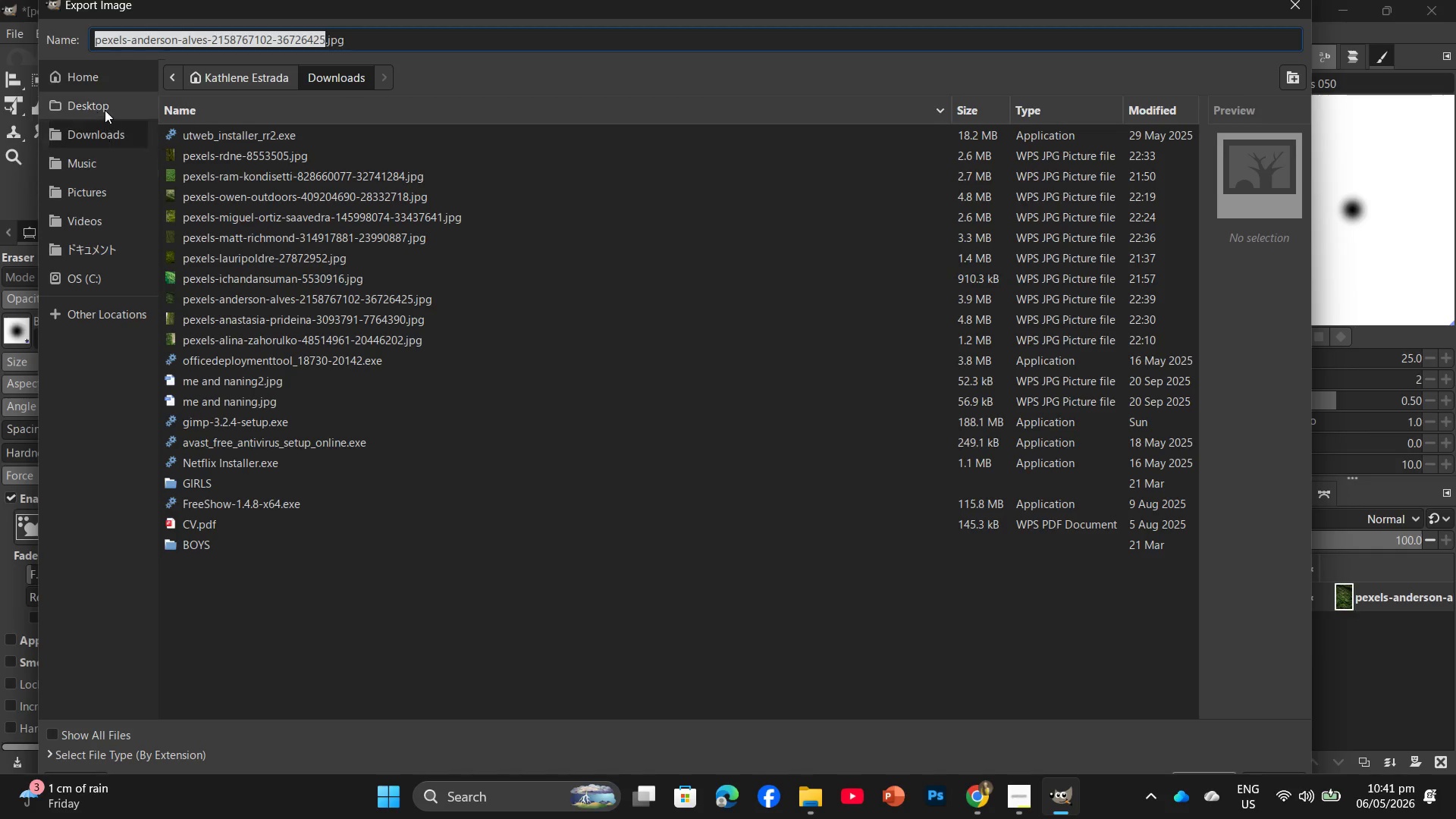 
left_click([105, 110])
 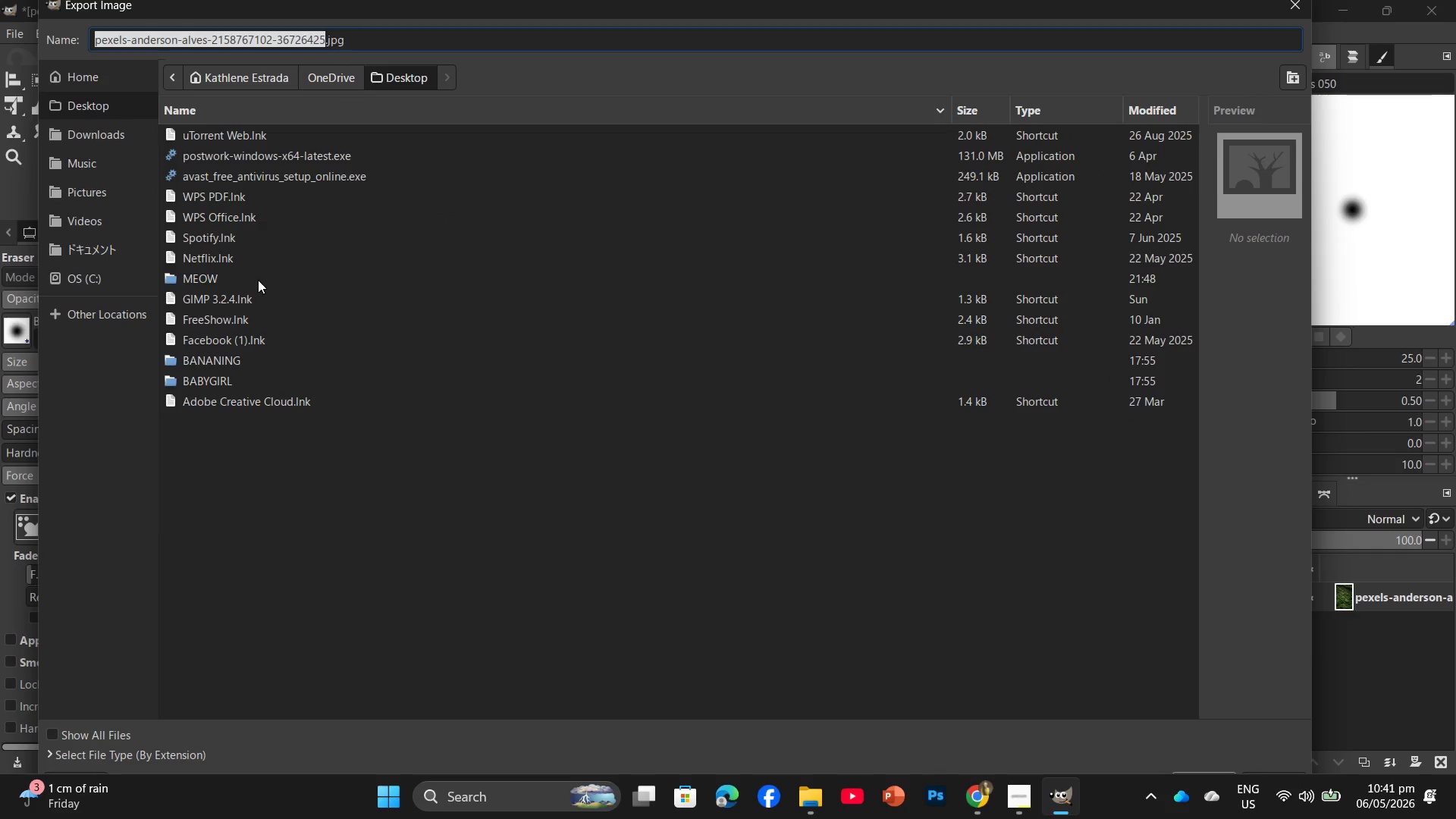 
double_click([258, 280])
 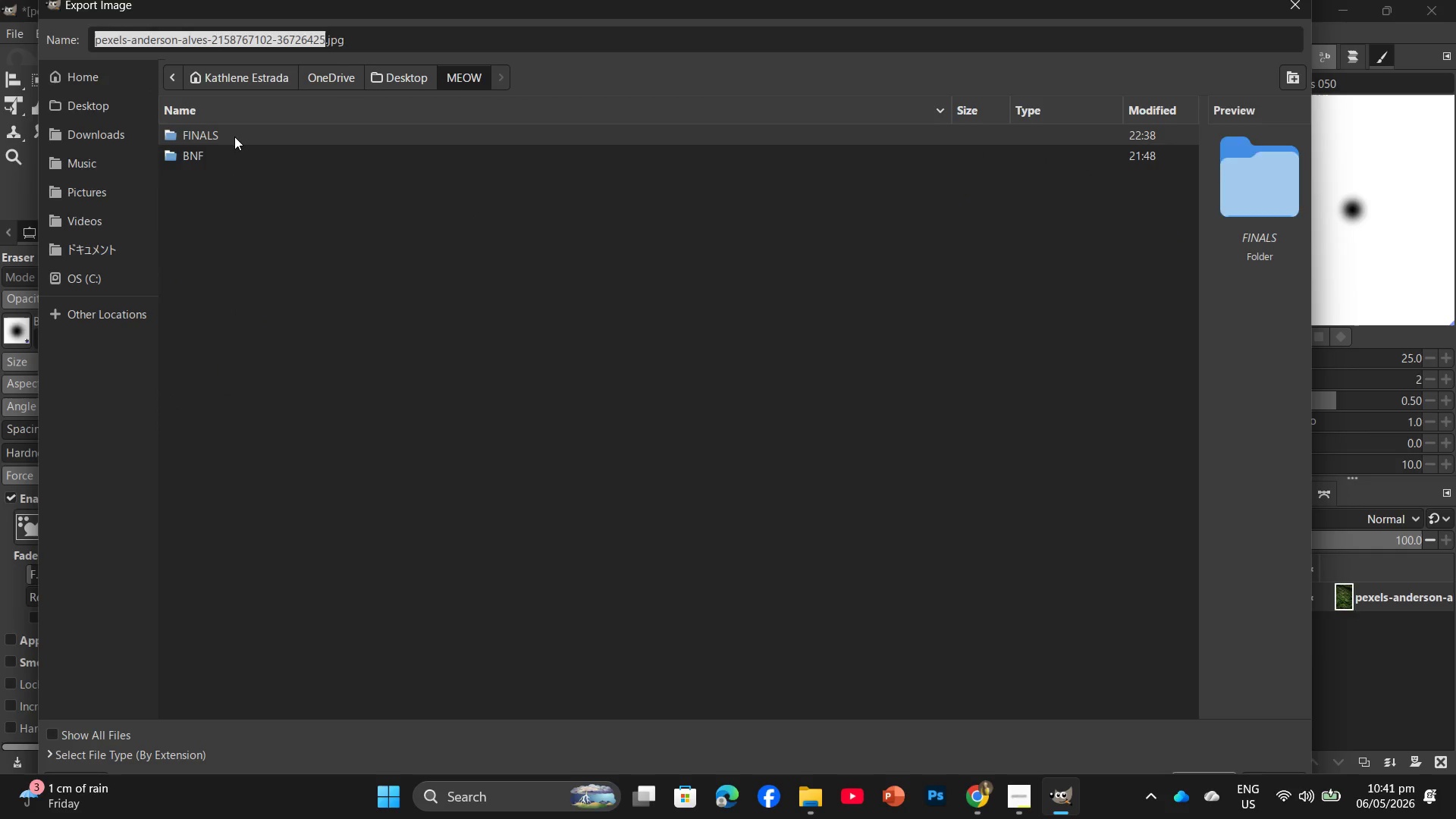 
double_click([234, 136])
 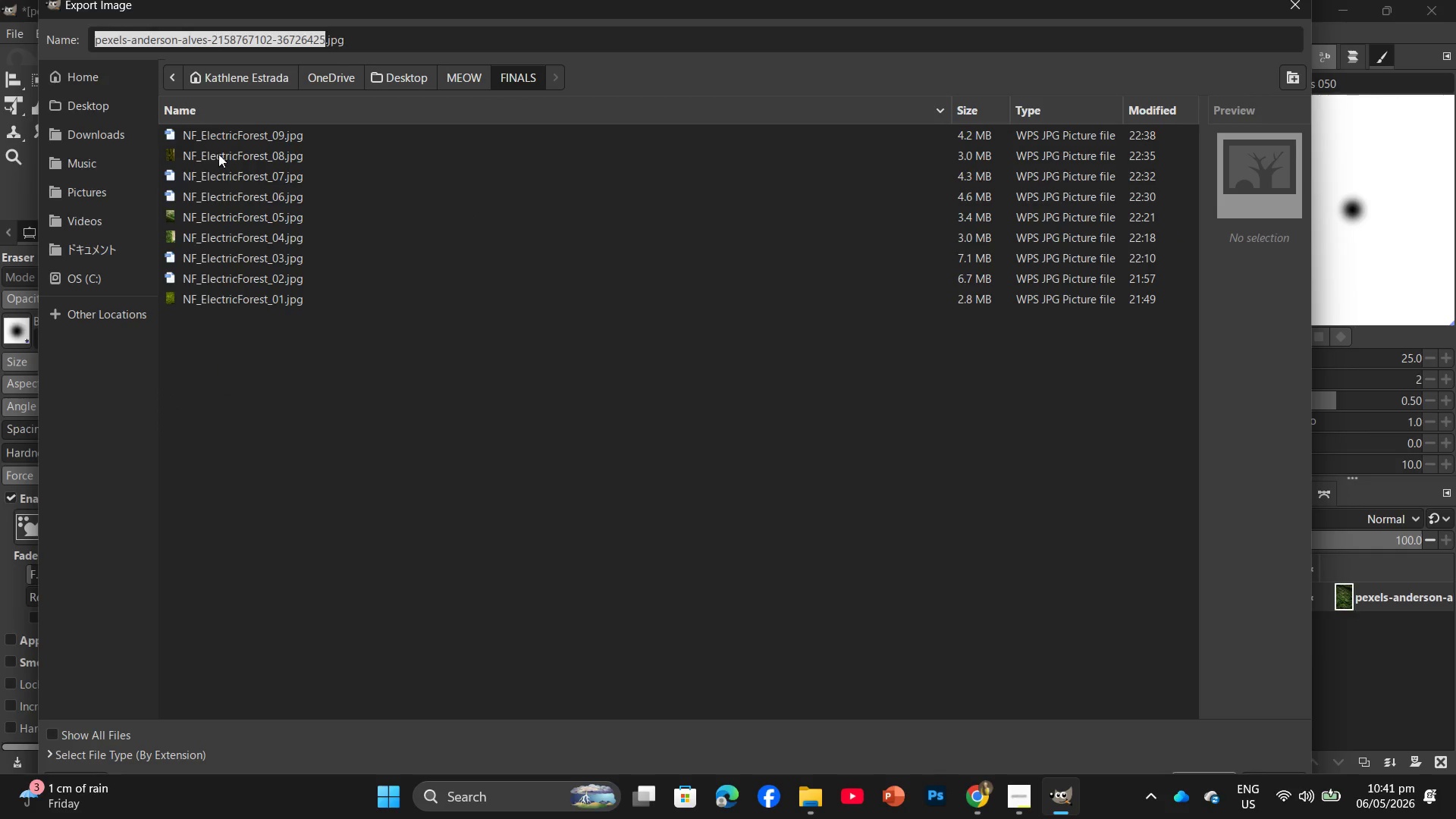 
left_click([225, 136])
 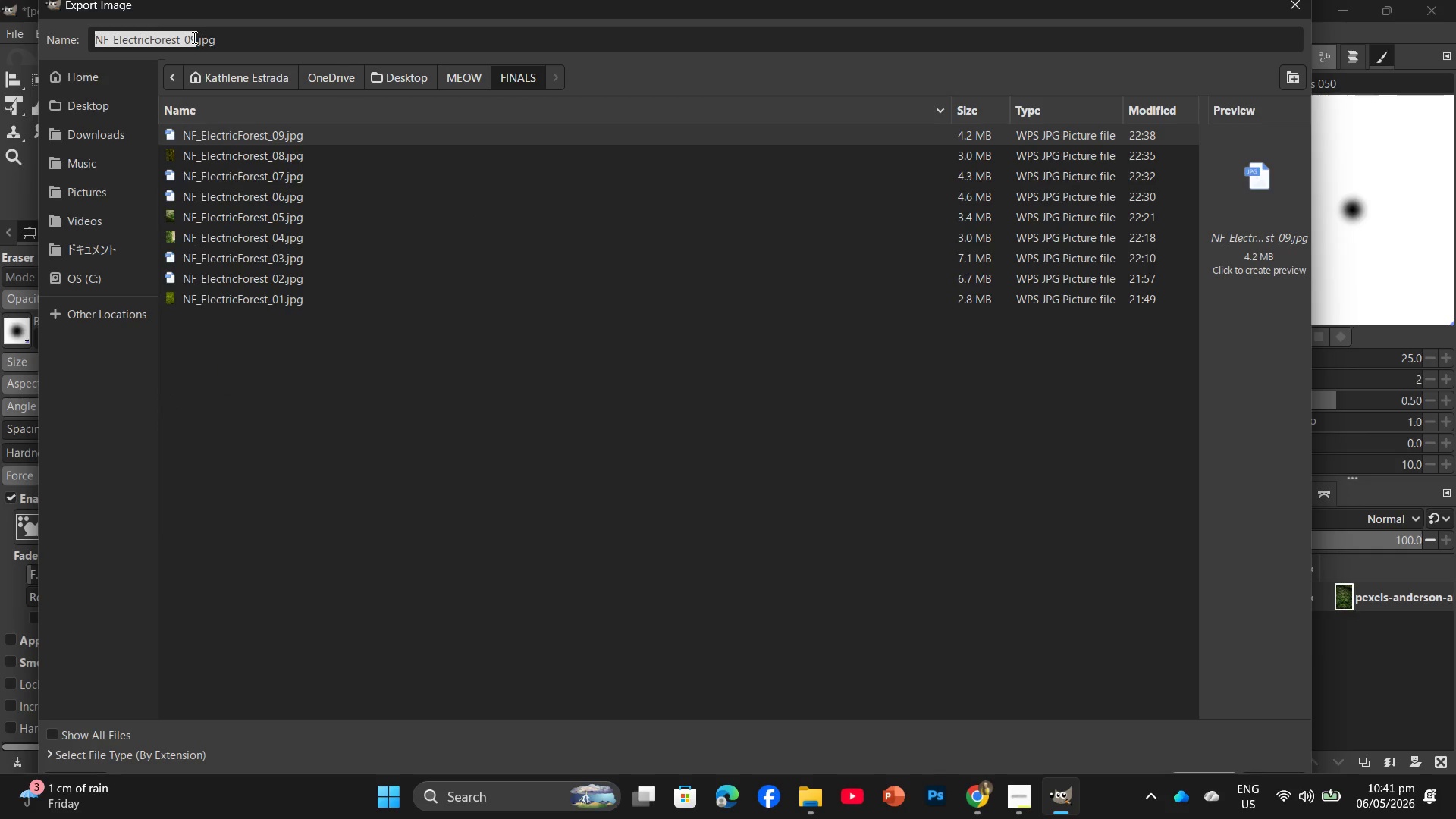 
left_click([195, 36])
 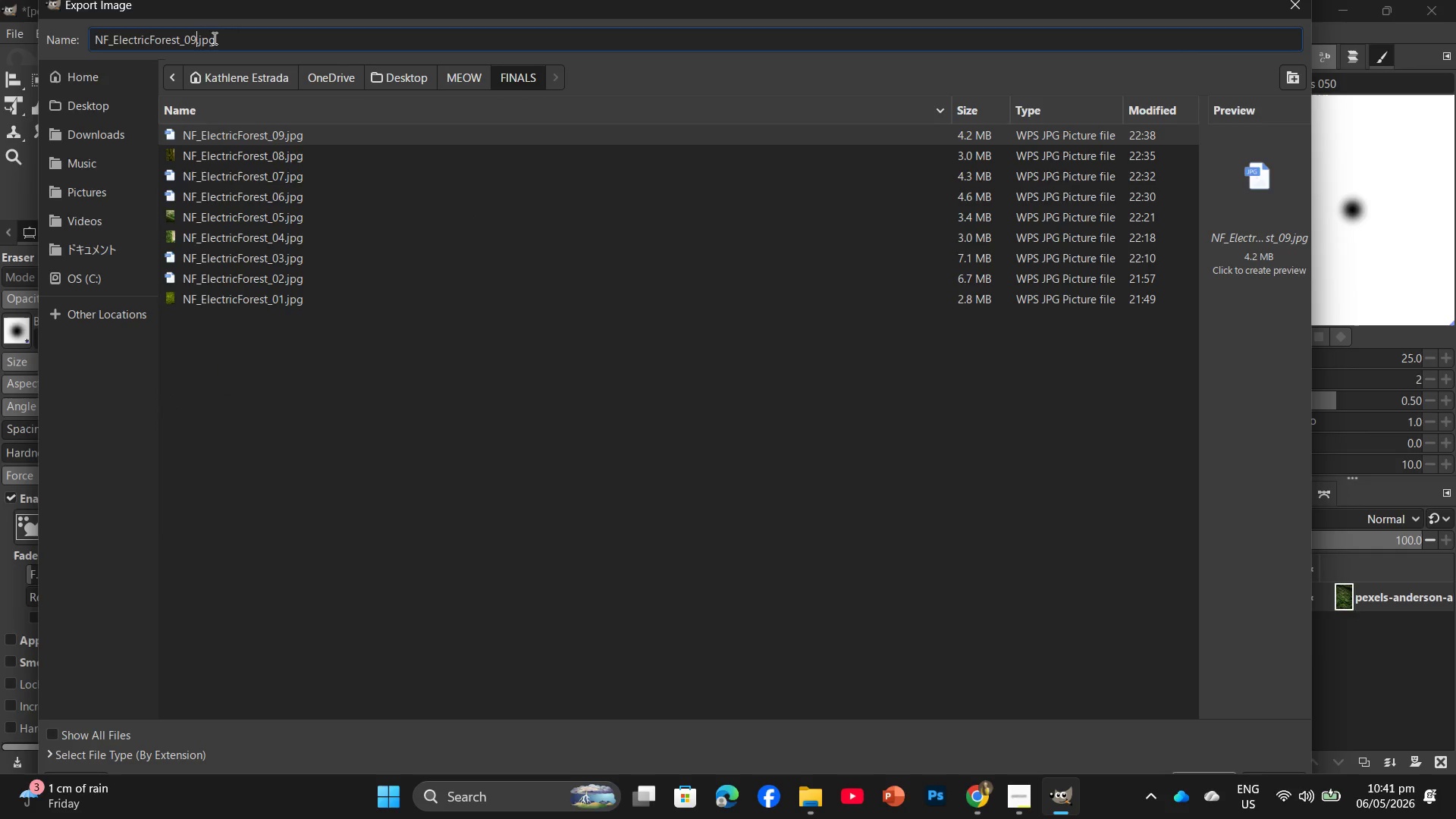 
key(Backspace)
 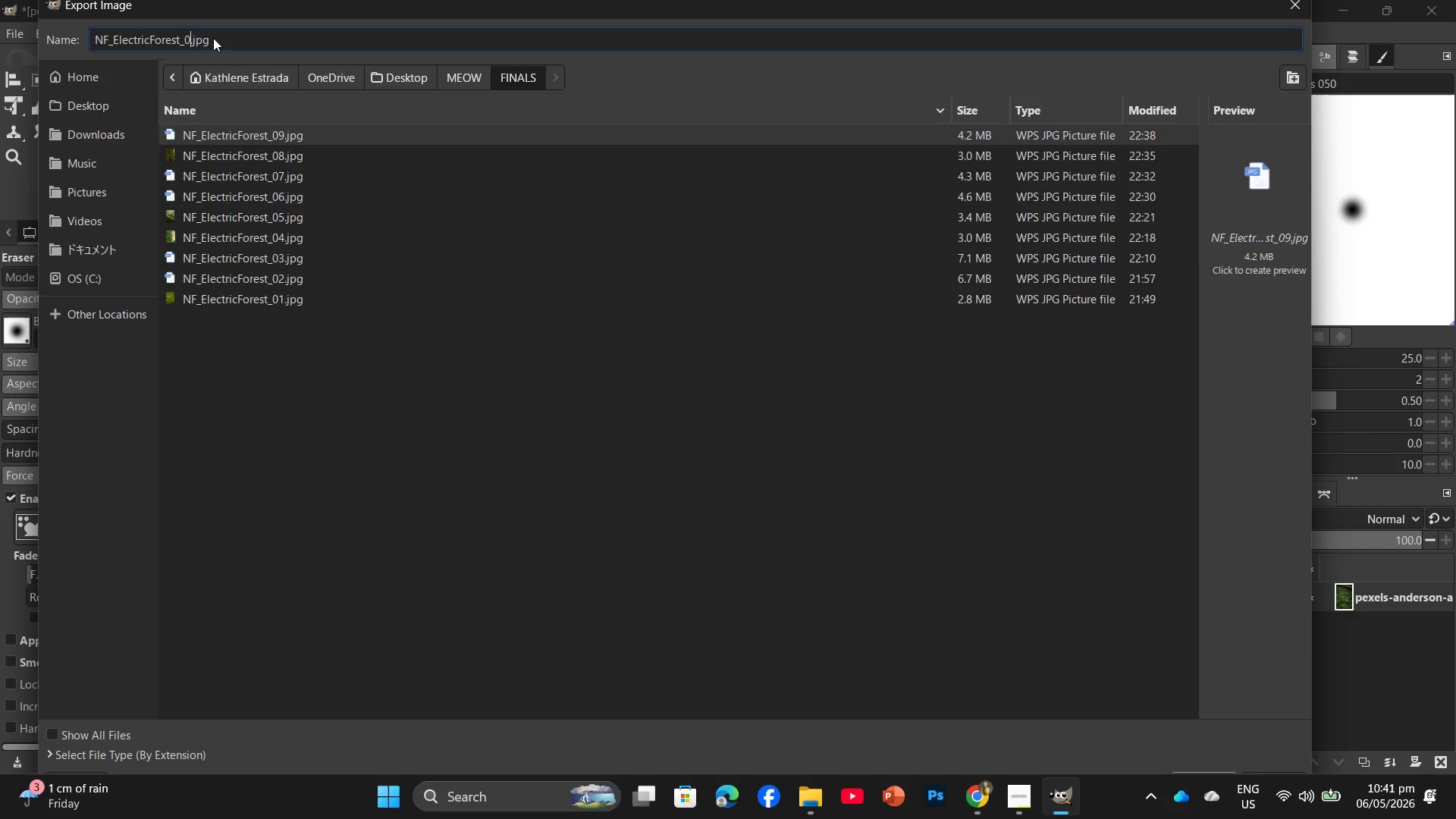 
key(Backspace)
 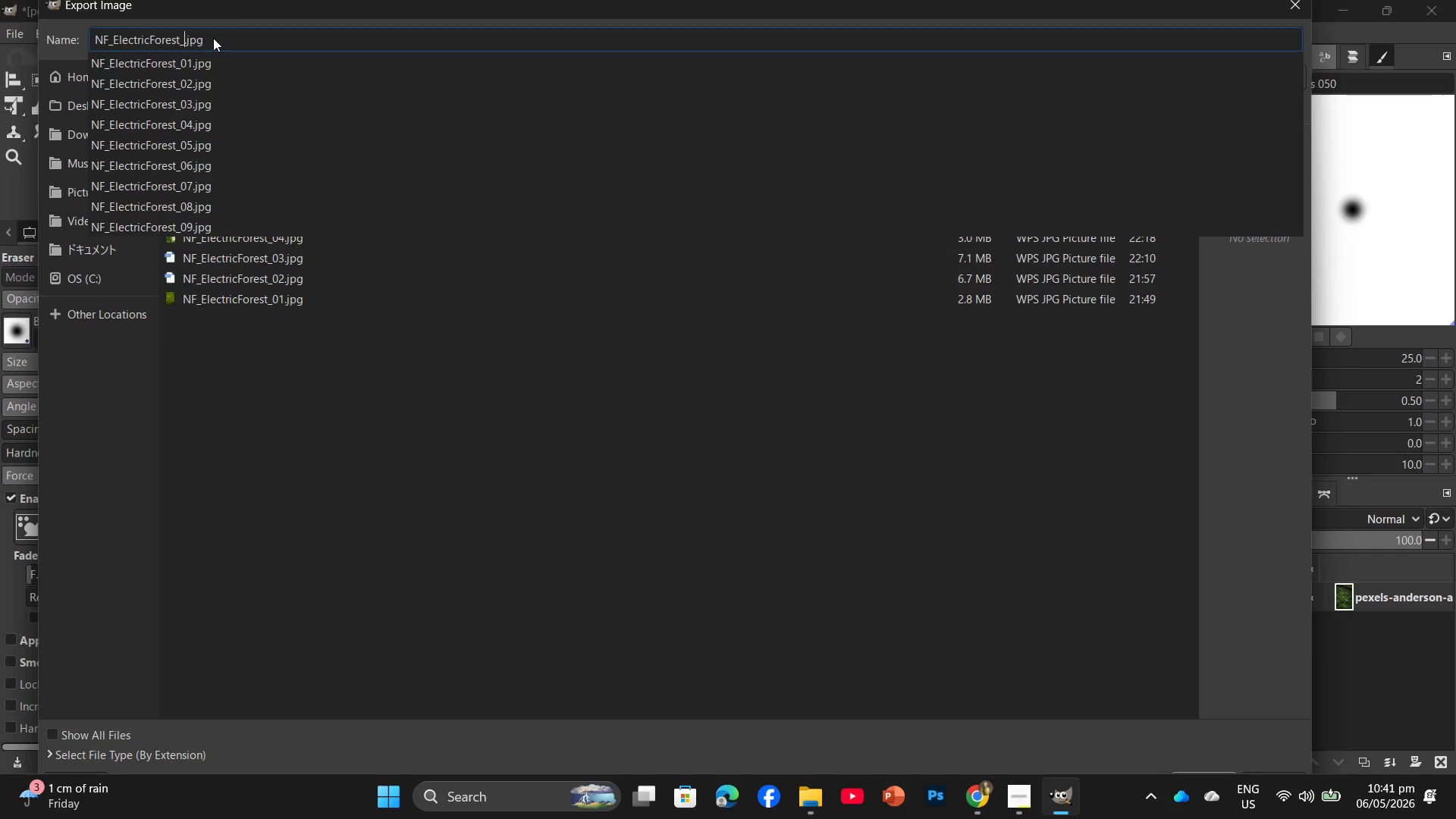 
key(Numpad1)
 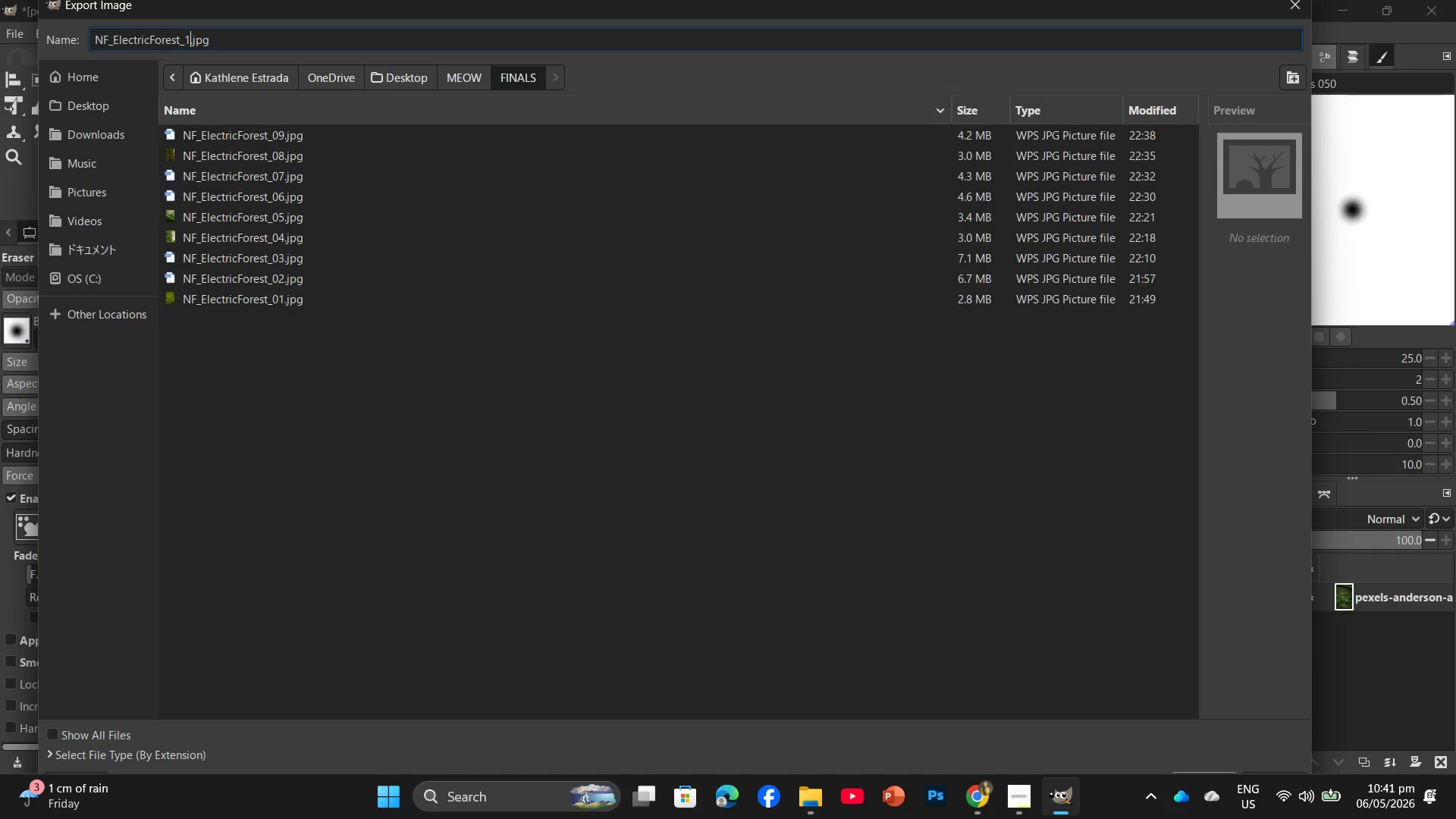 
key(Numpad0)
 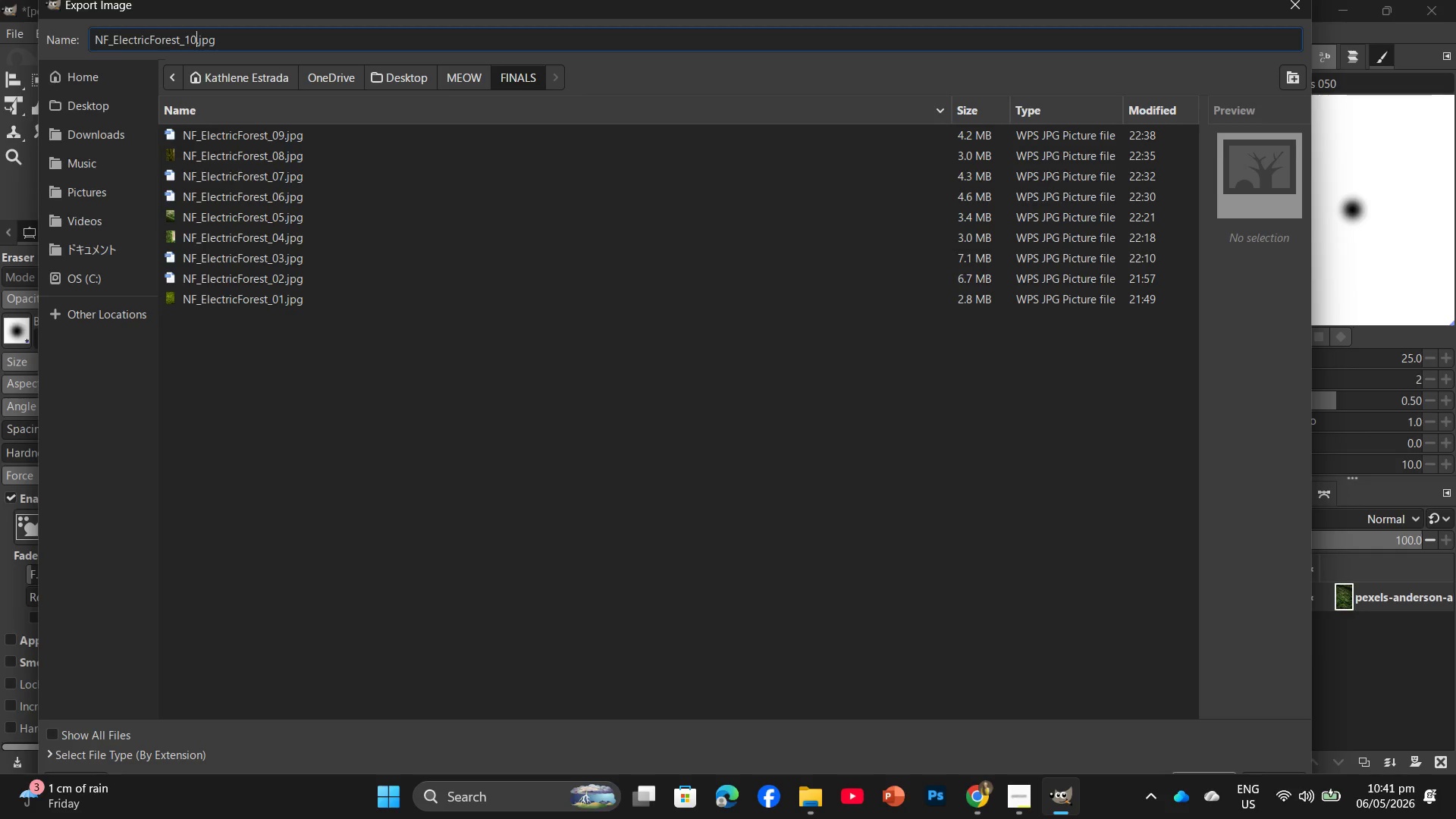 
key(Enter)
 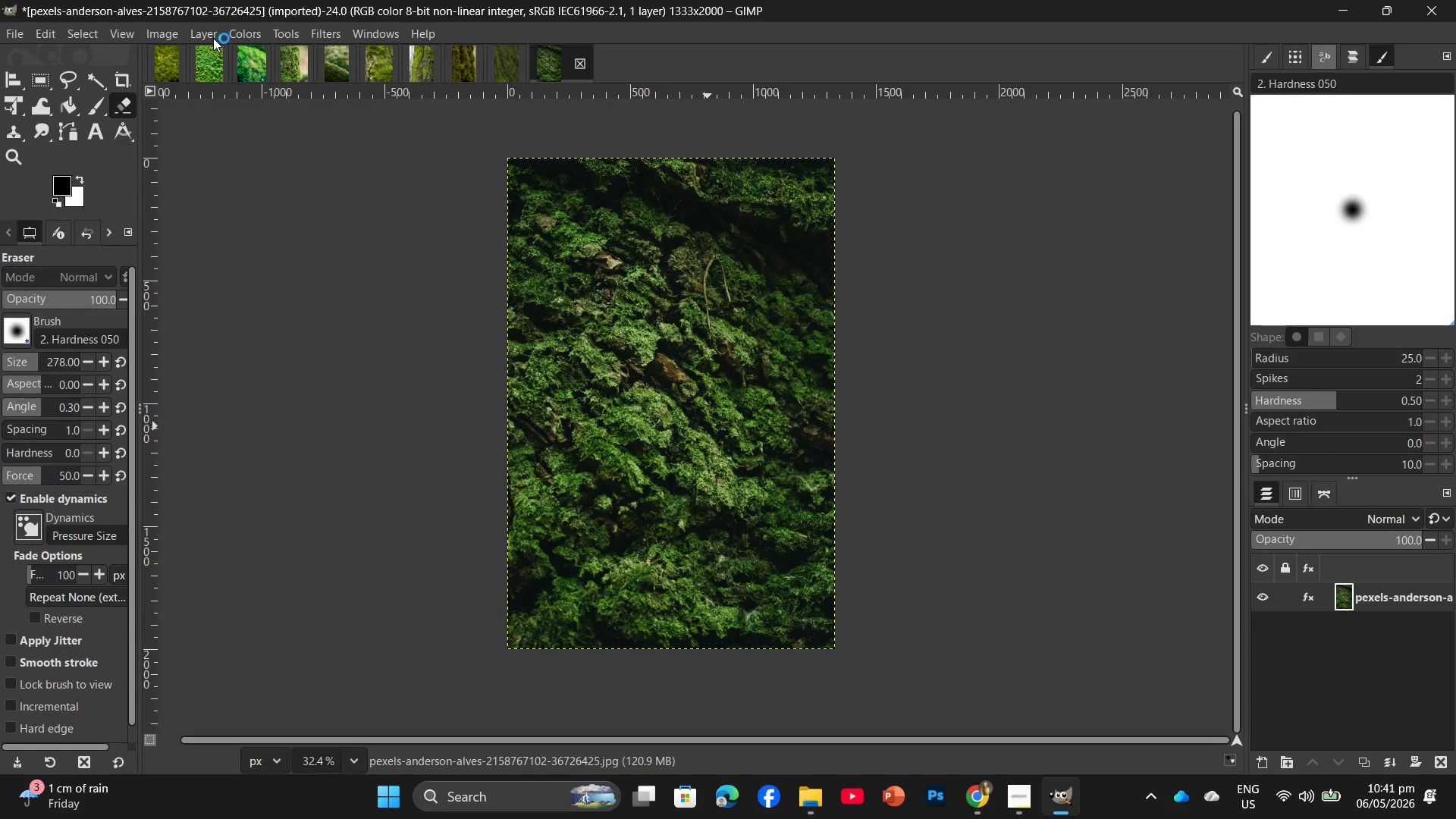 
mouse_move([254, 44])
 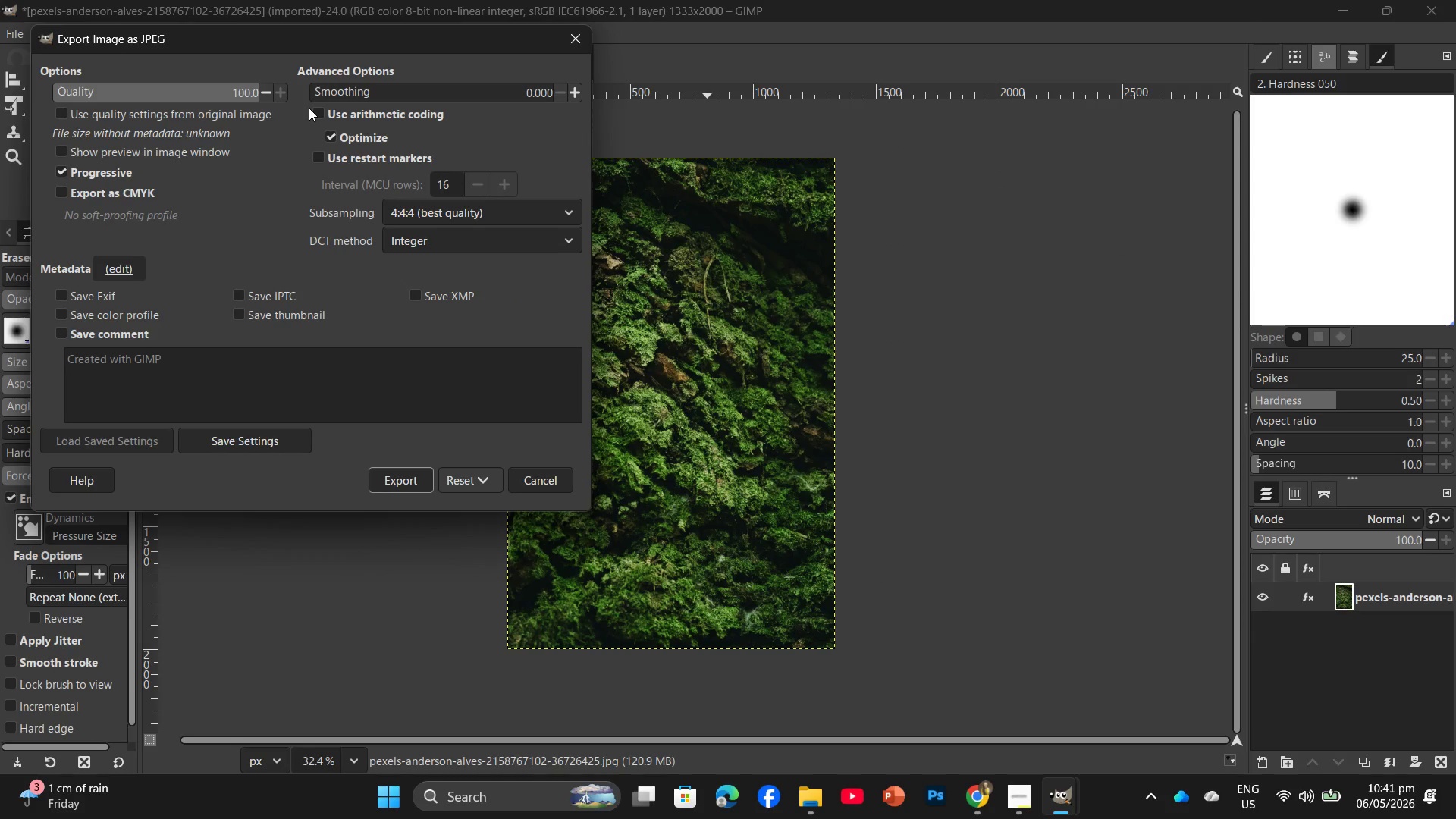 
key(Enter)
 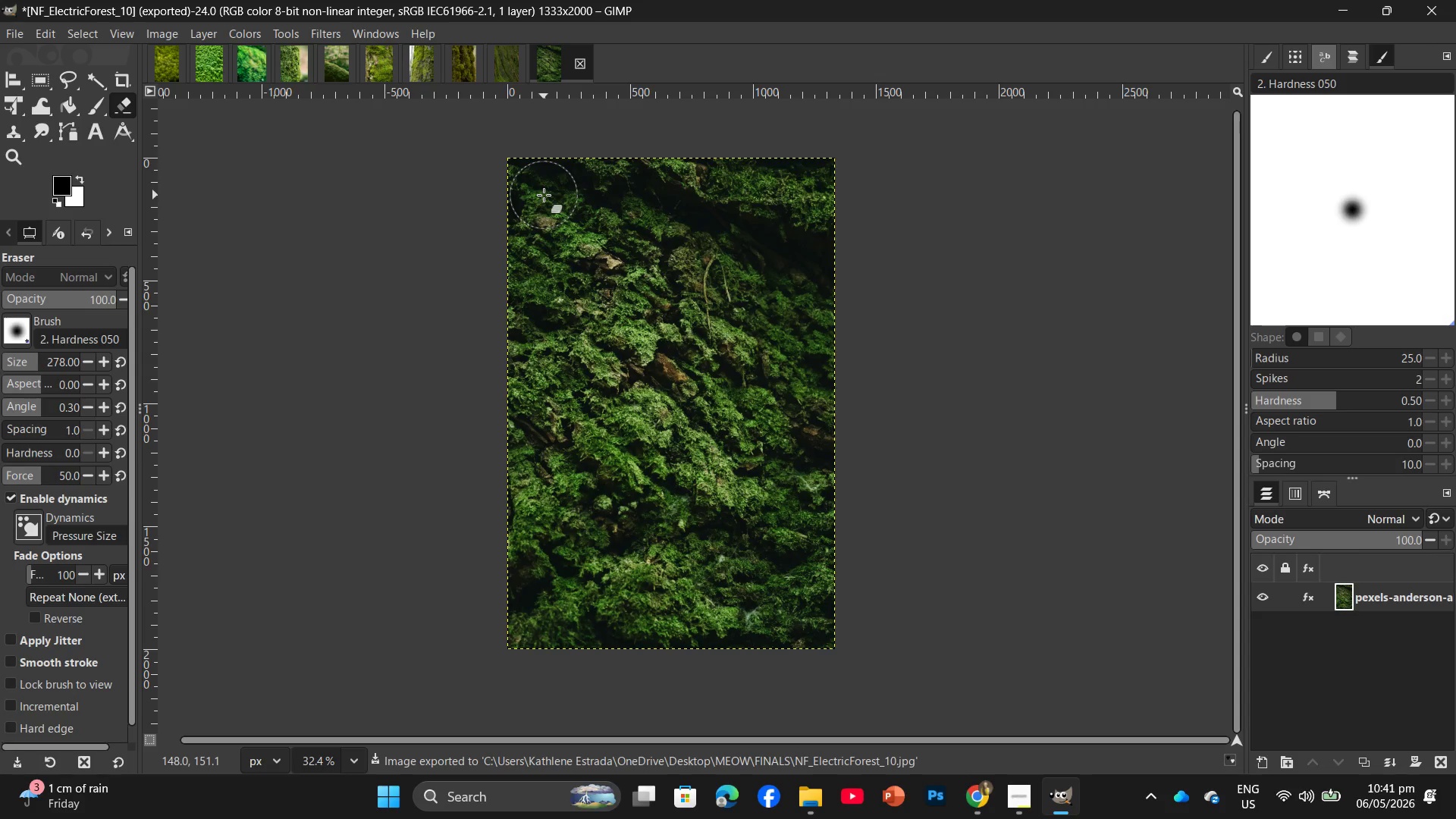 
wait(7.94)
 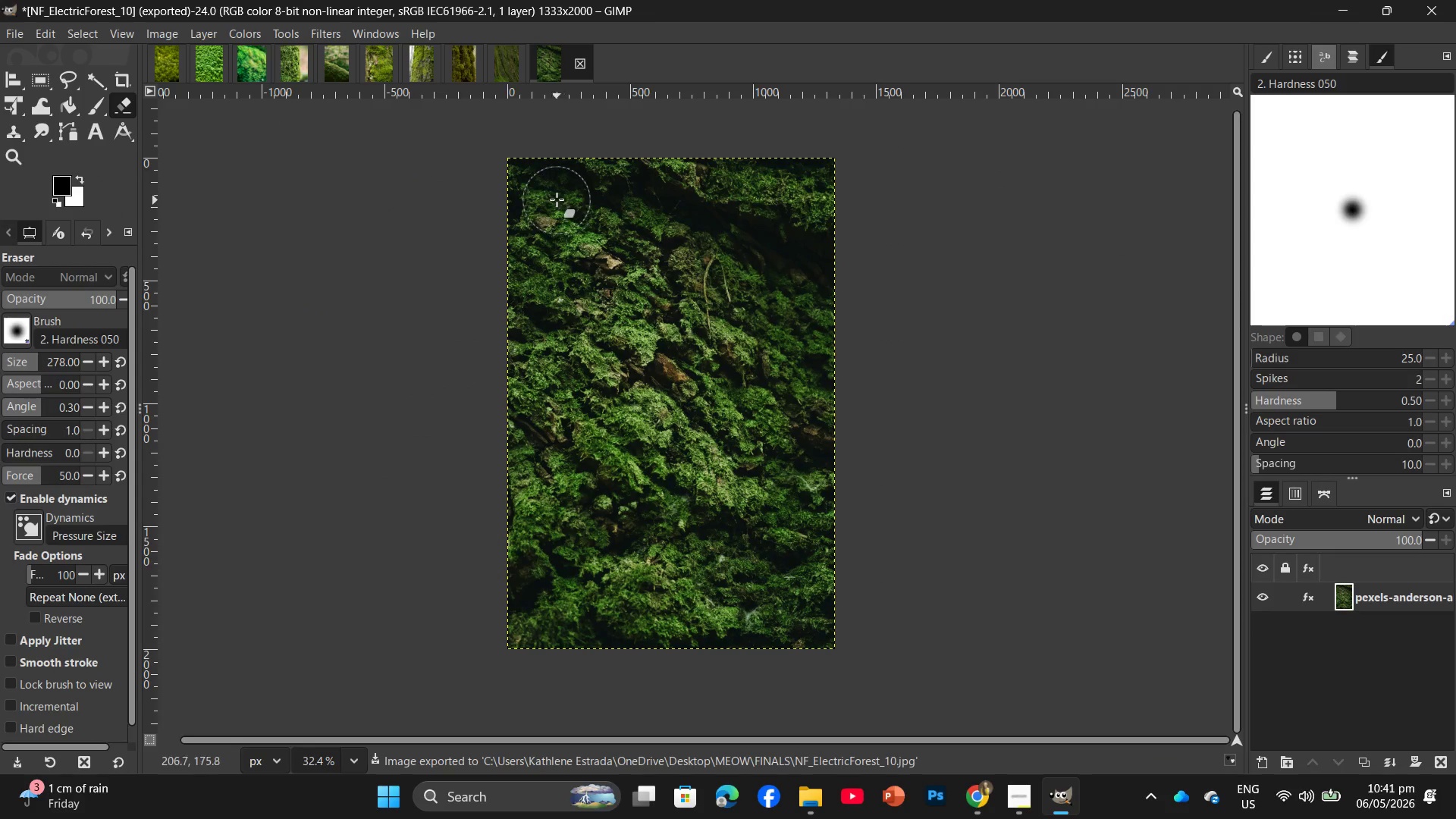 
left_click([586, 60])
 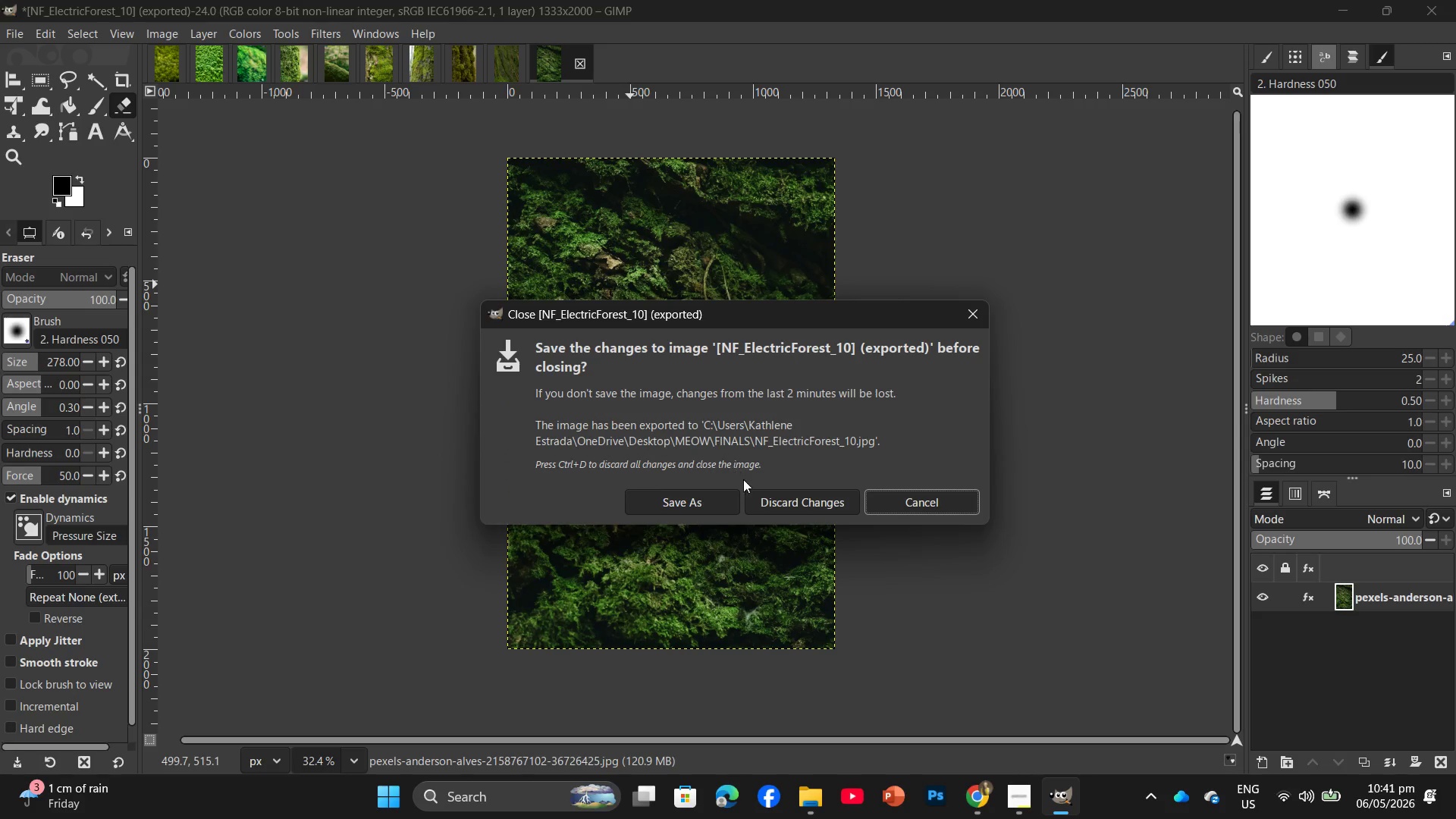 
left_click([773, 497])
 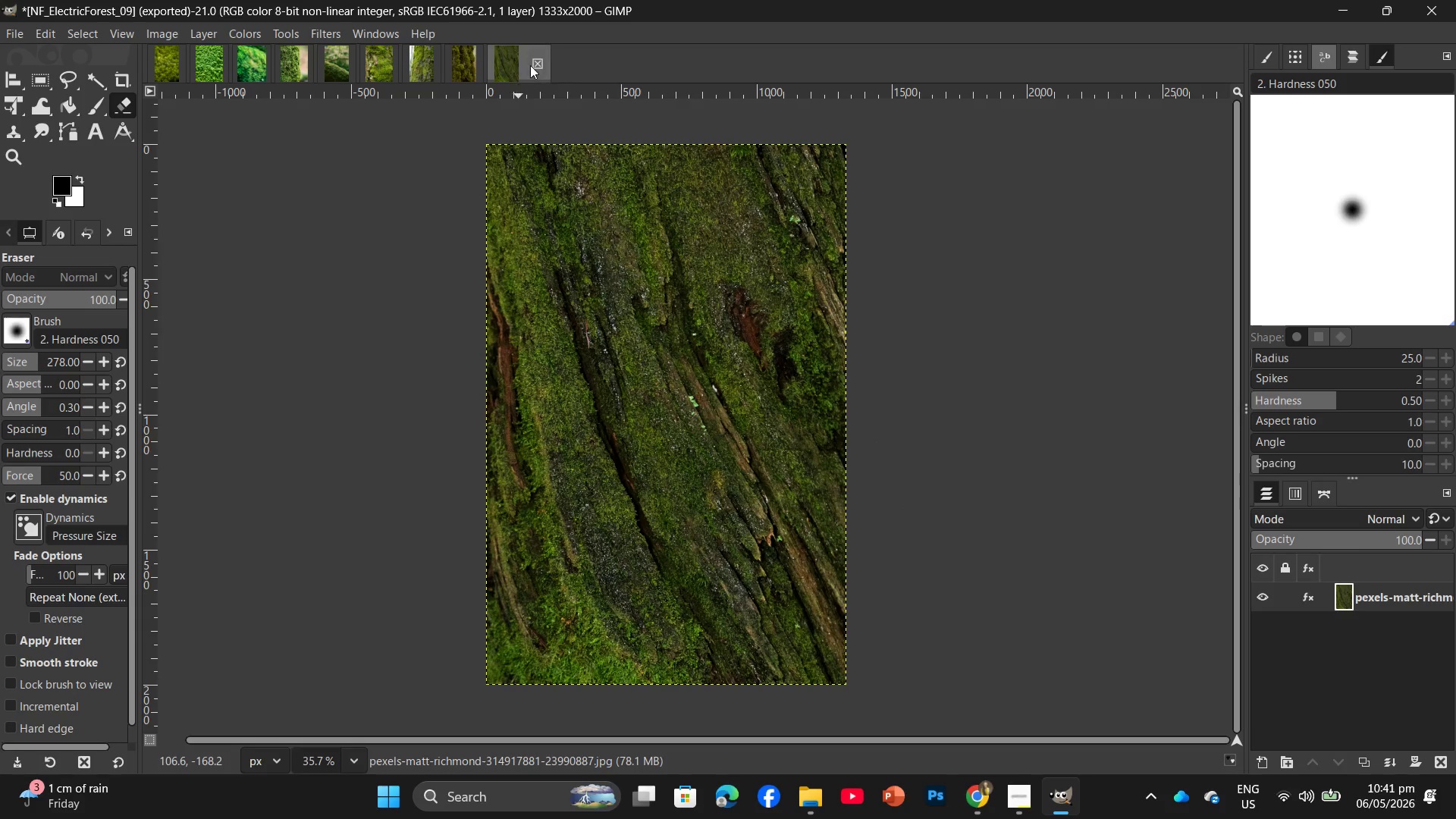 
left_click([534, 63])
 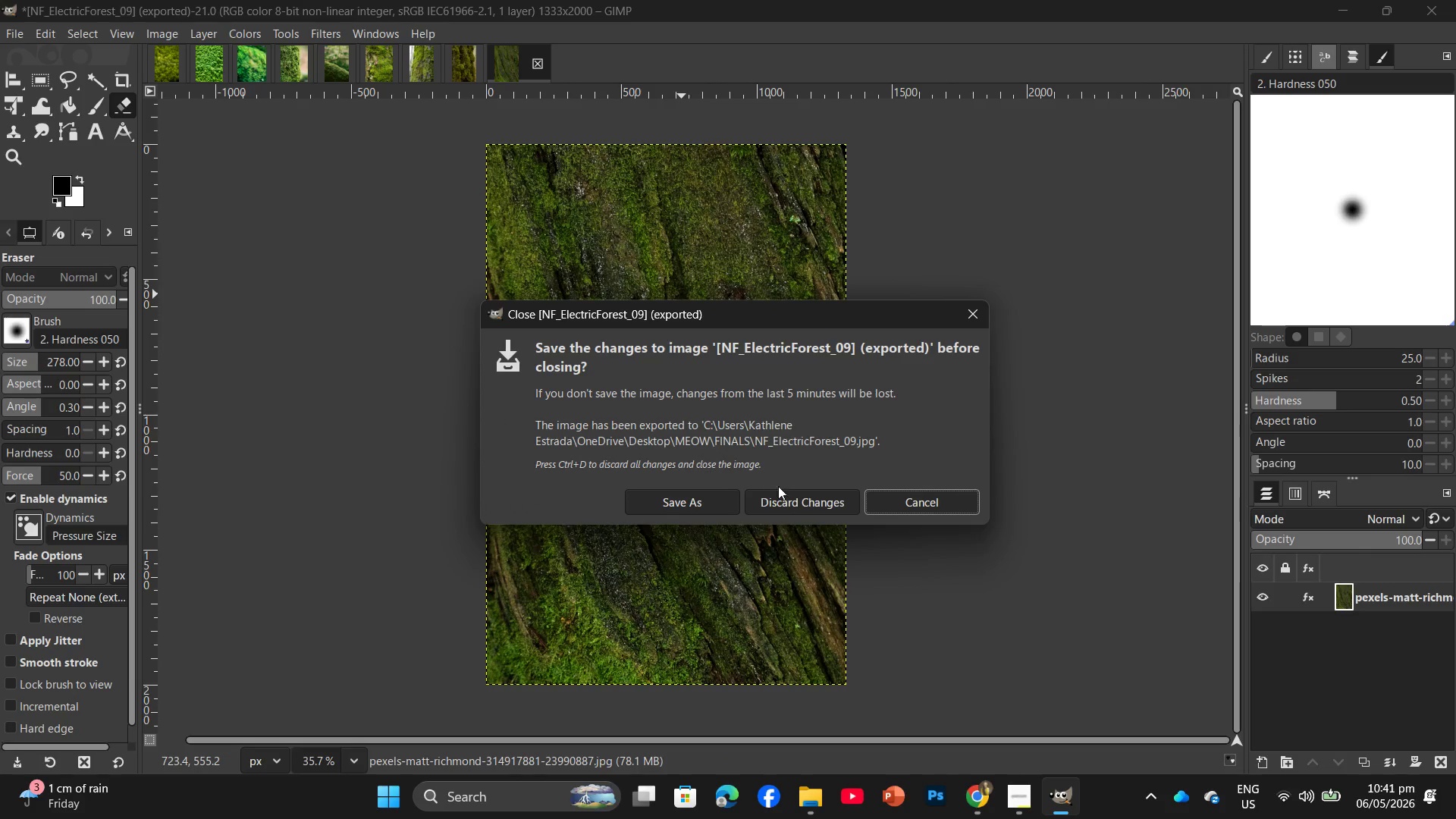 
left_click([784, 497])
 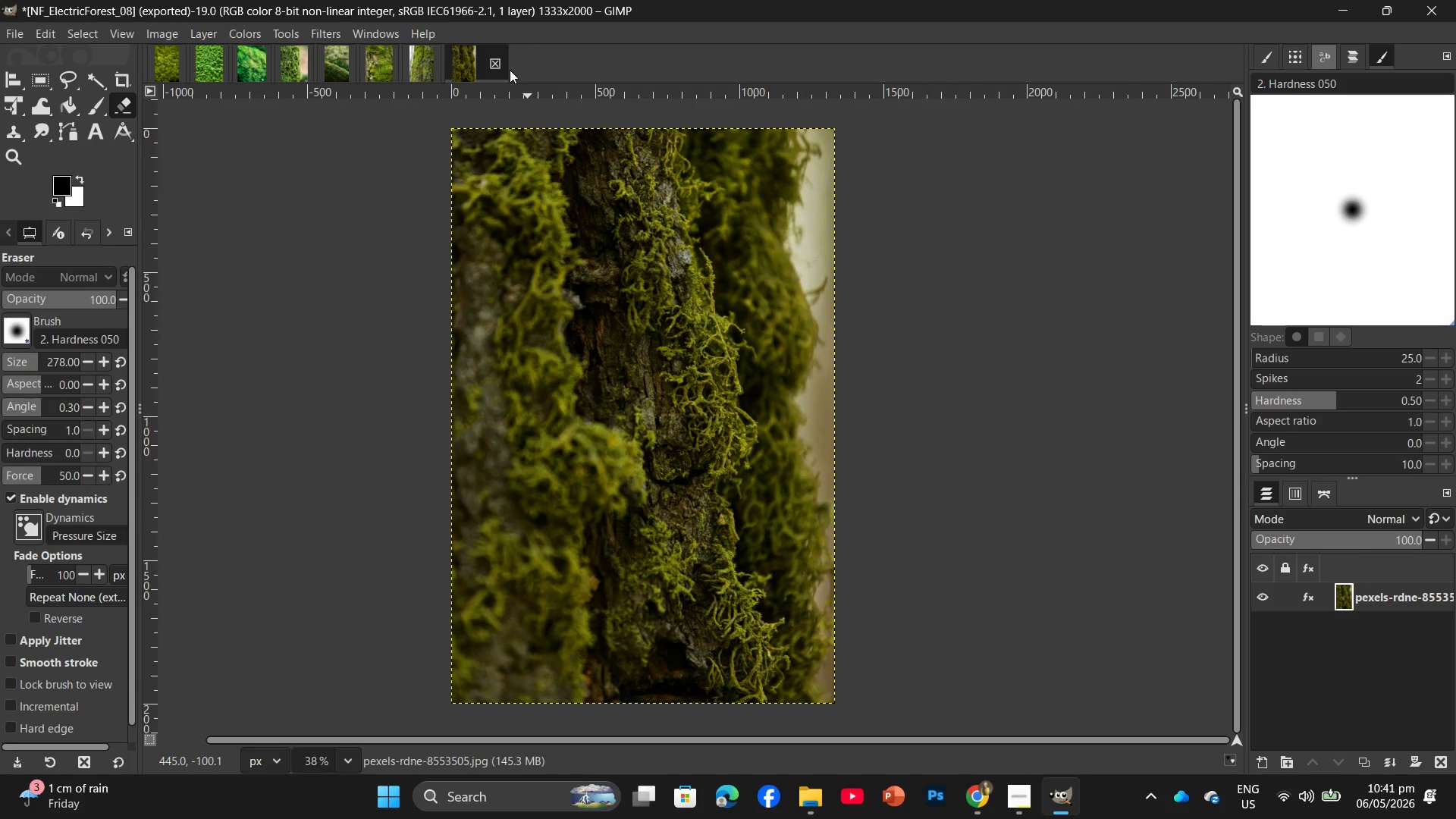 
left_click([504, 61])
 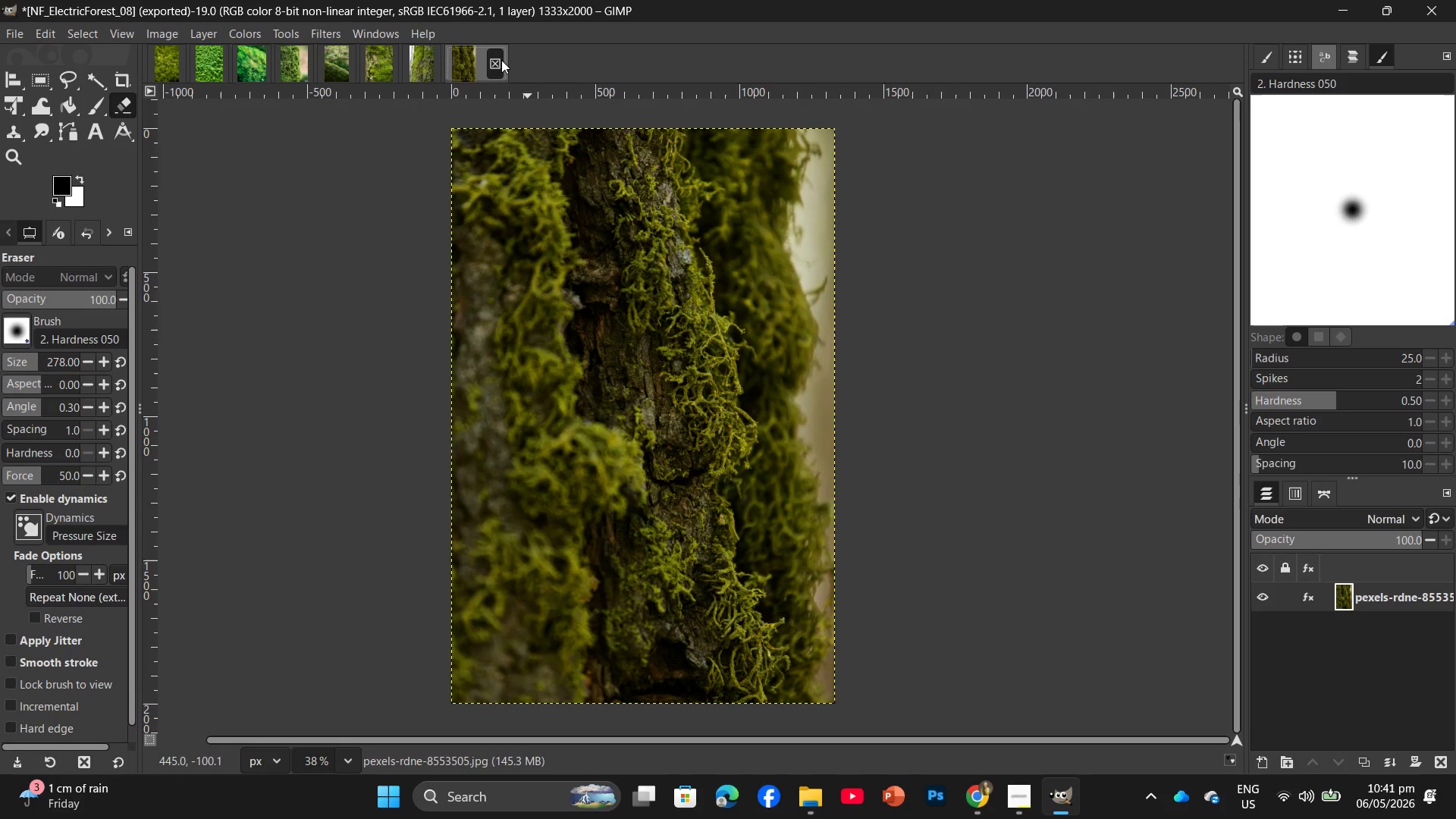 
left_click([501, 60])
 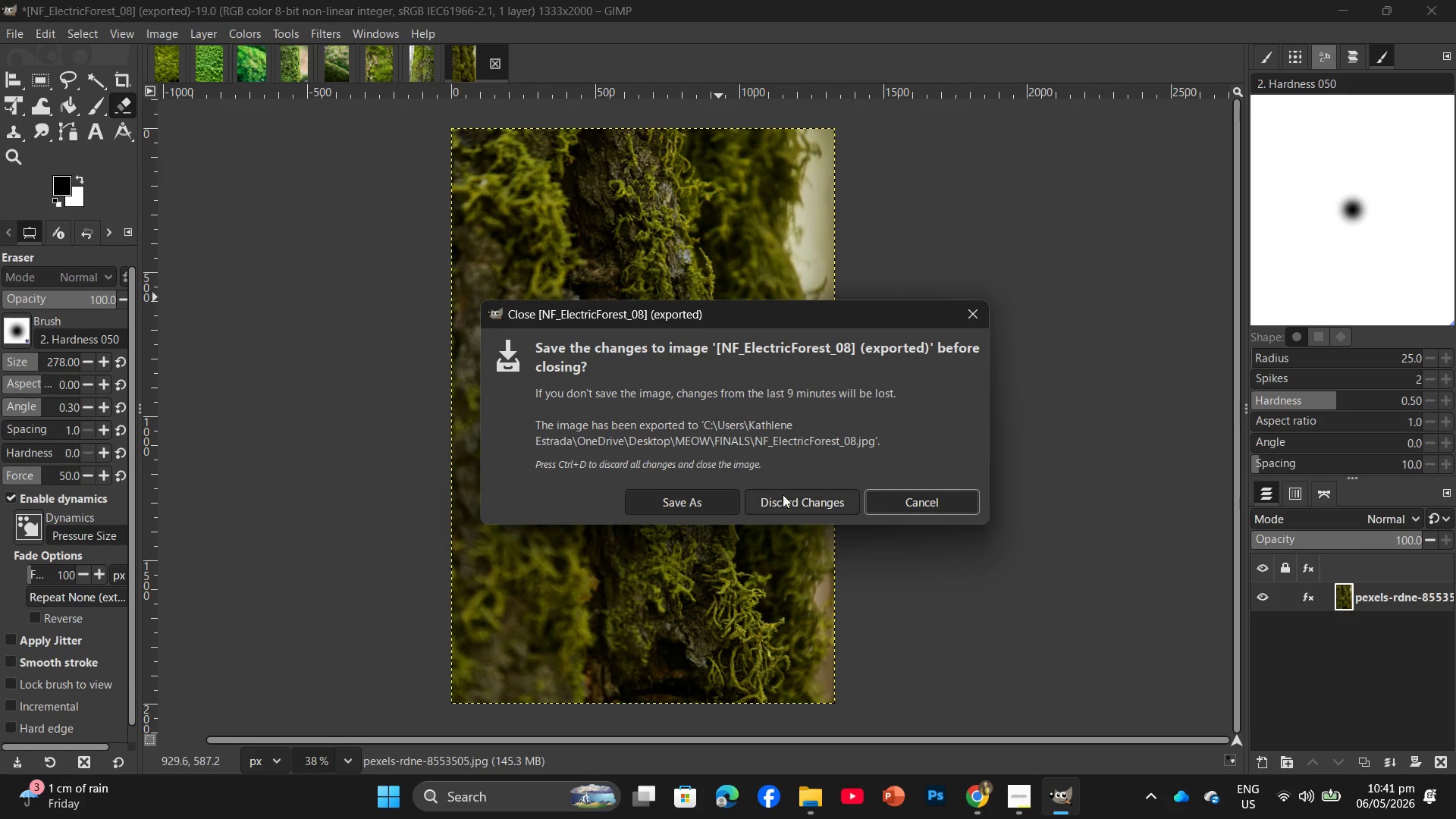 
left_click([779, 508])
 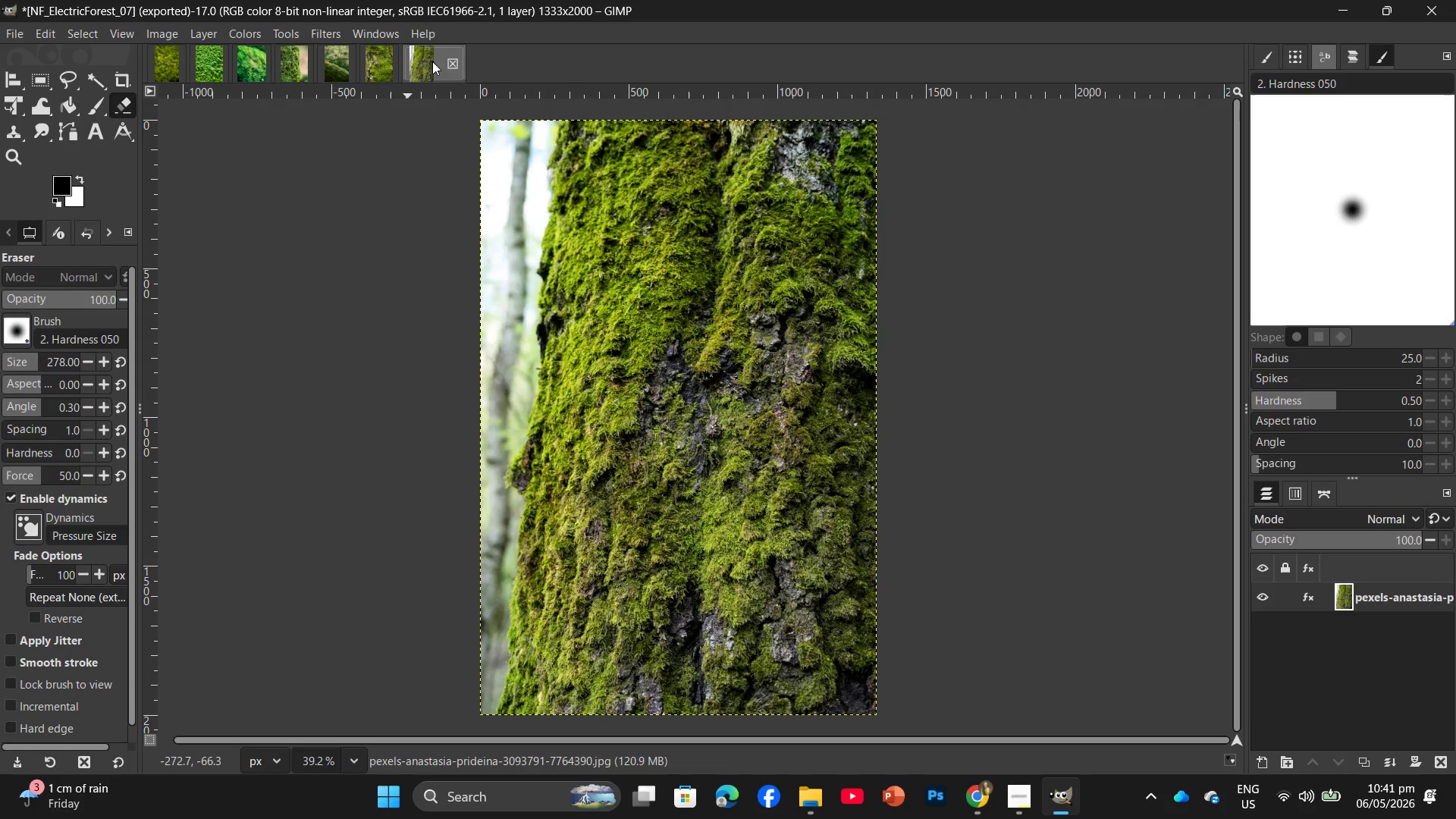 
left_click([453, 64])
 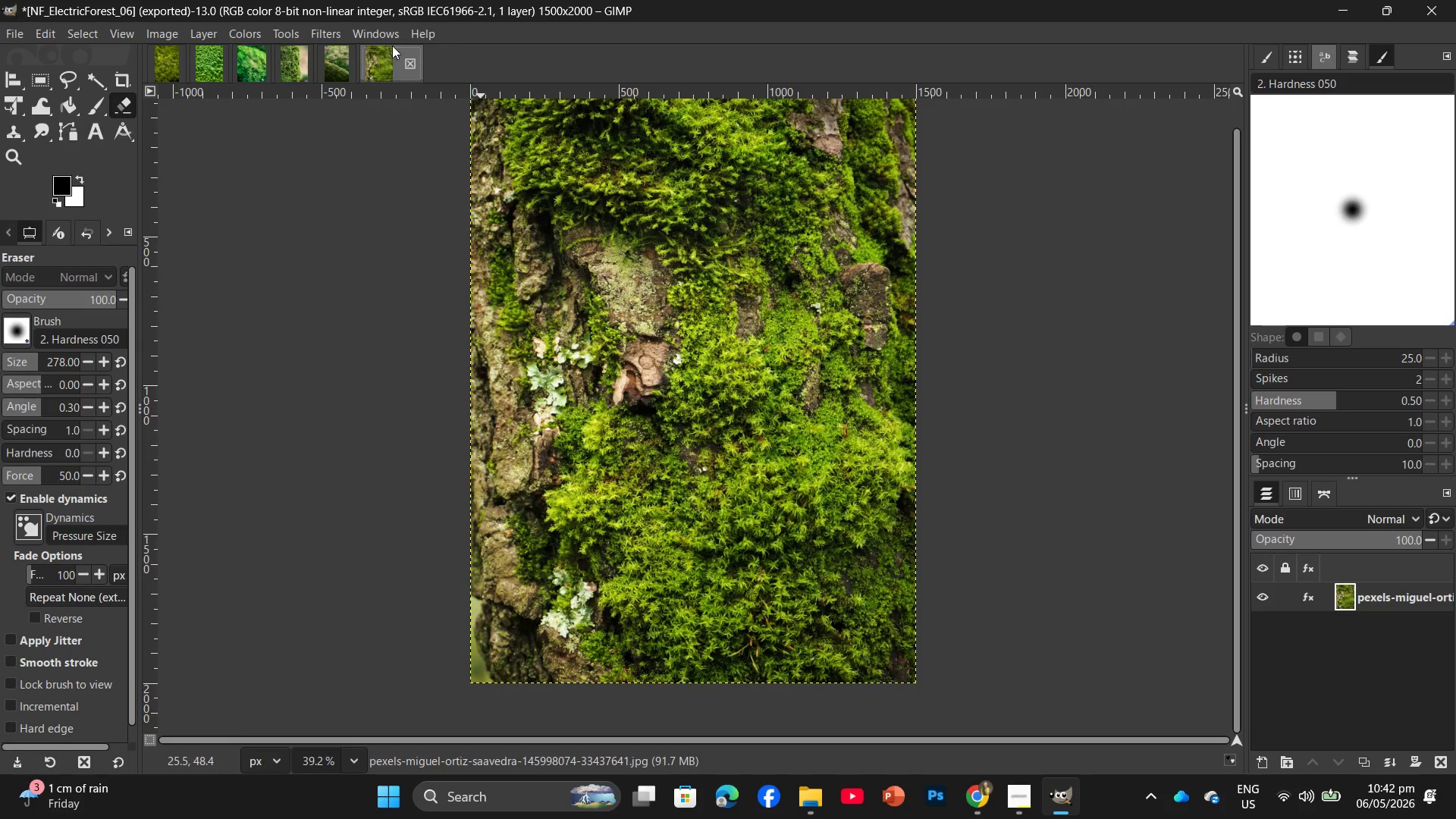 
left_click([414, 67])
 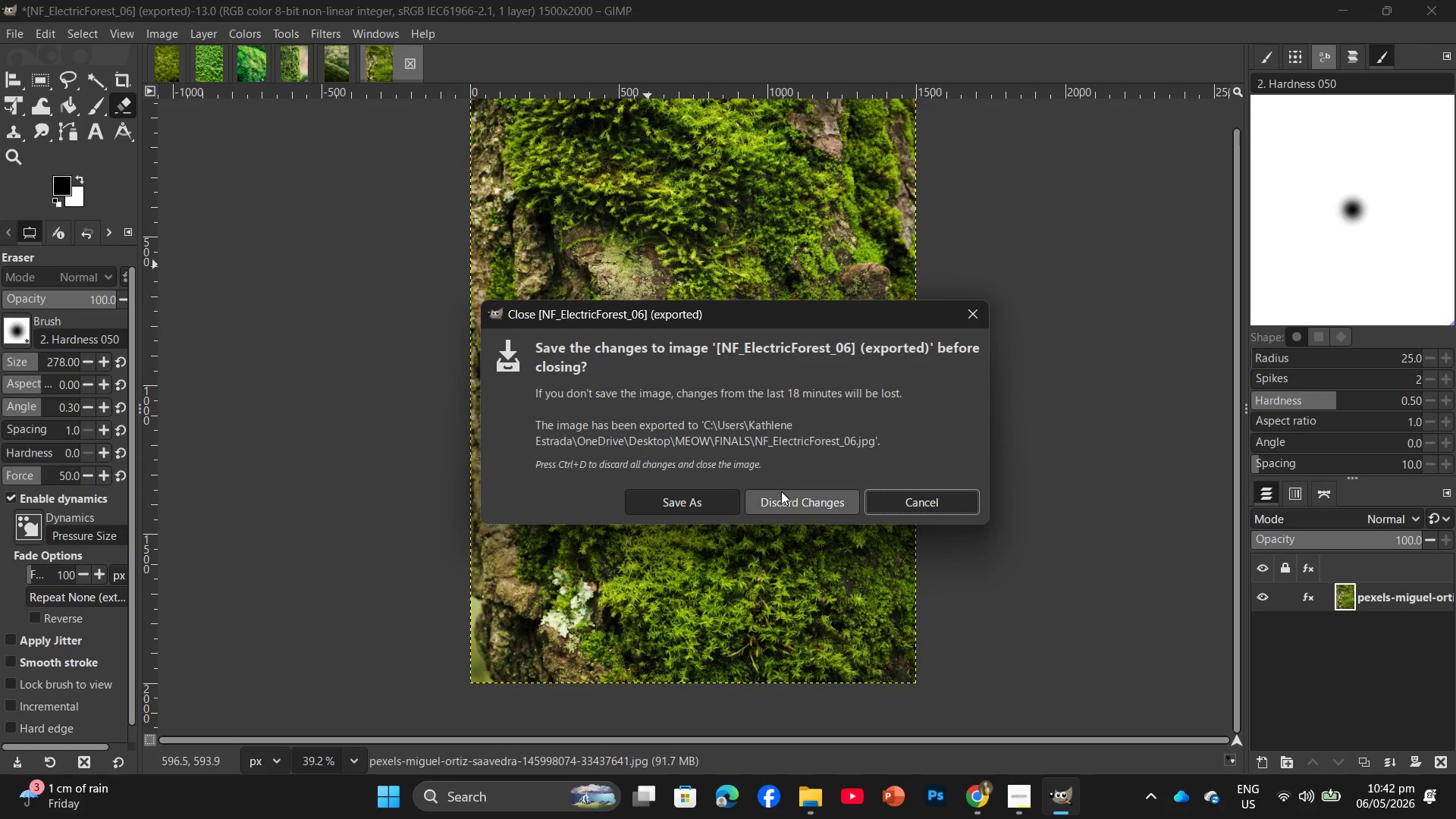 
left_click([783, 499])
 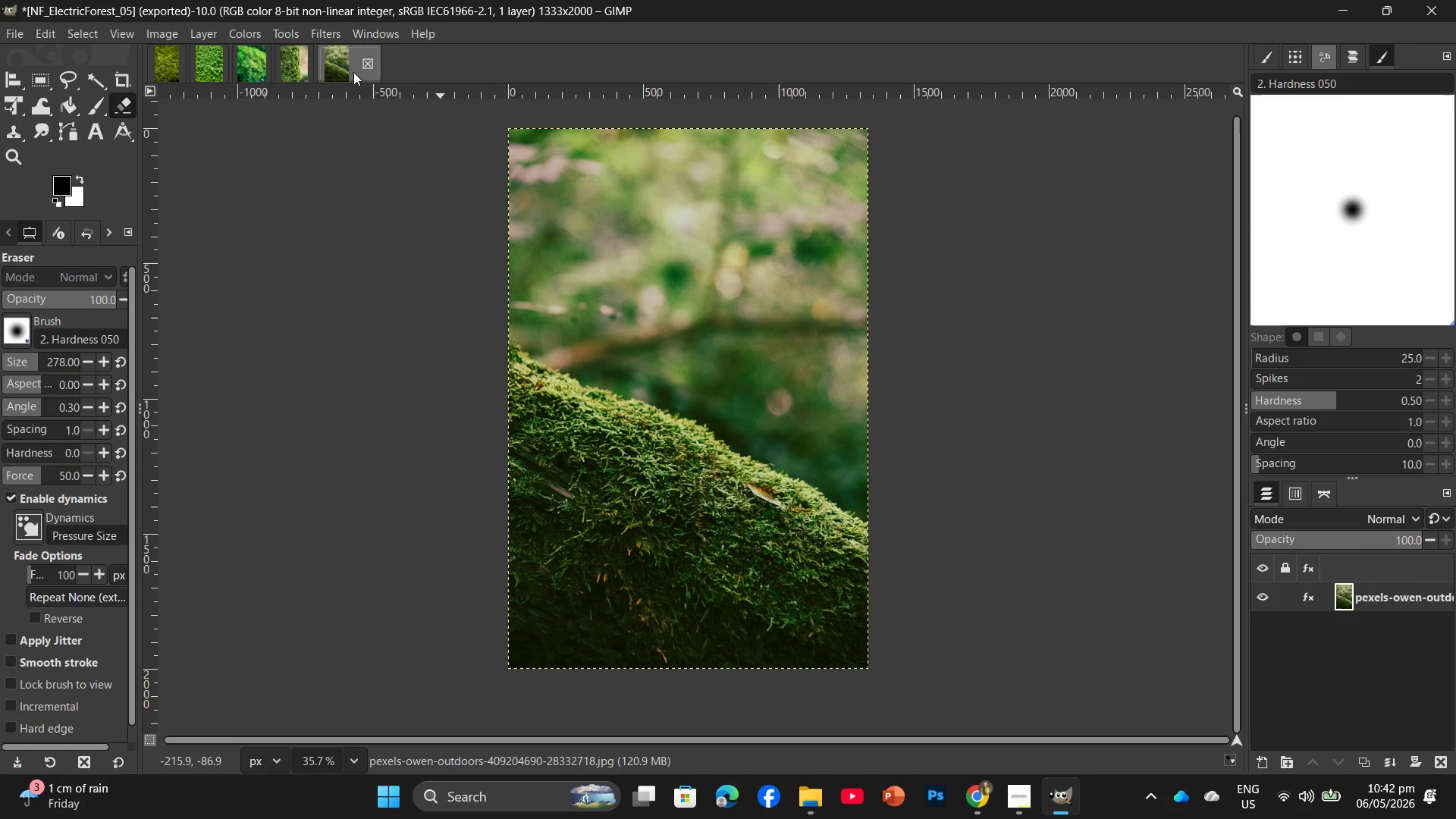 
left_click([368, 67])
 